 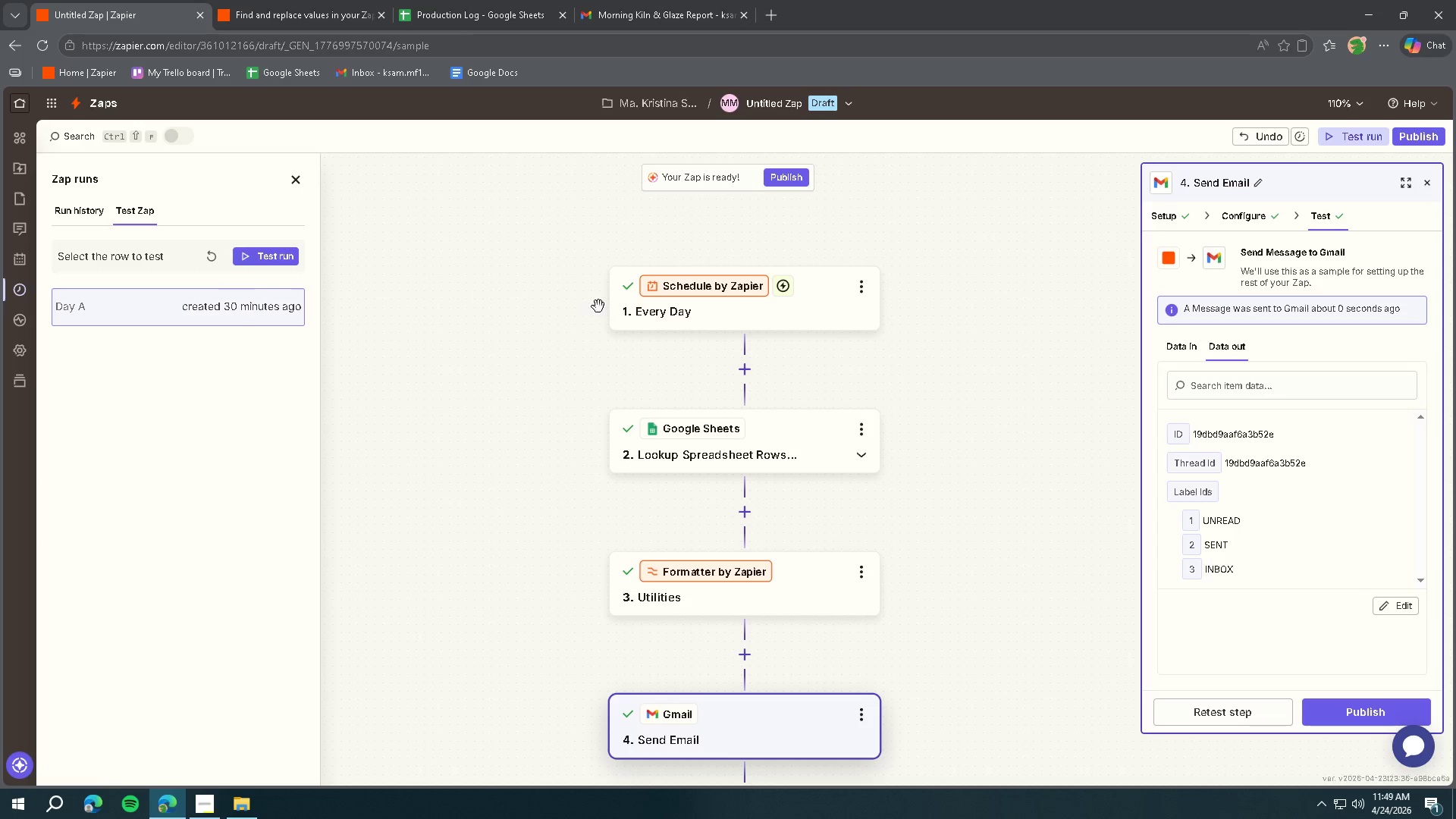 
scroll: coordinate [544, 424], scroll_direction: down, amount: 2.0
 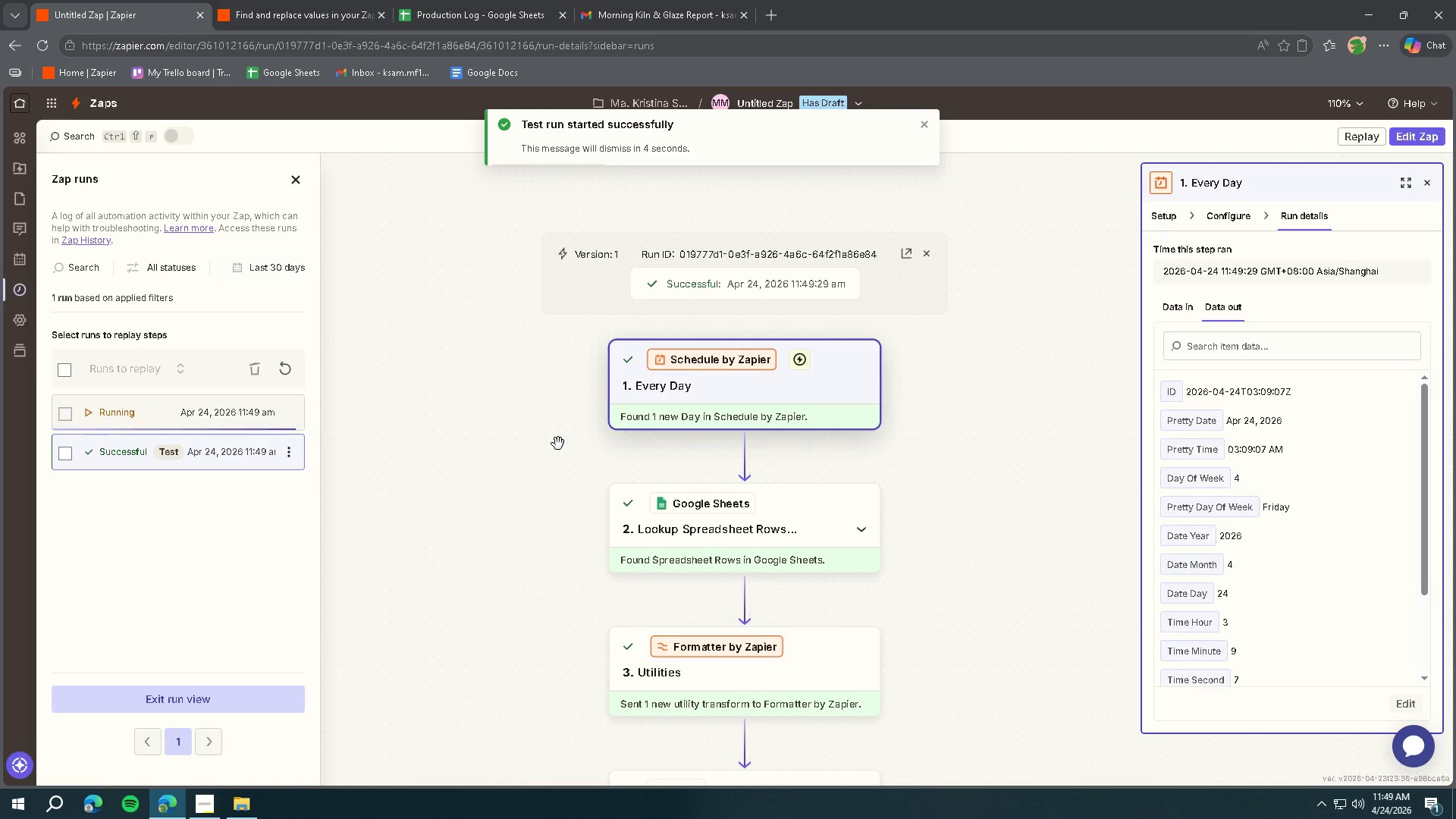 
wait(5.31)
 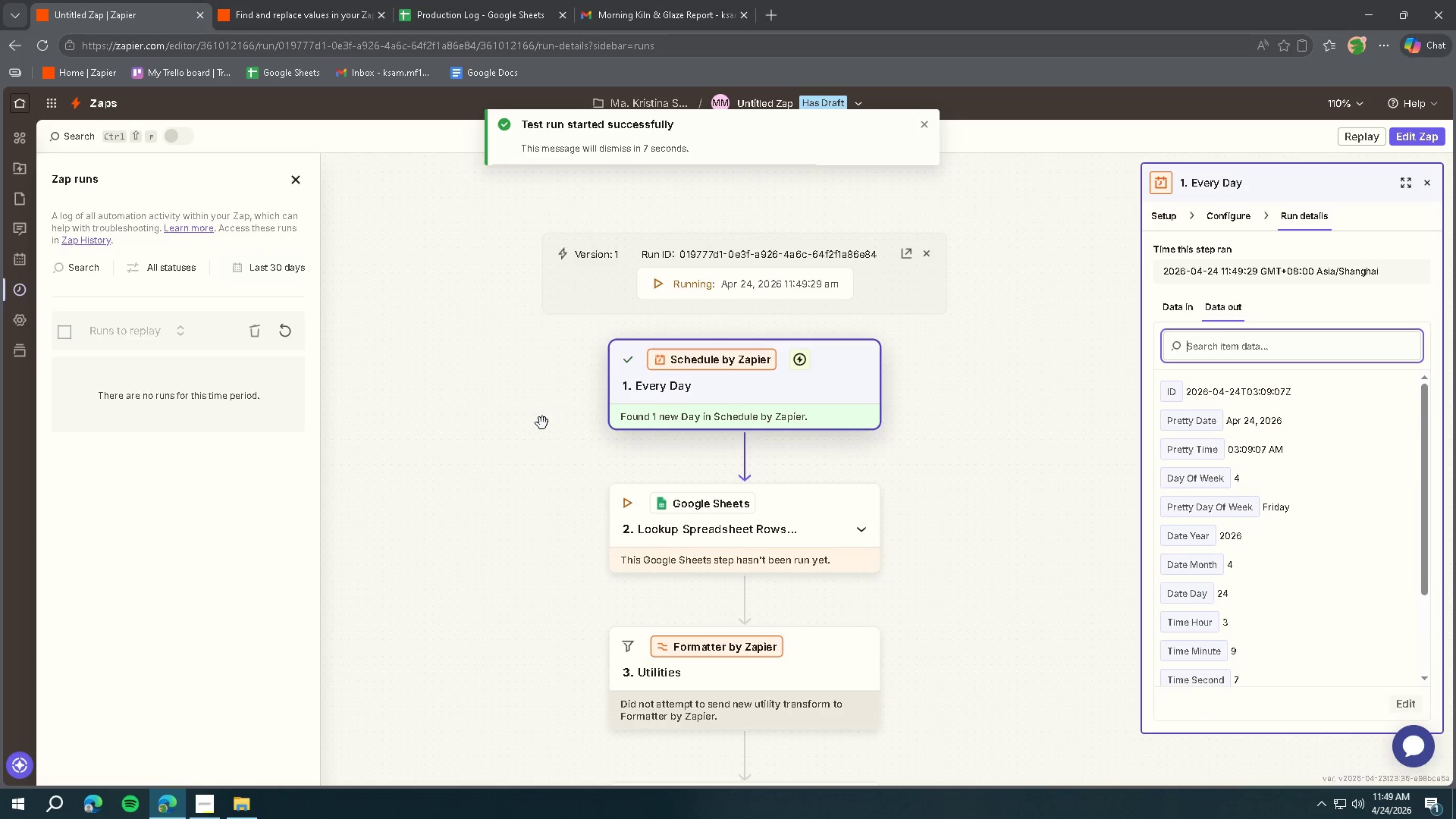 
left_click([640, 5])
 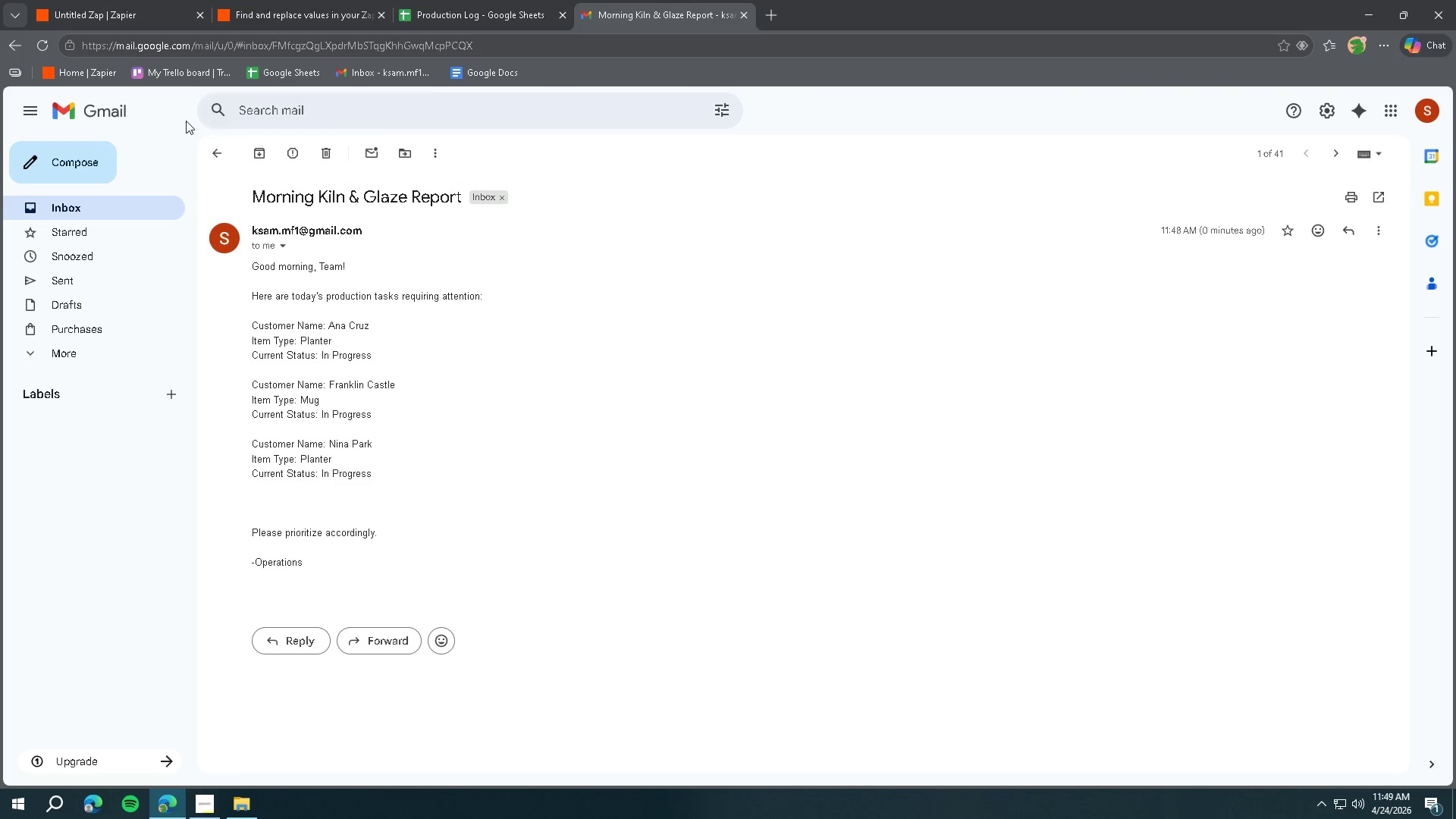 
left_click([124, 97])
 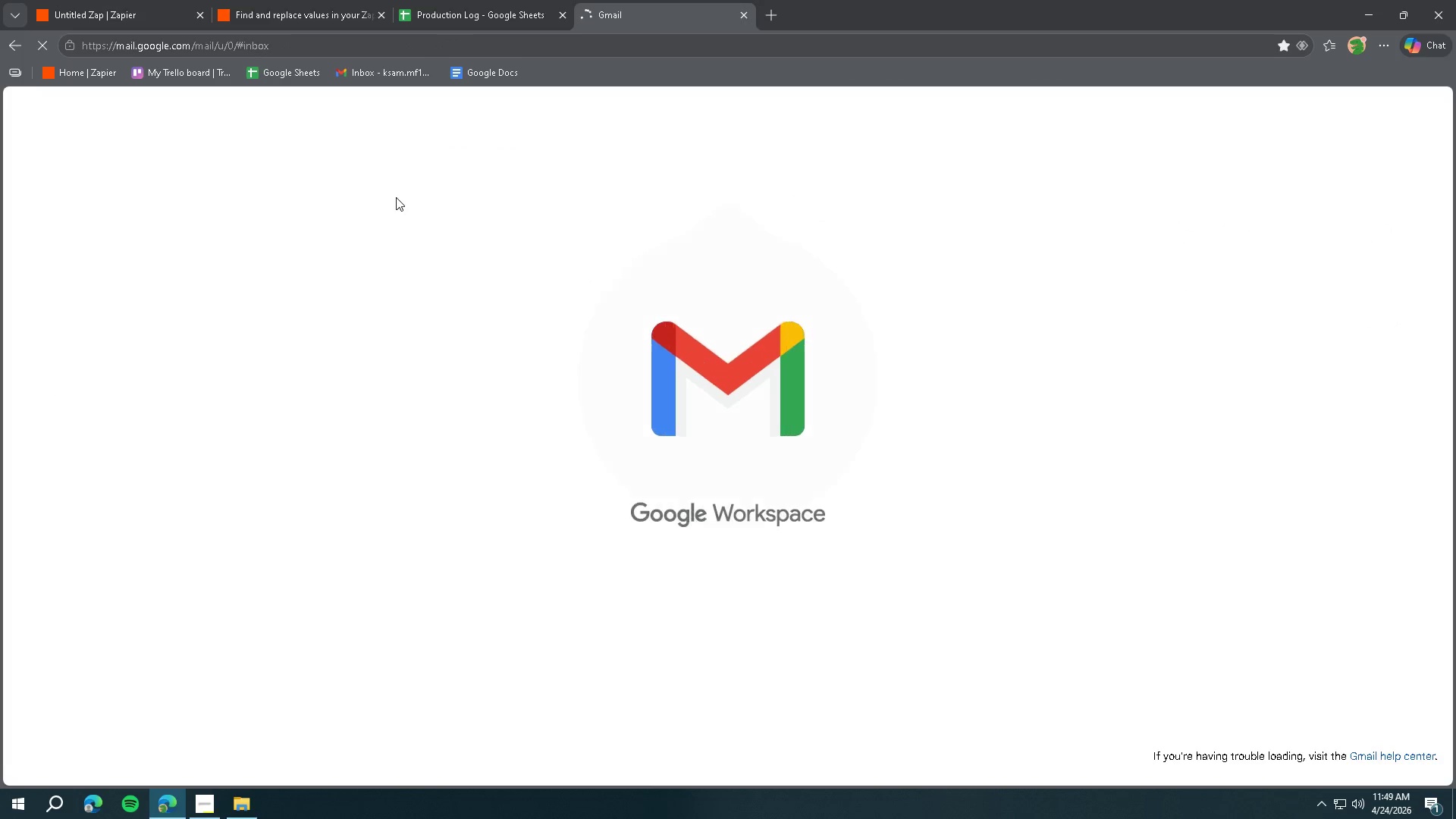 
left_click([425, 344])
 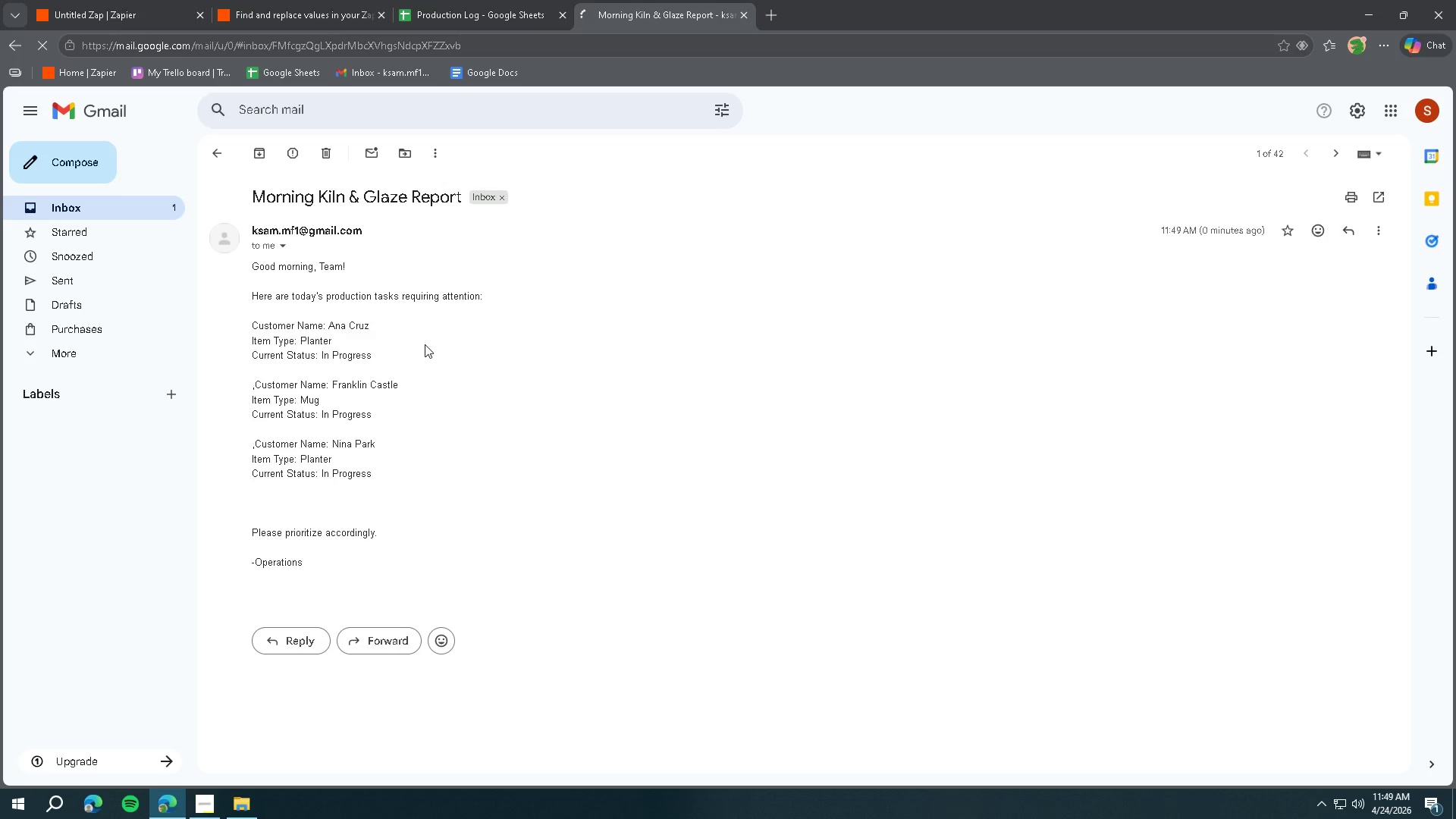 
left_click([116, 17])
 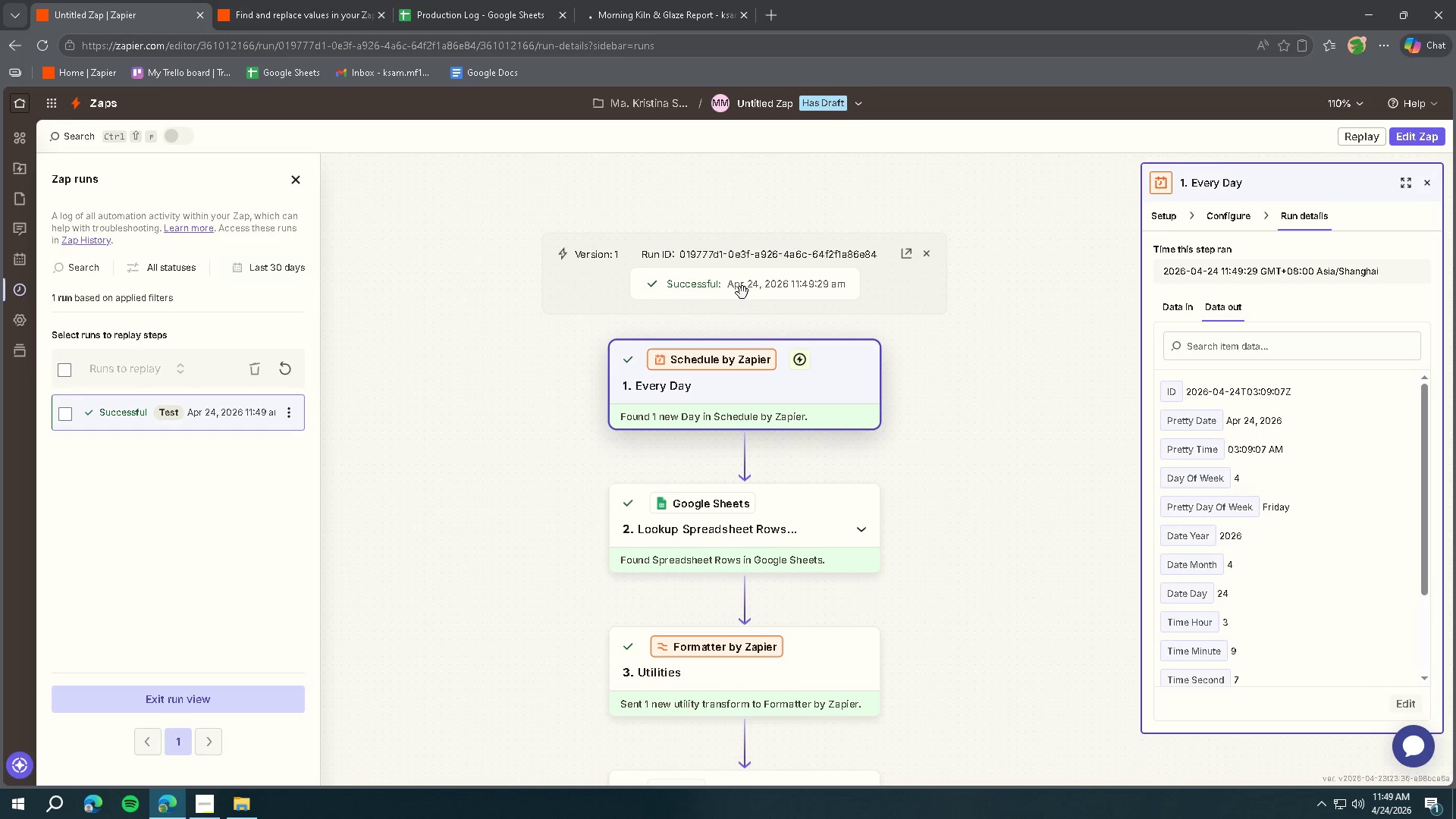 
left_click([1415, 131])
 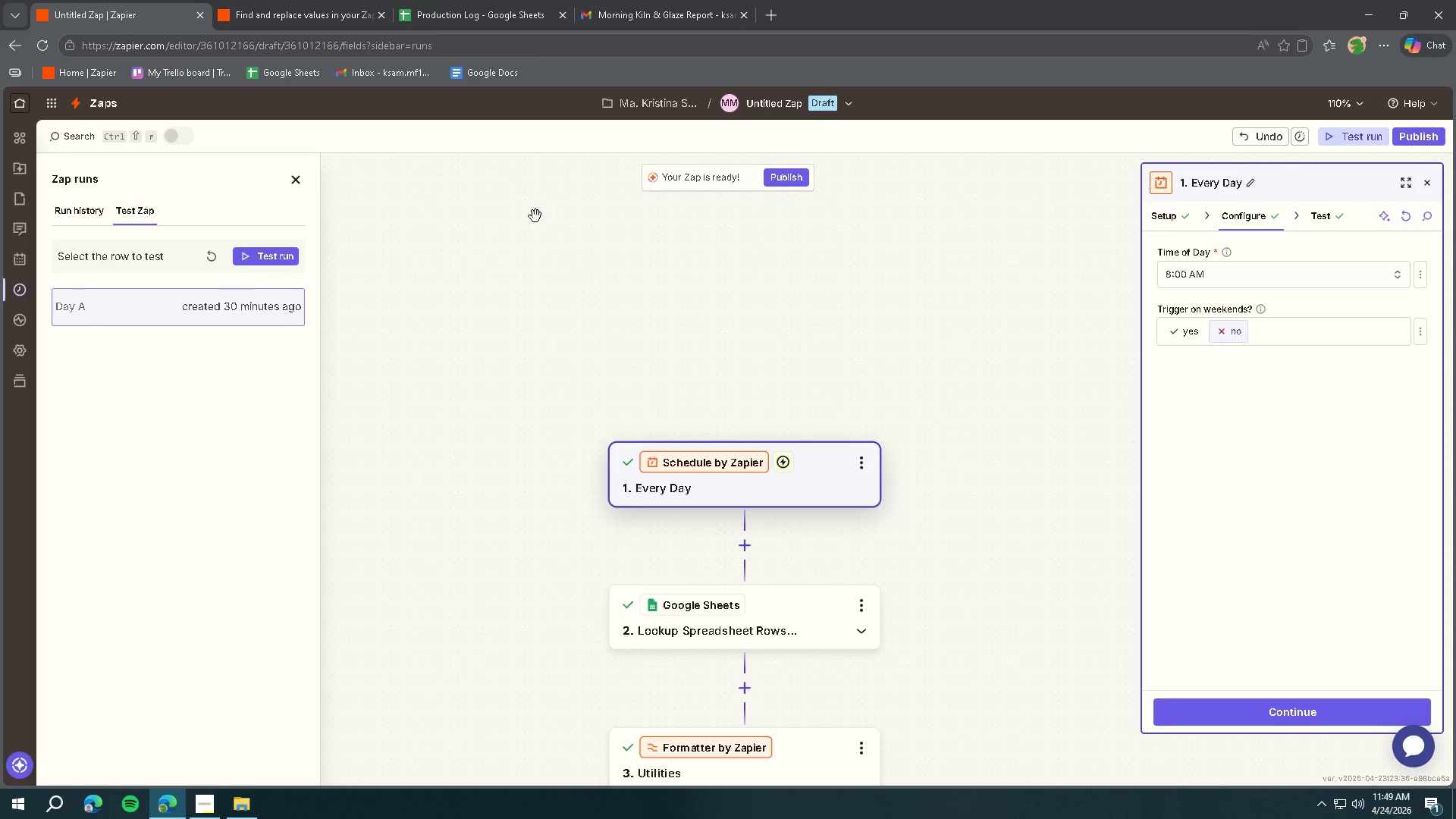 
left_click([207, 256])
 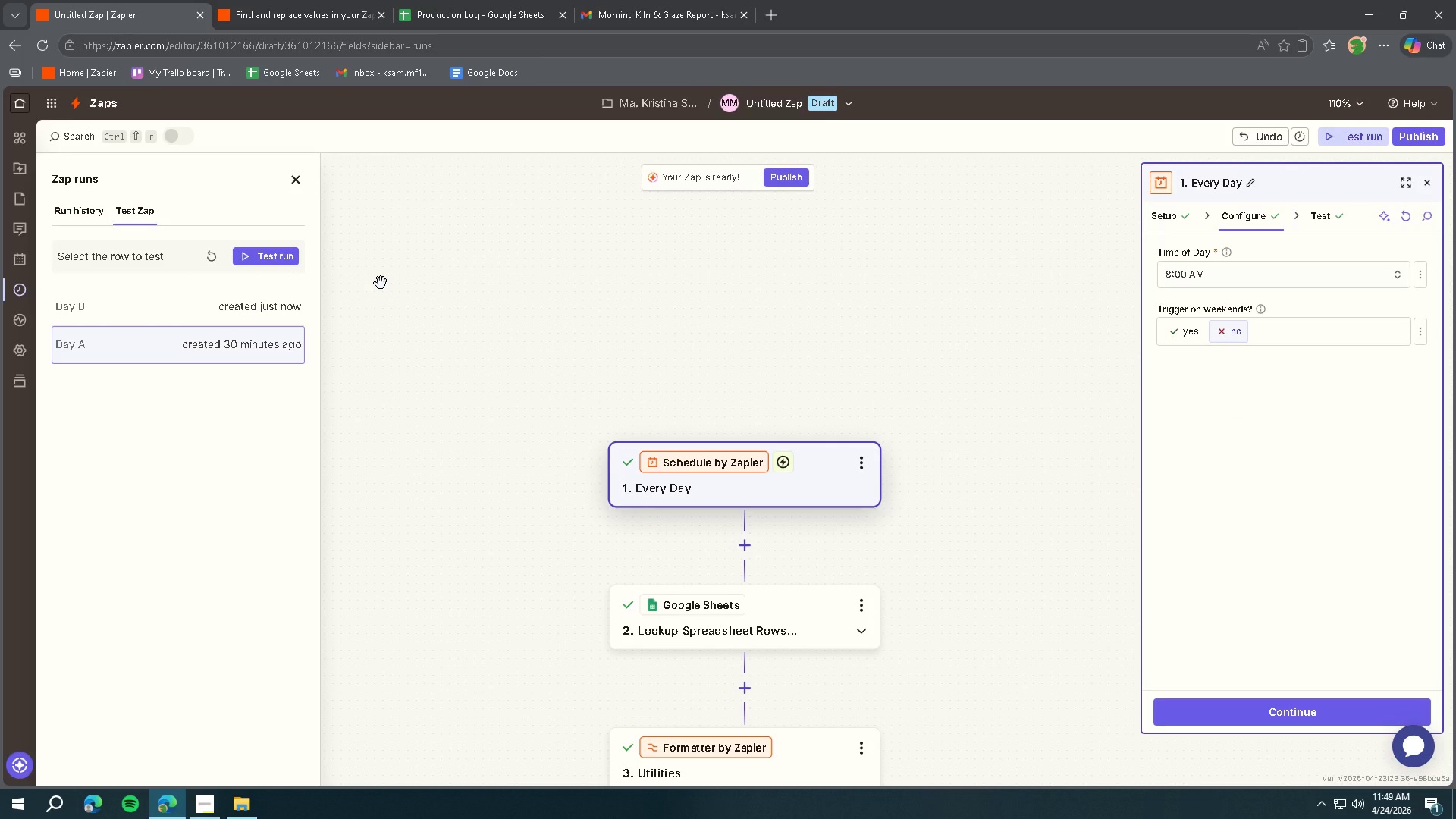 
wait(5.26)
 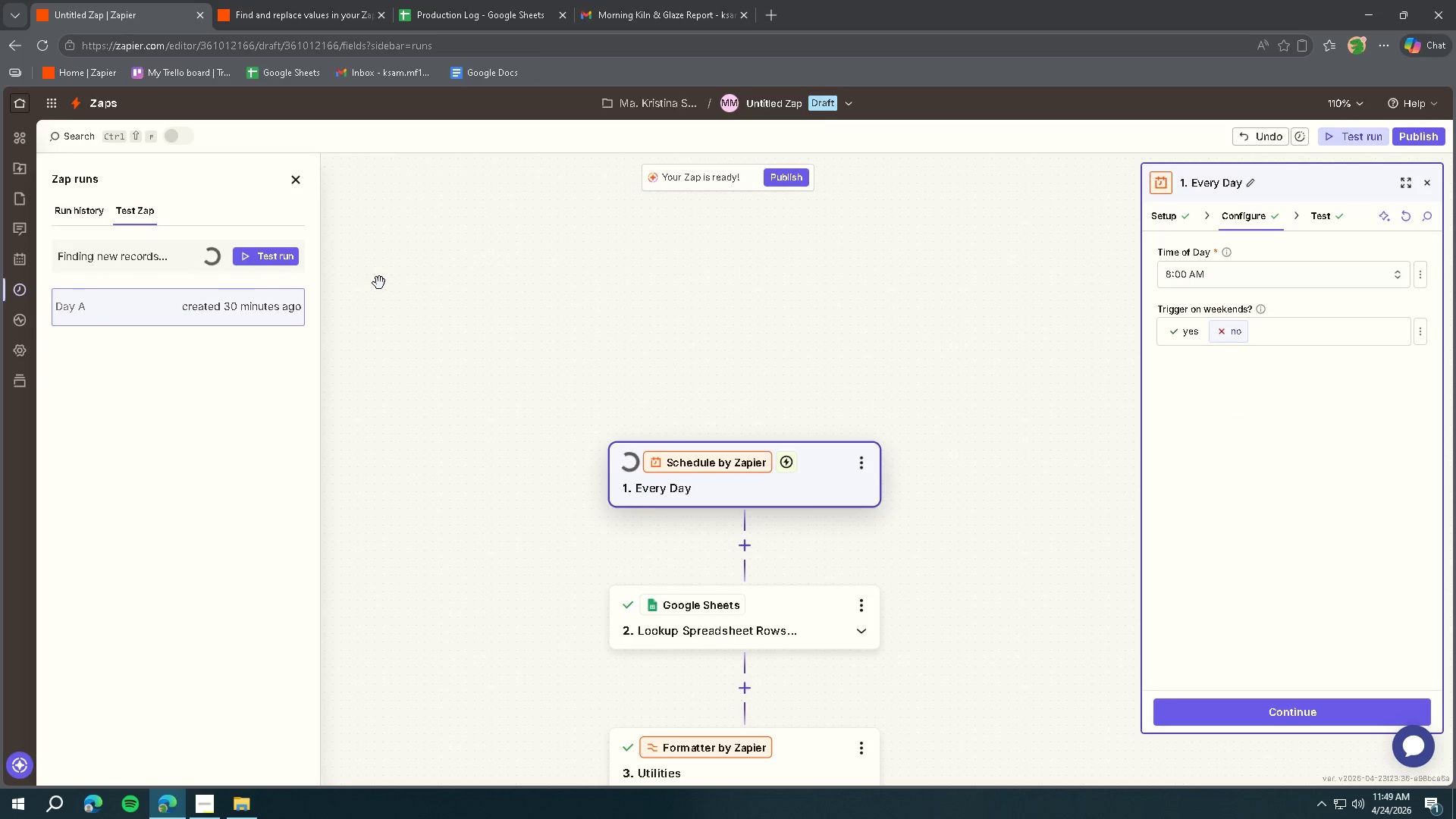 
left_click([294, 312])
 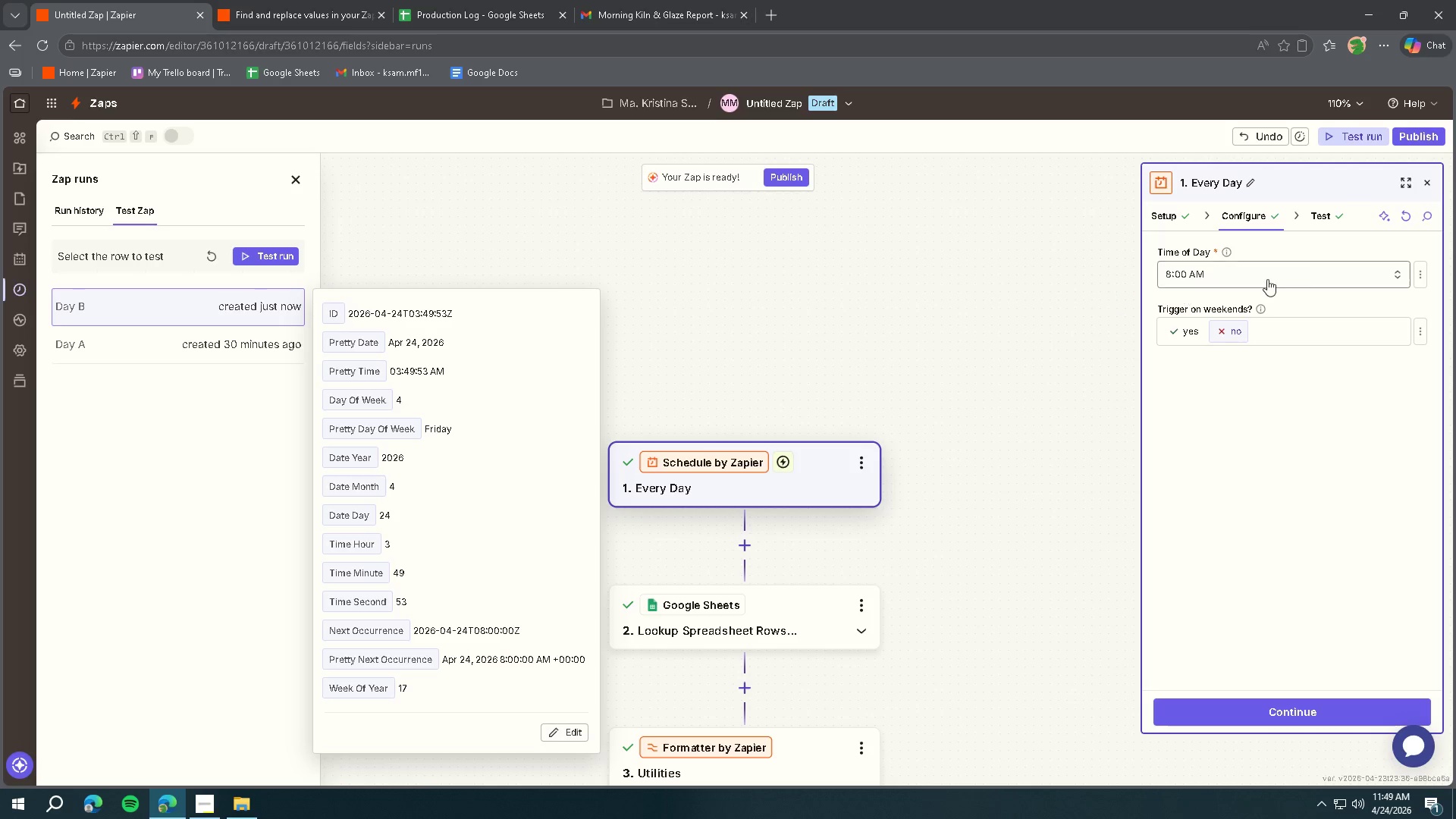 
left_click([1313, 218])
 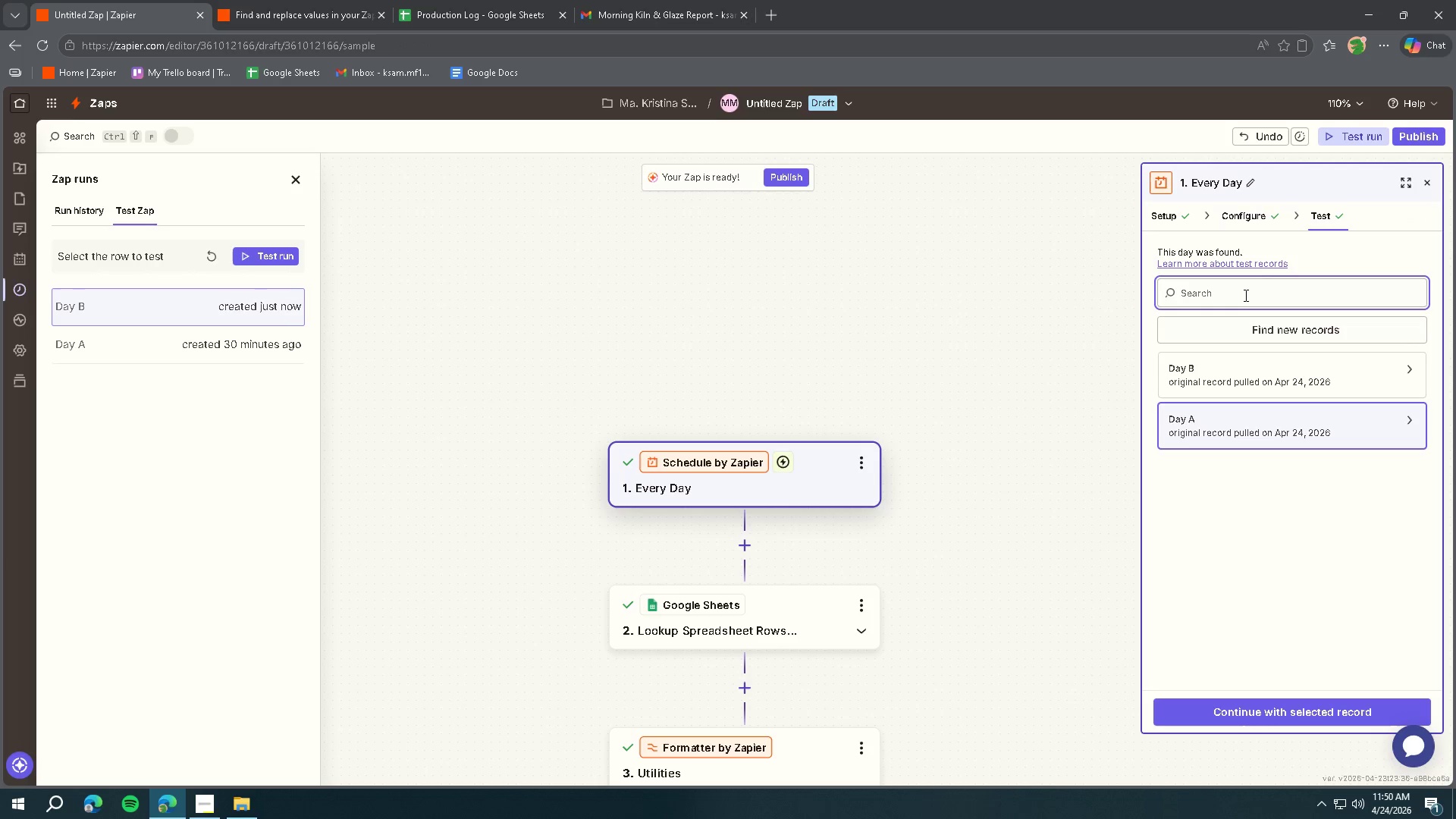 
left_click([1263, 372])
 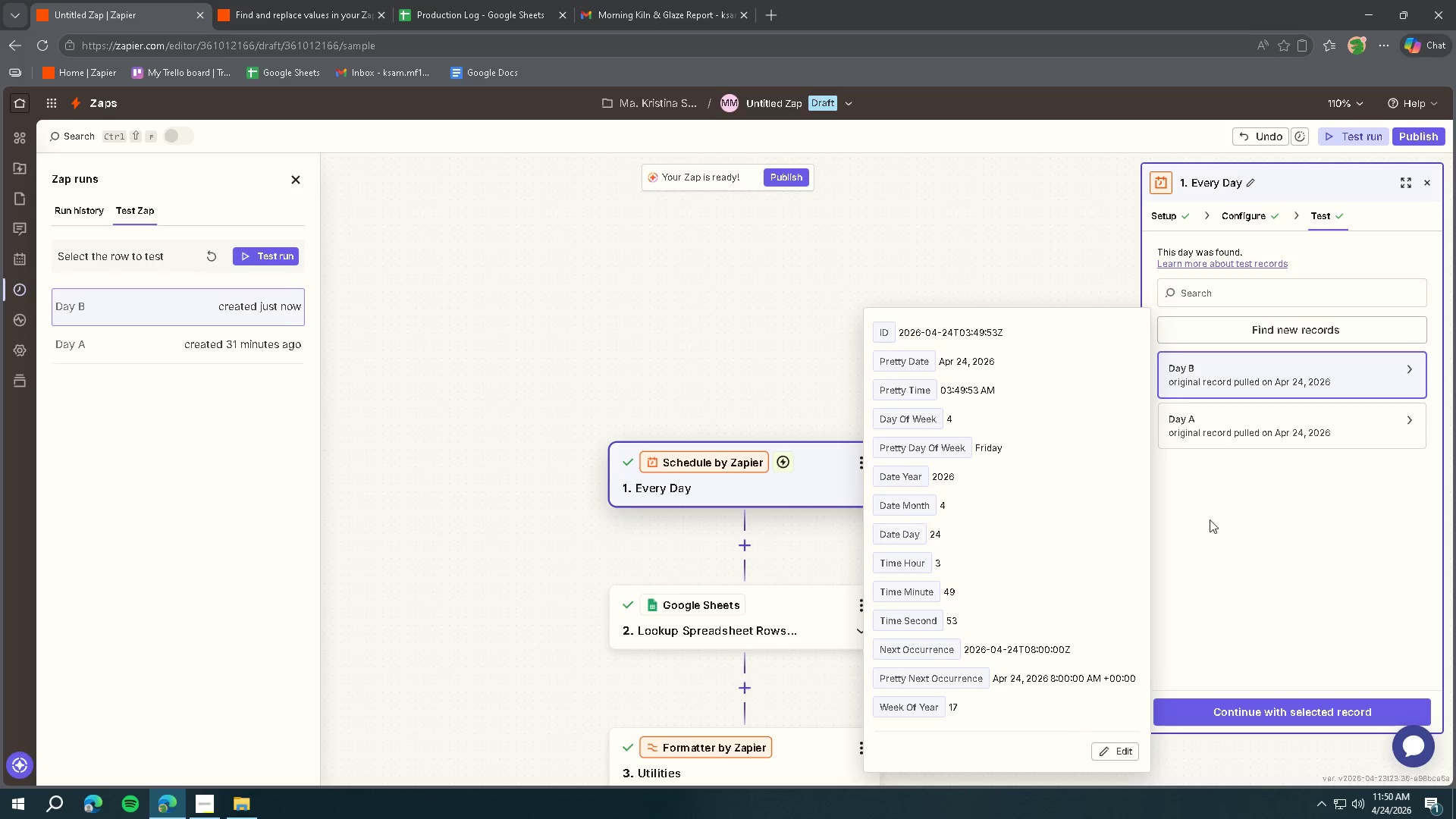 
scroll: coordinate [1048, 544], scroll_direction: down, amount: 6.0
 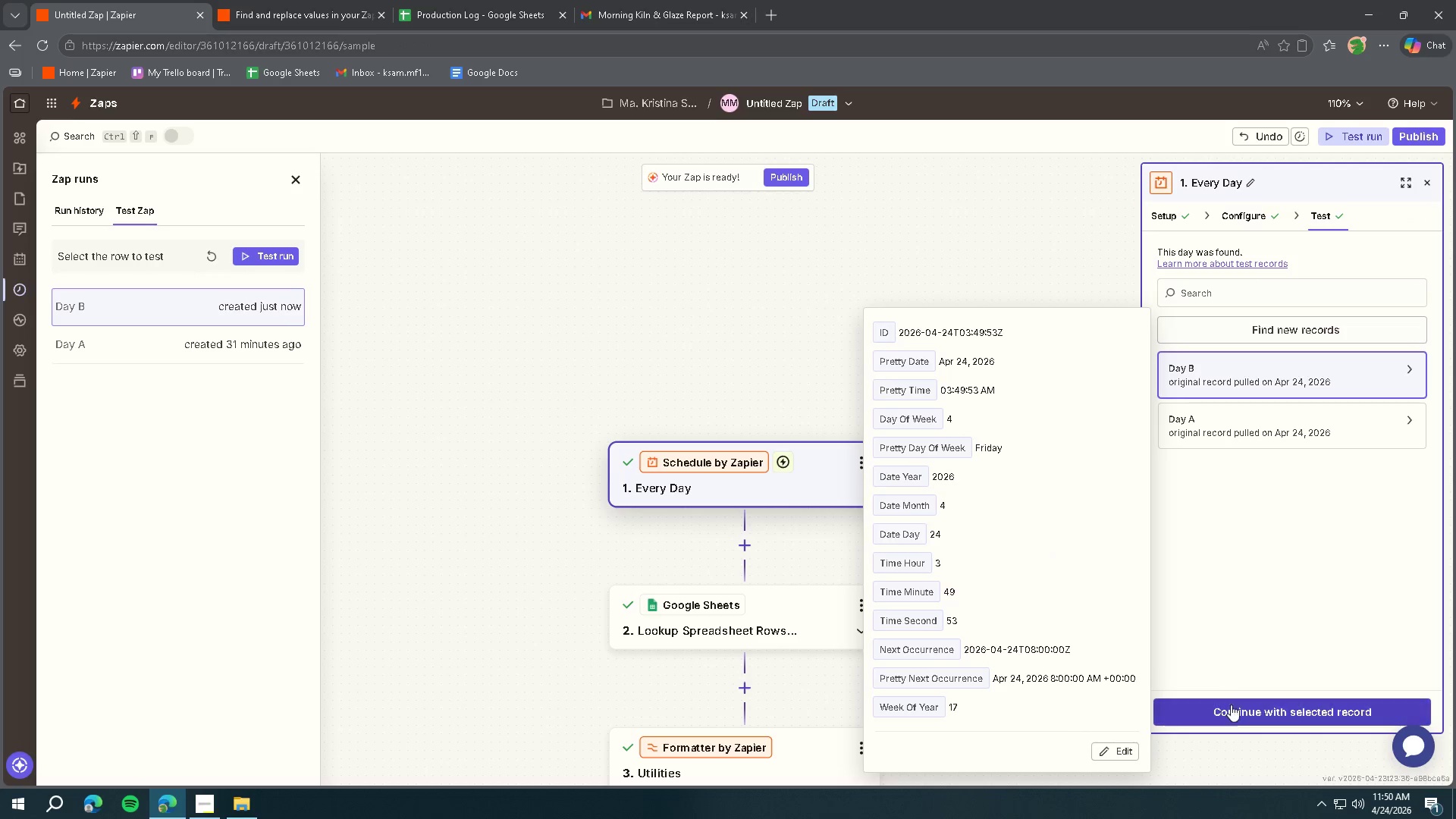 
left_click([1231, 708])
 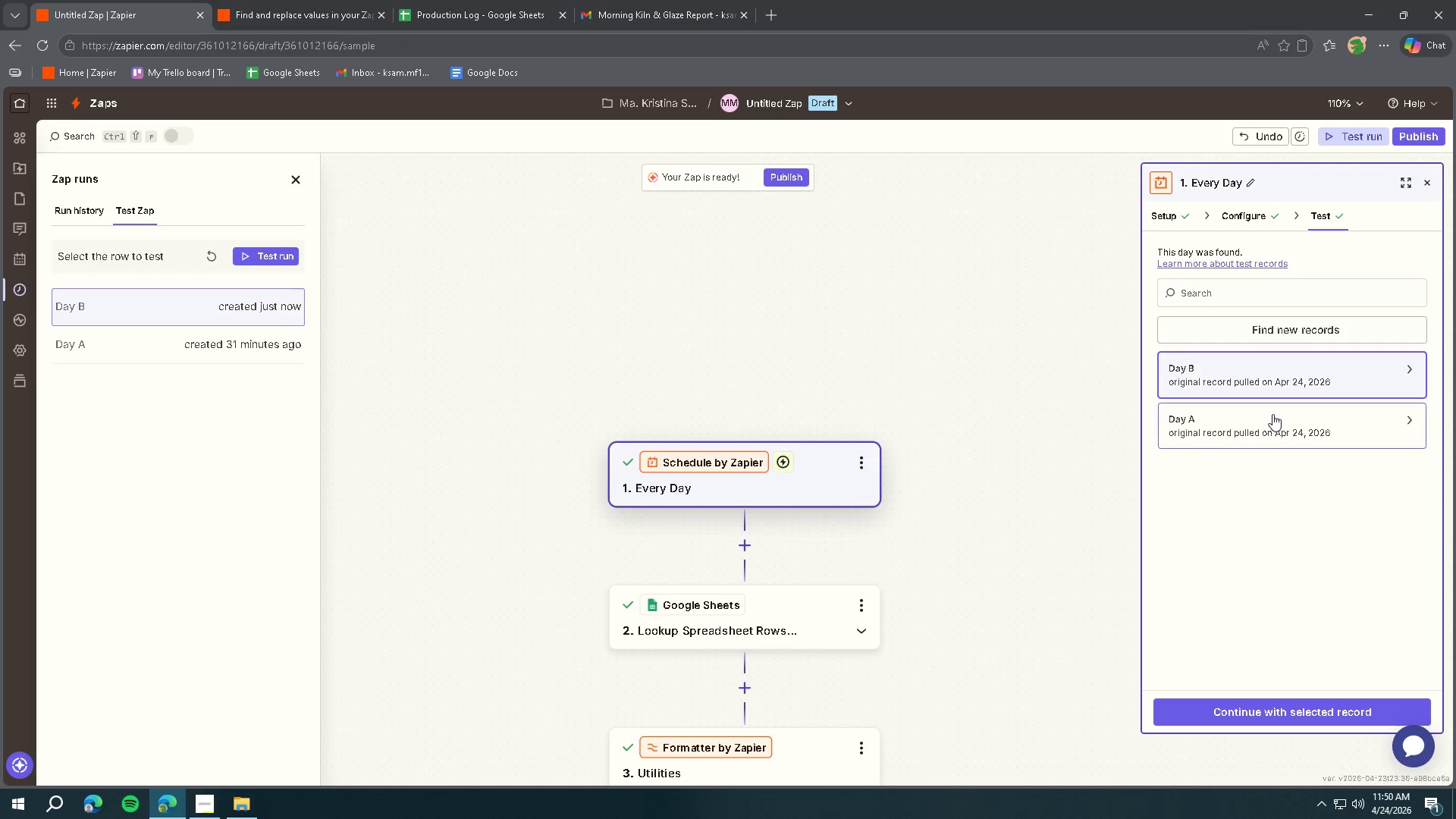 
scroll: coordinate [1018, 489], scroll_direction: down, amount: 2.0
 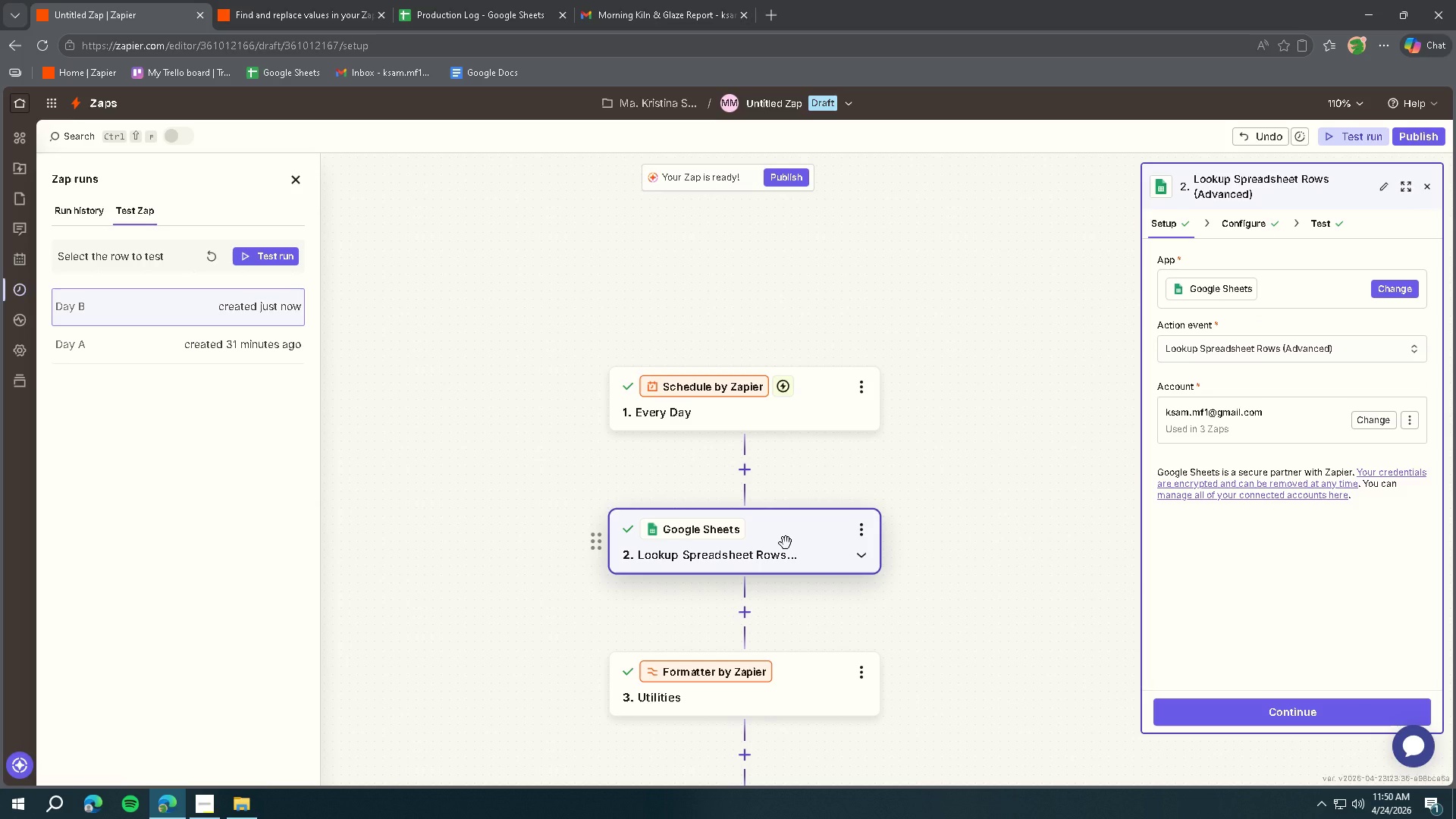 
left_click([1217, 704])
 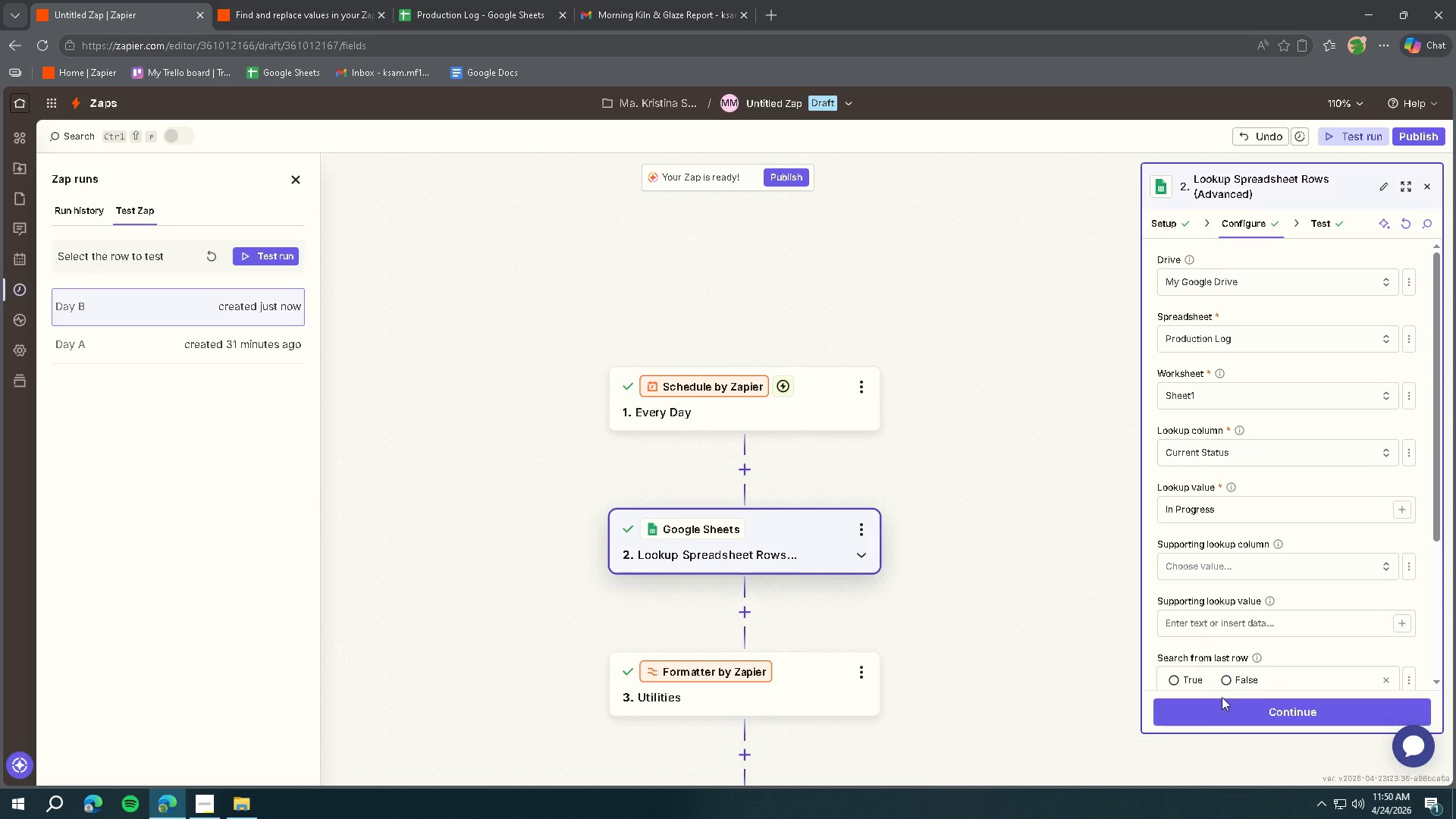 
left_click([1216, 707])
 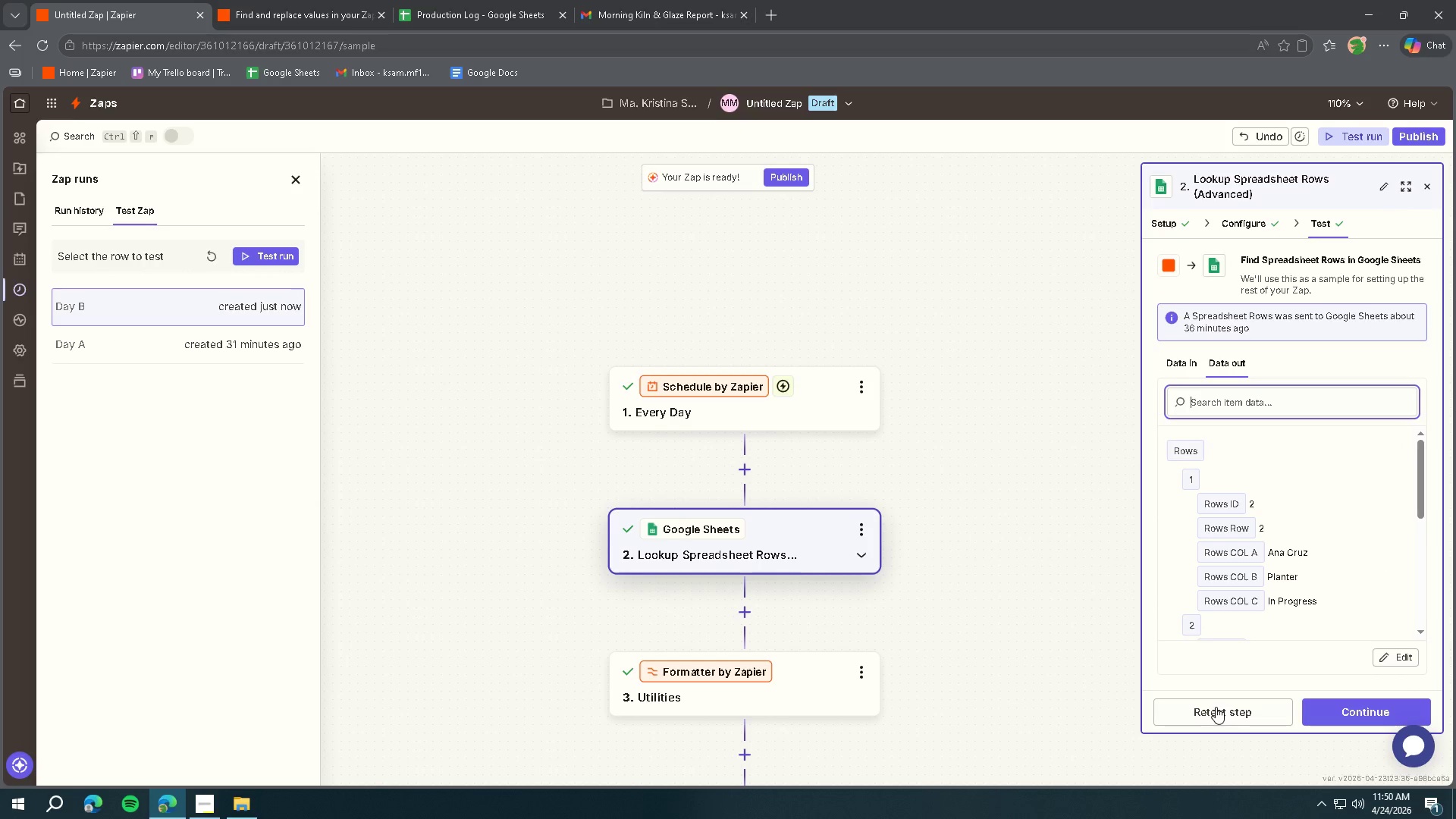 
scroll: coordinate [1317, 531], scroll_direction: down, amount: 11.0
 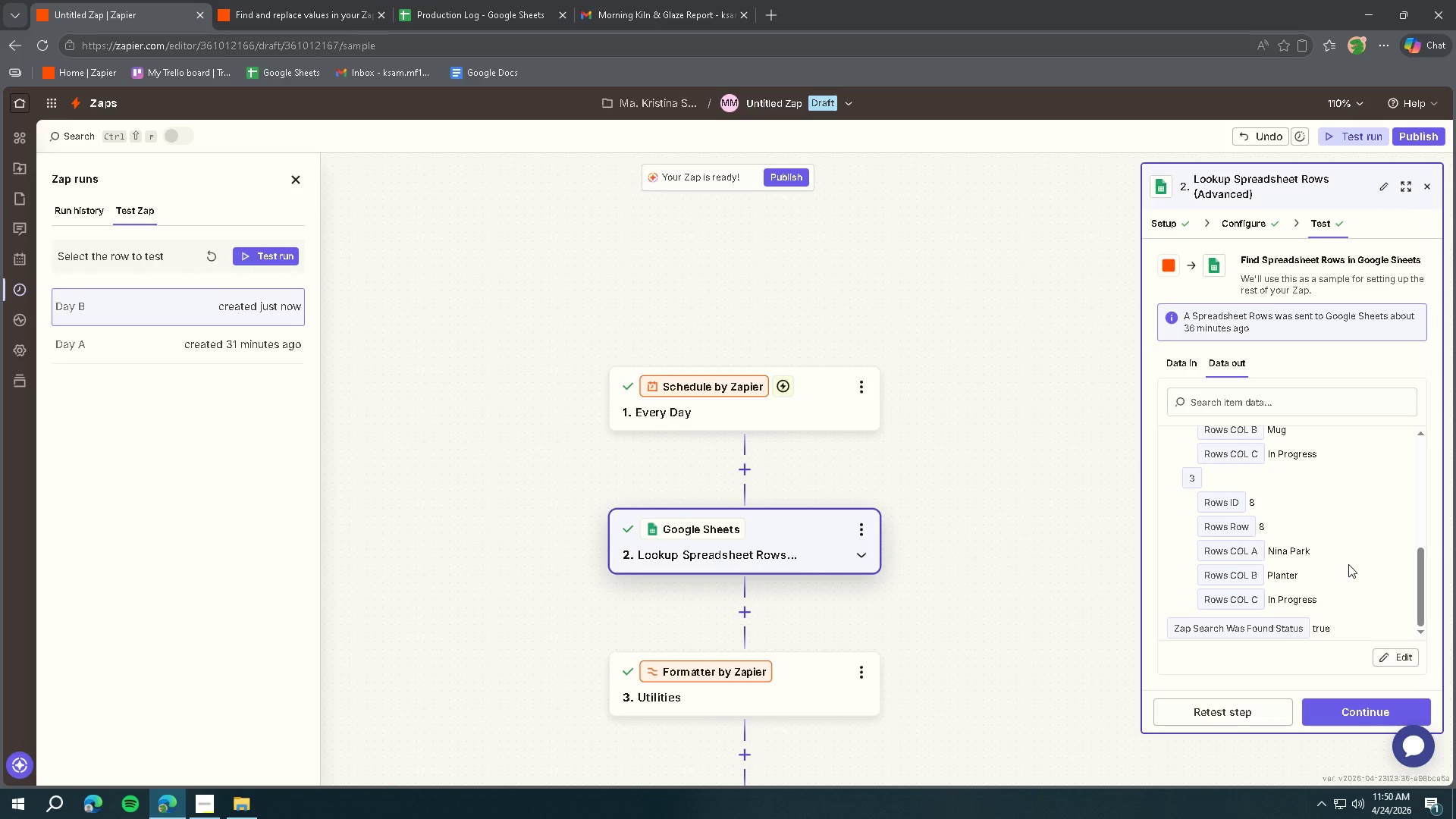 
scroll: coordinate [1350, 566], scroll_direction: up, amount: 5.0
 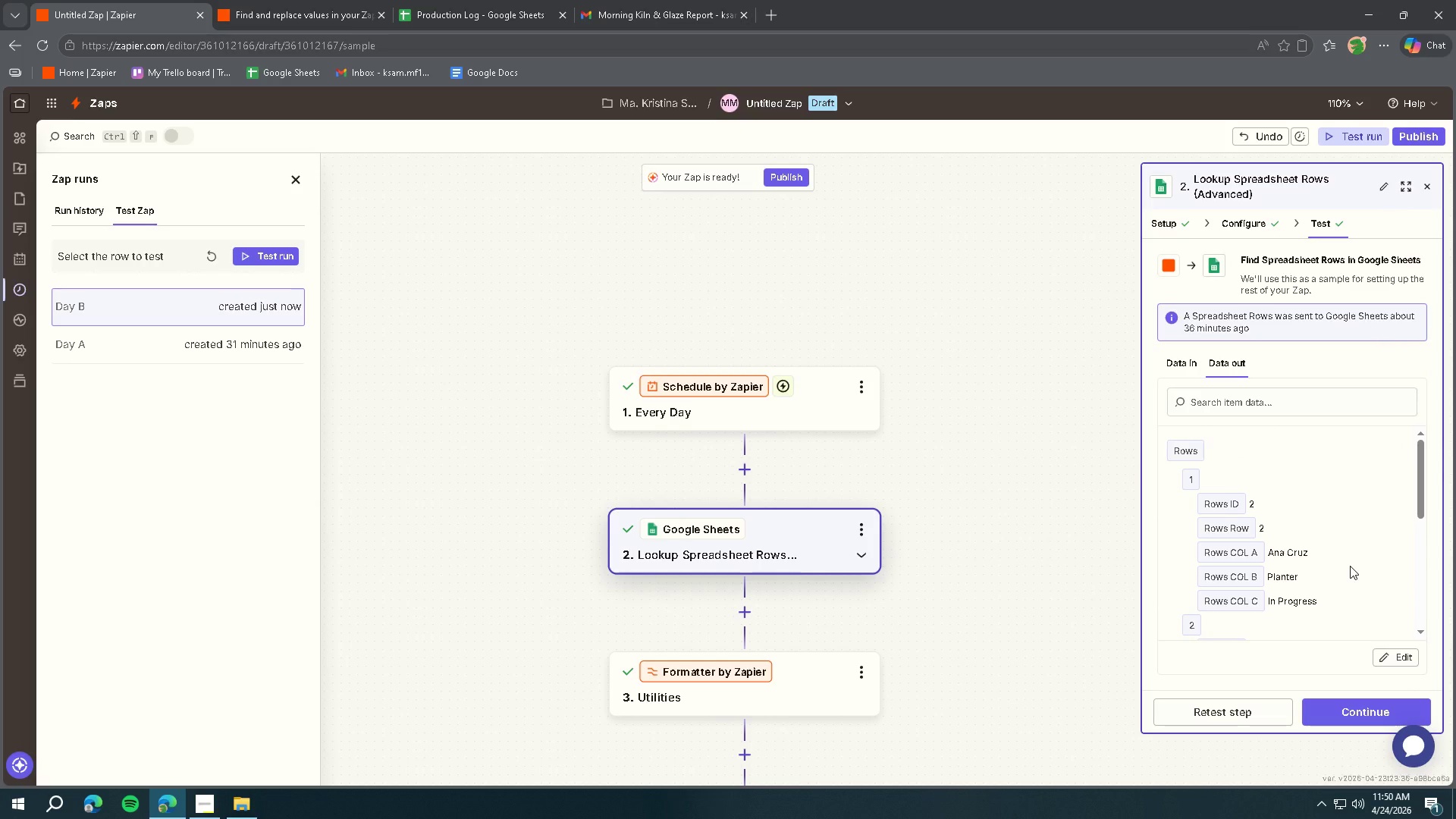 
scroll: coordinate [1353, 570], scroll_direction: down, amount: 6.0
 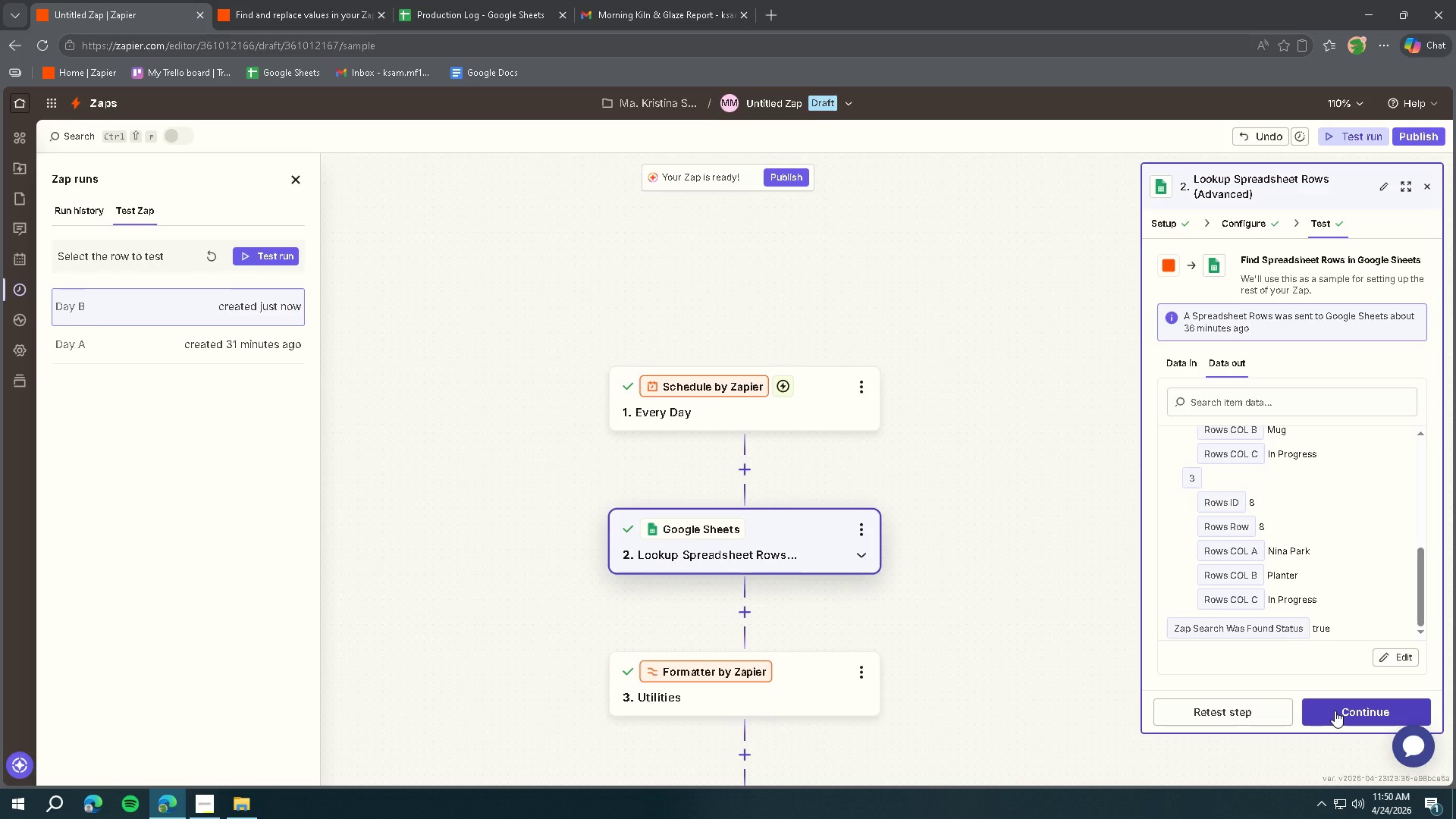 
left_click([1335, 711])
 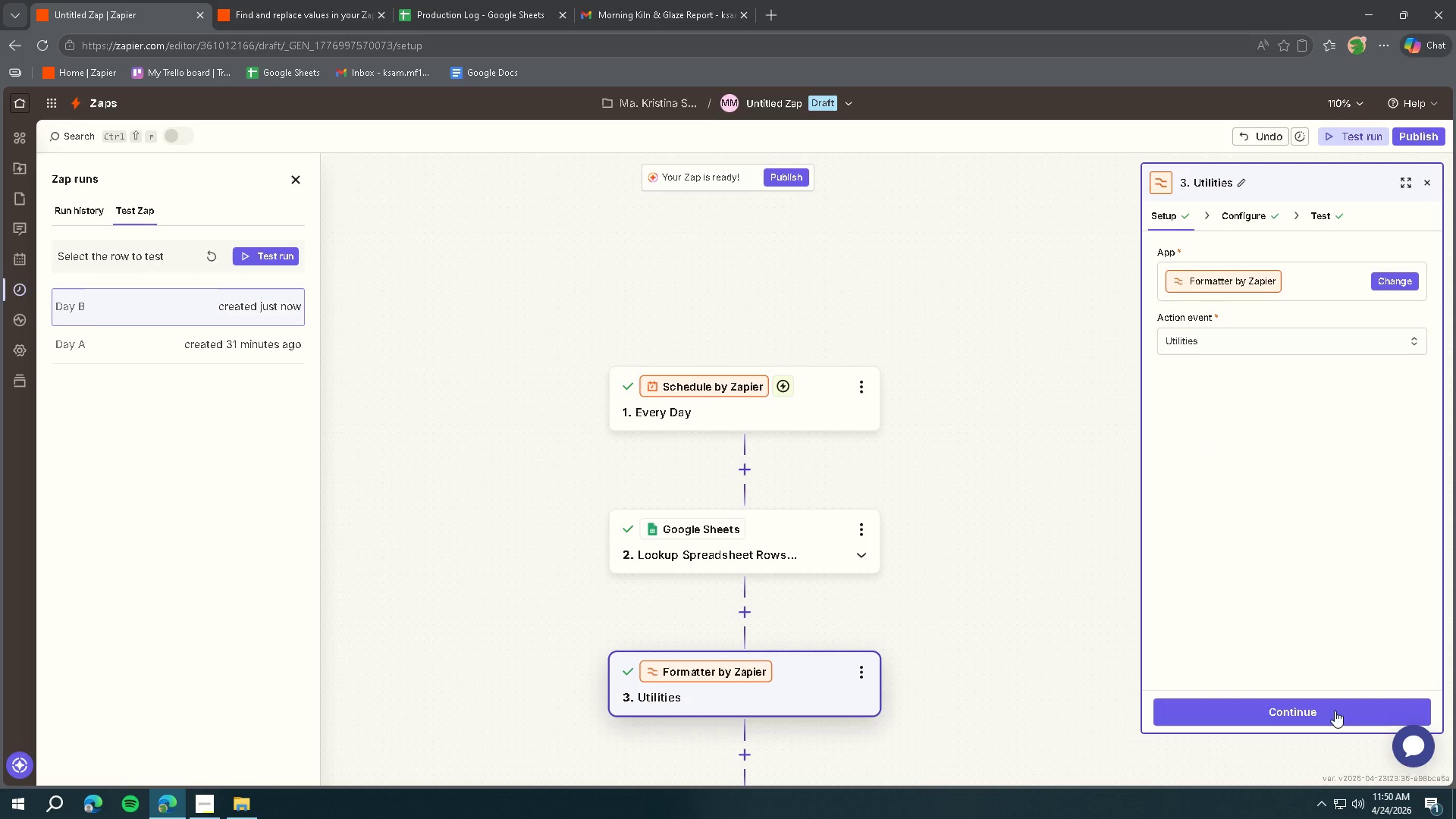 
left_click([1335, 711])
 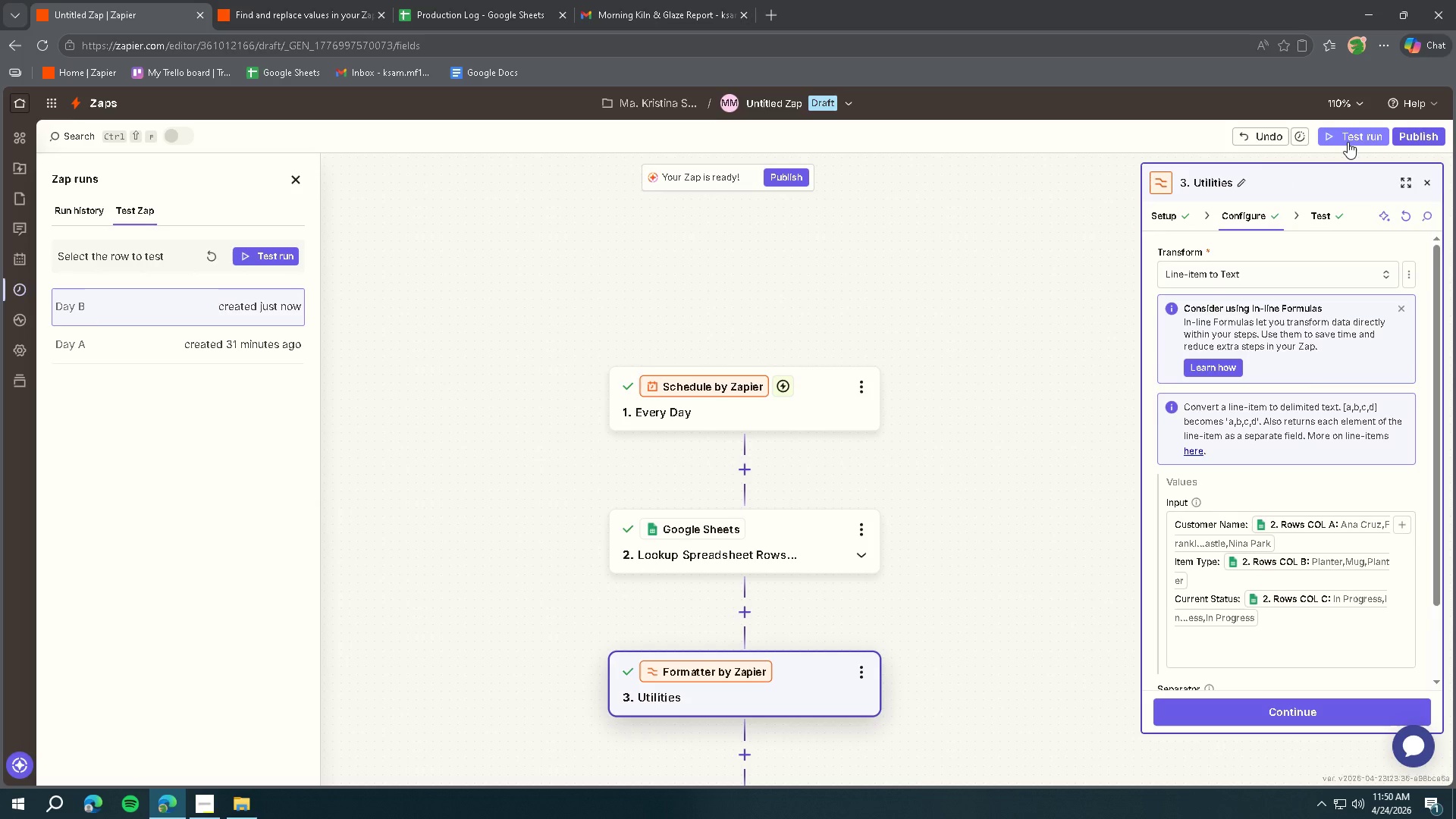 
left_click([287, 252])
 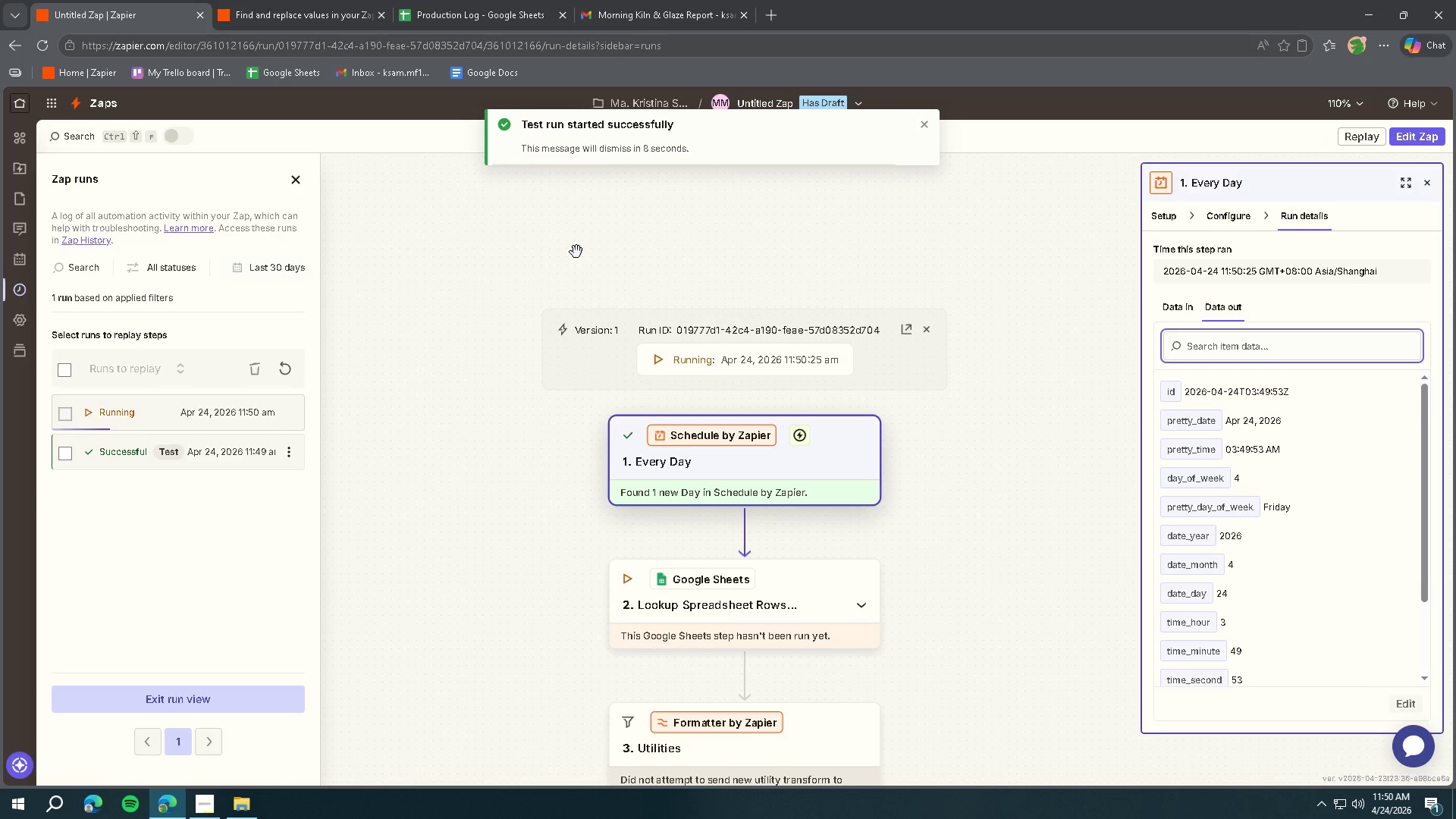 
wait(5.95)
 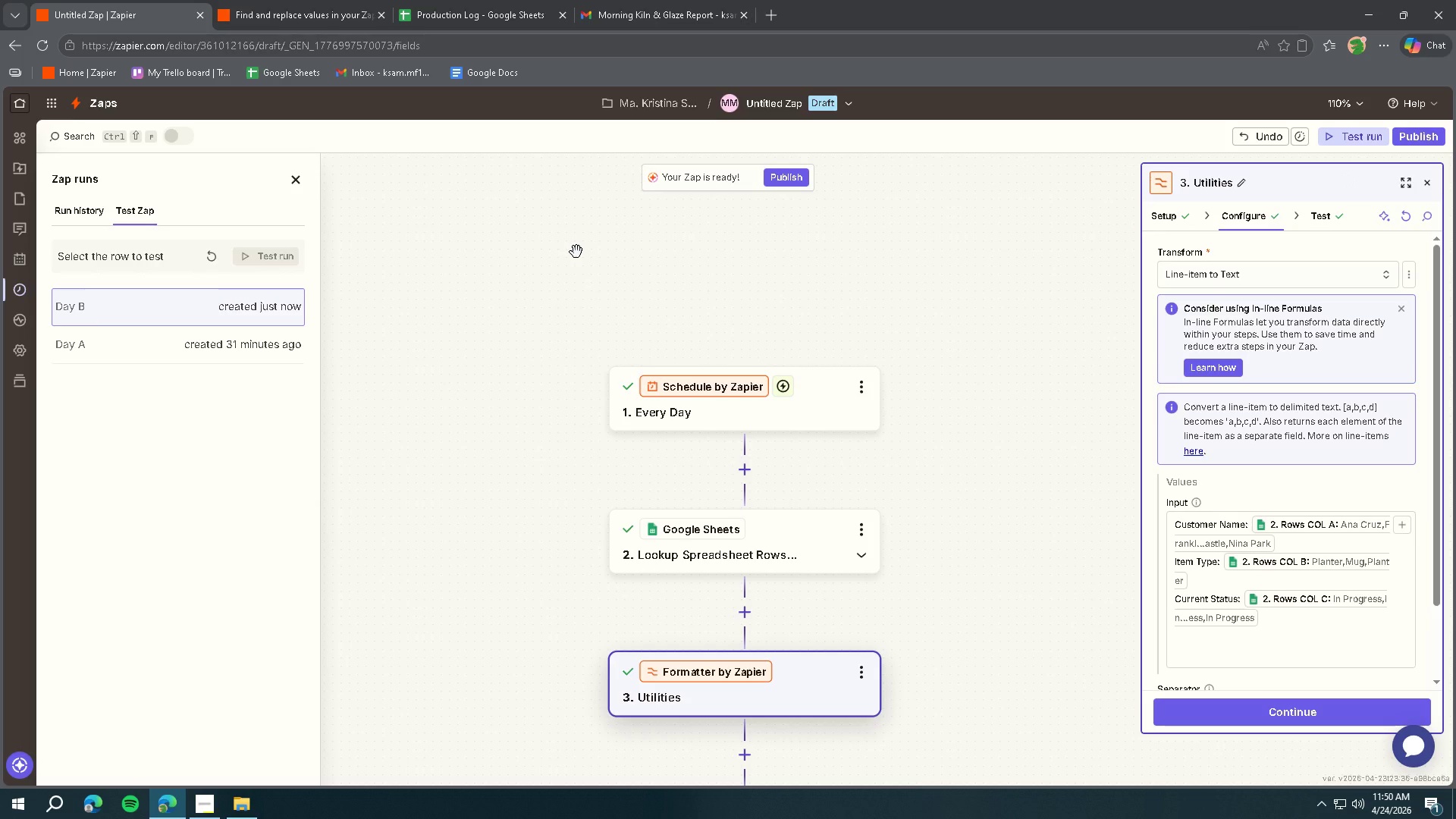 
scroll: coordinate [560, 394], scroll_direction: down, amount: 6.0
 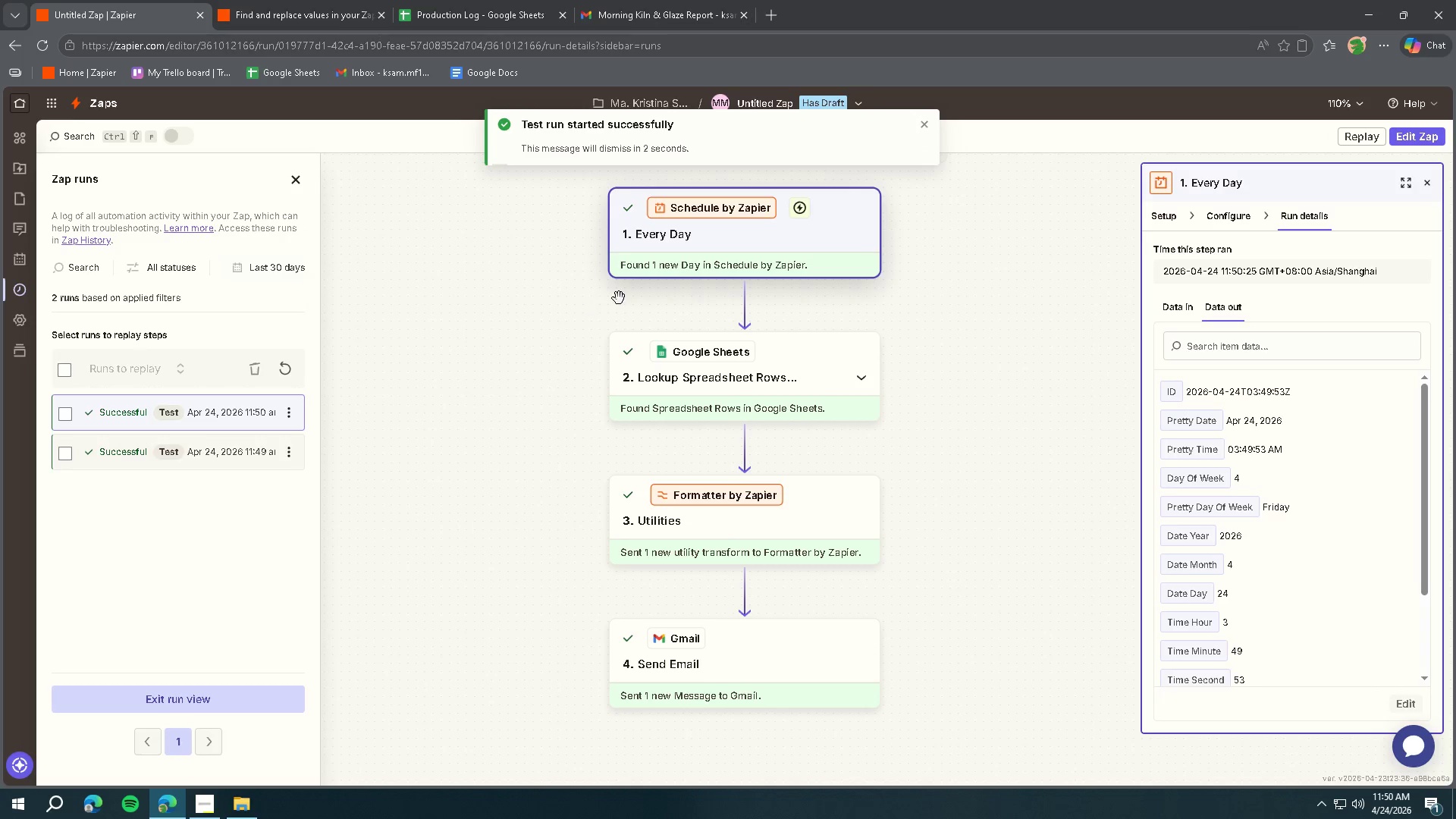 
left_click([646, 11])
 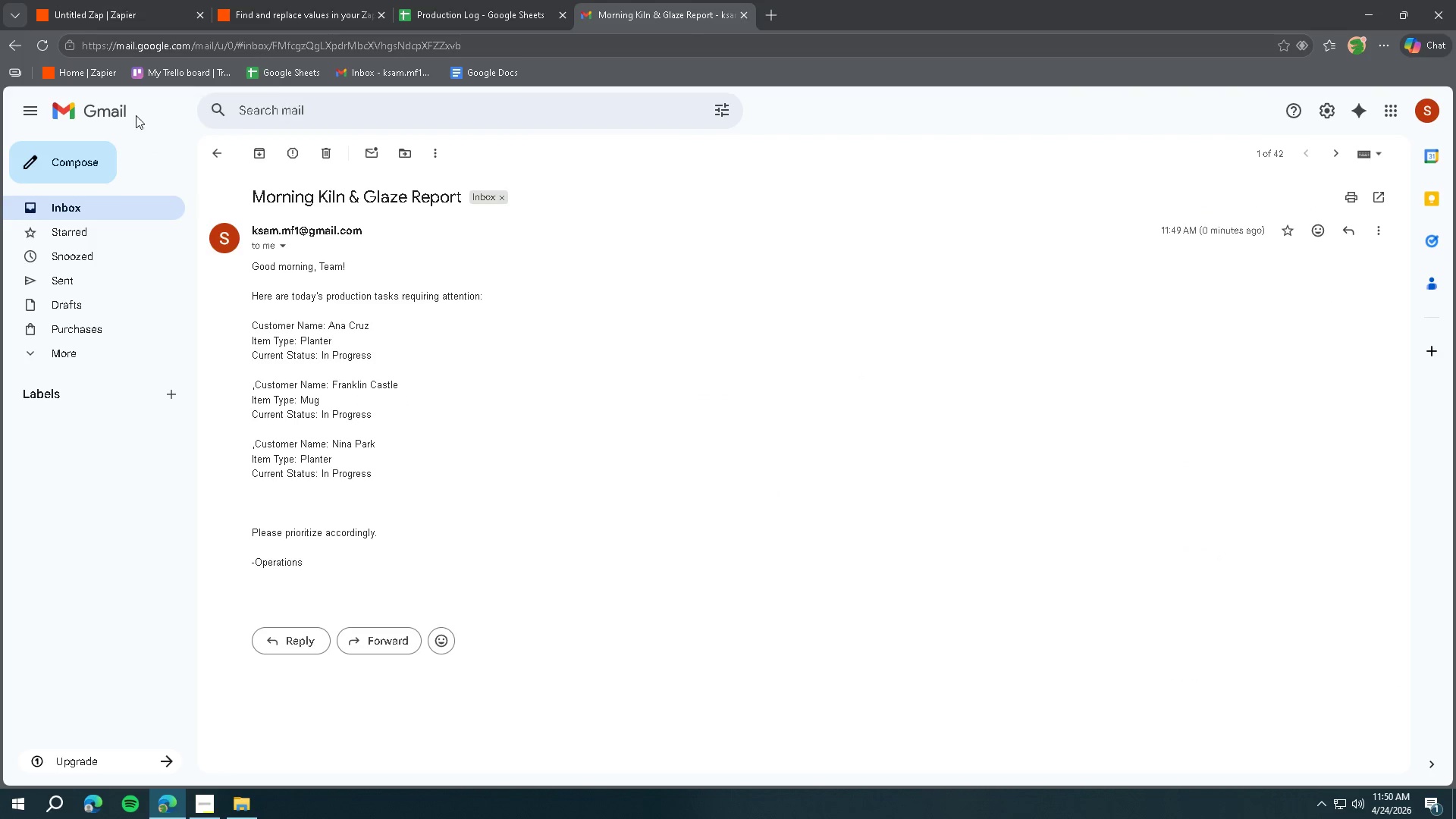 
left_click([86, 115])
 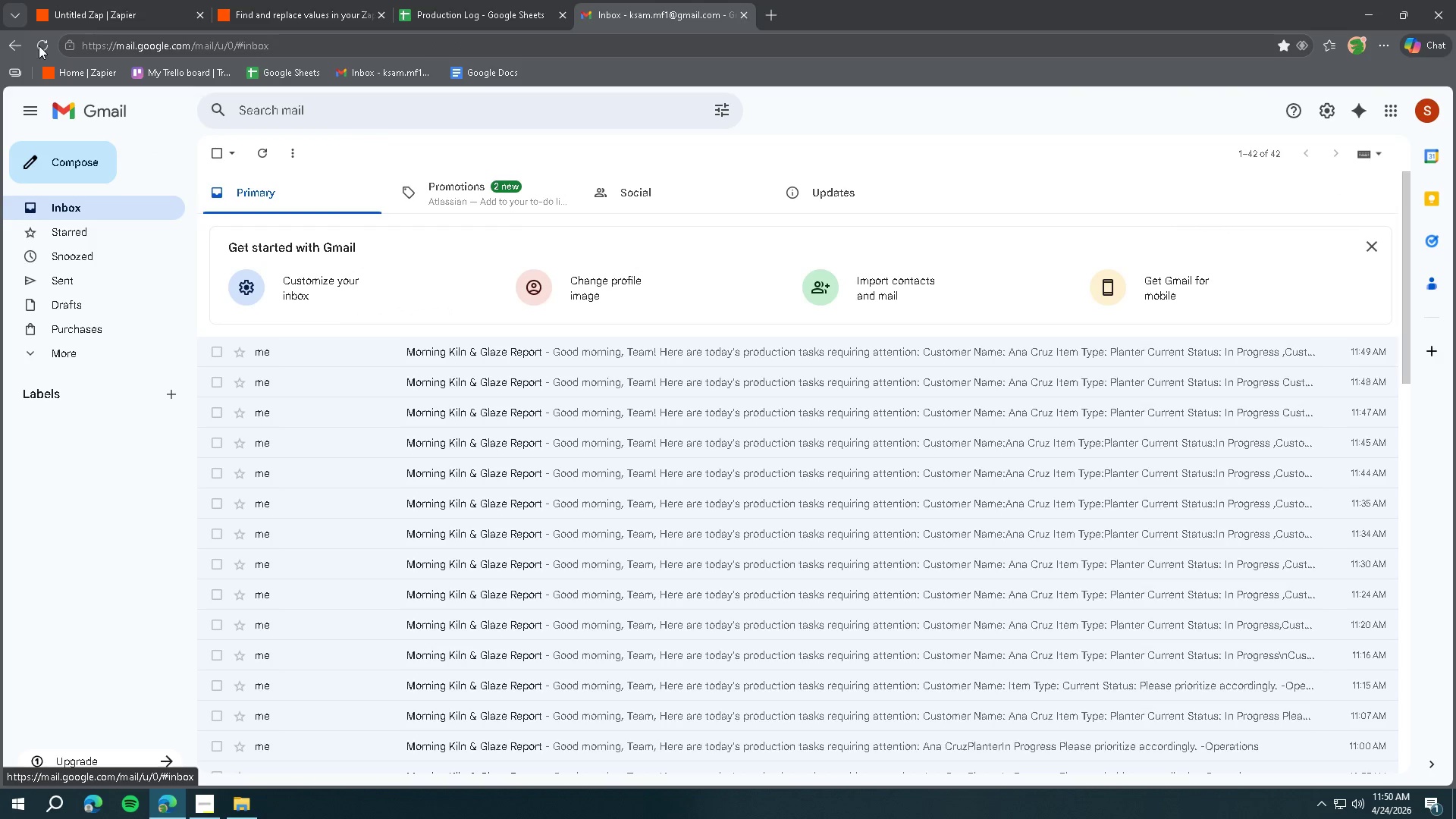 
left_click([38, 42])
 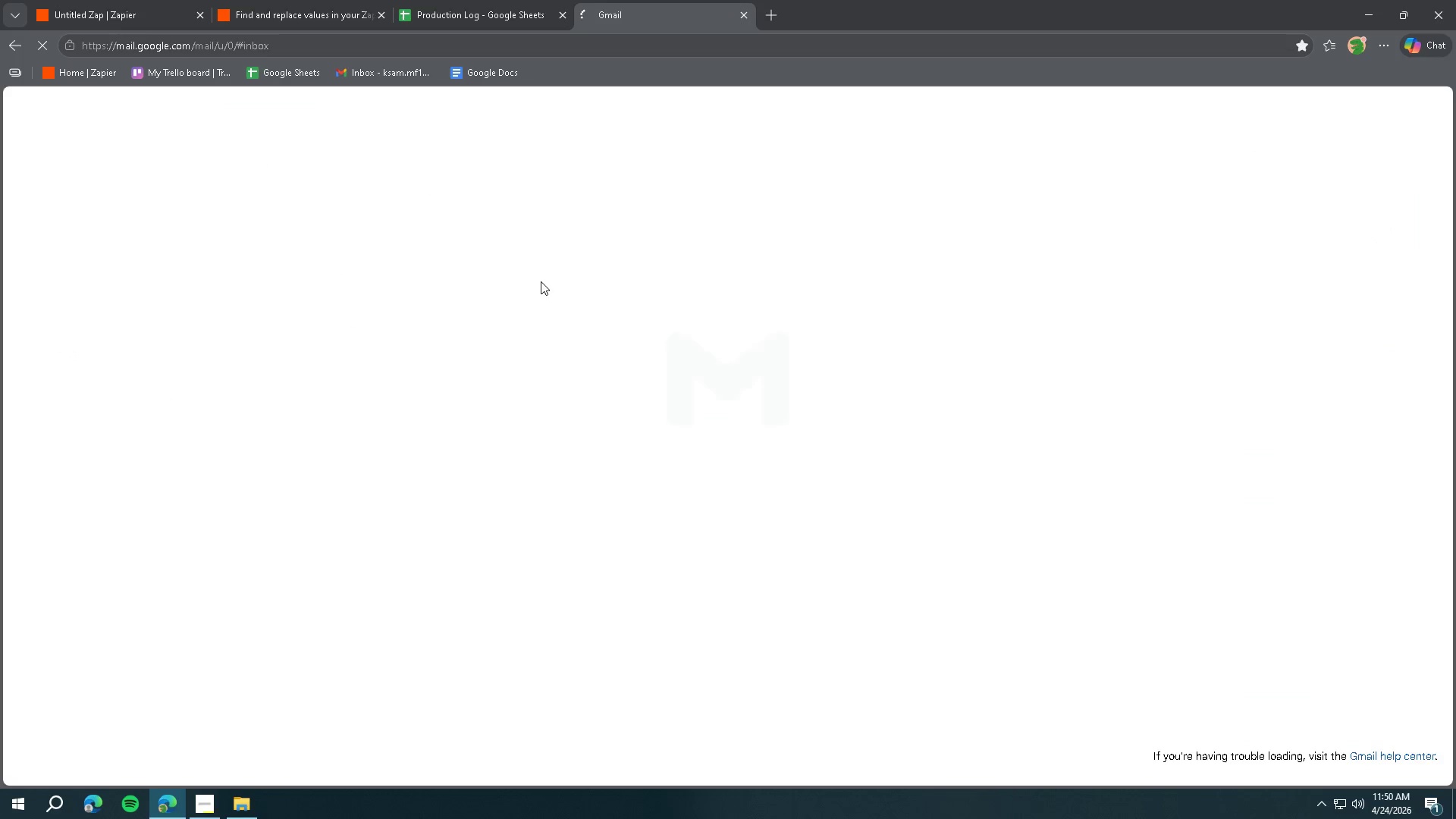 
mouse_move([570, 351])
 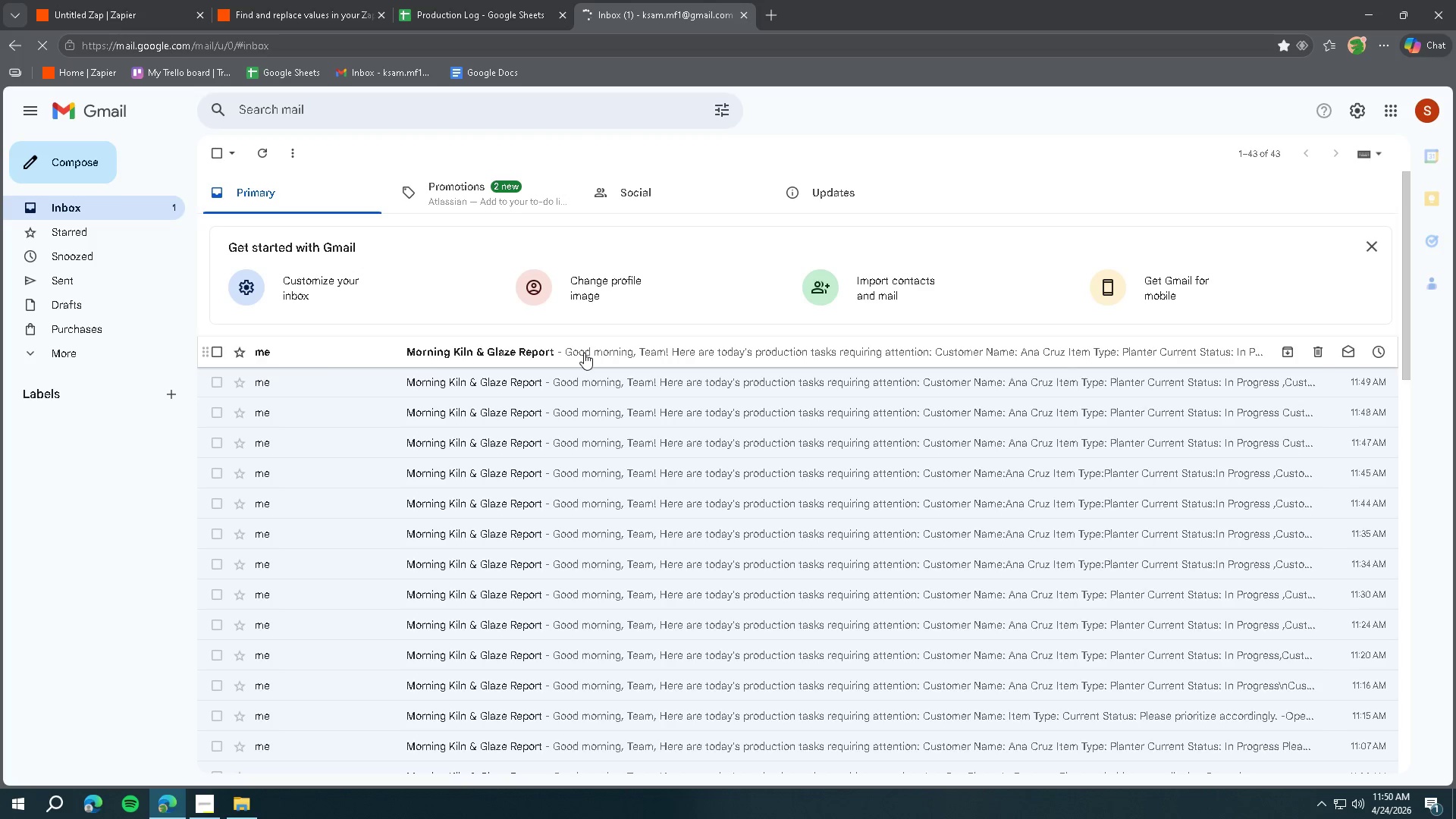 
left_click([584, 353])
 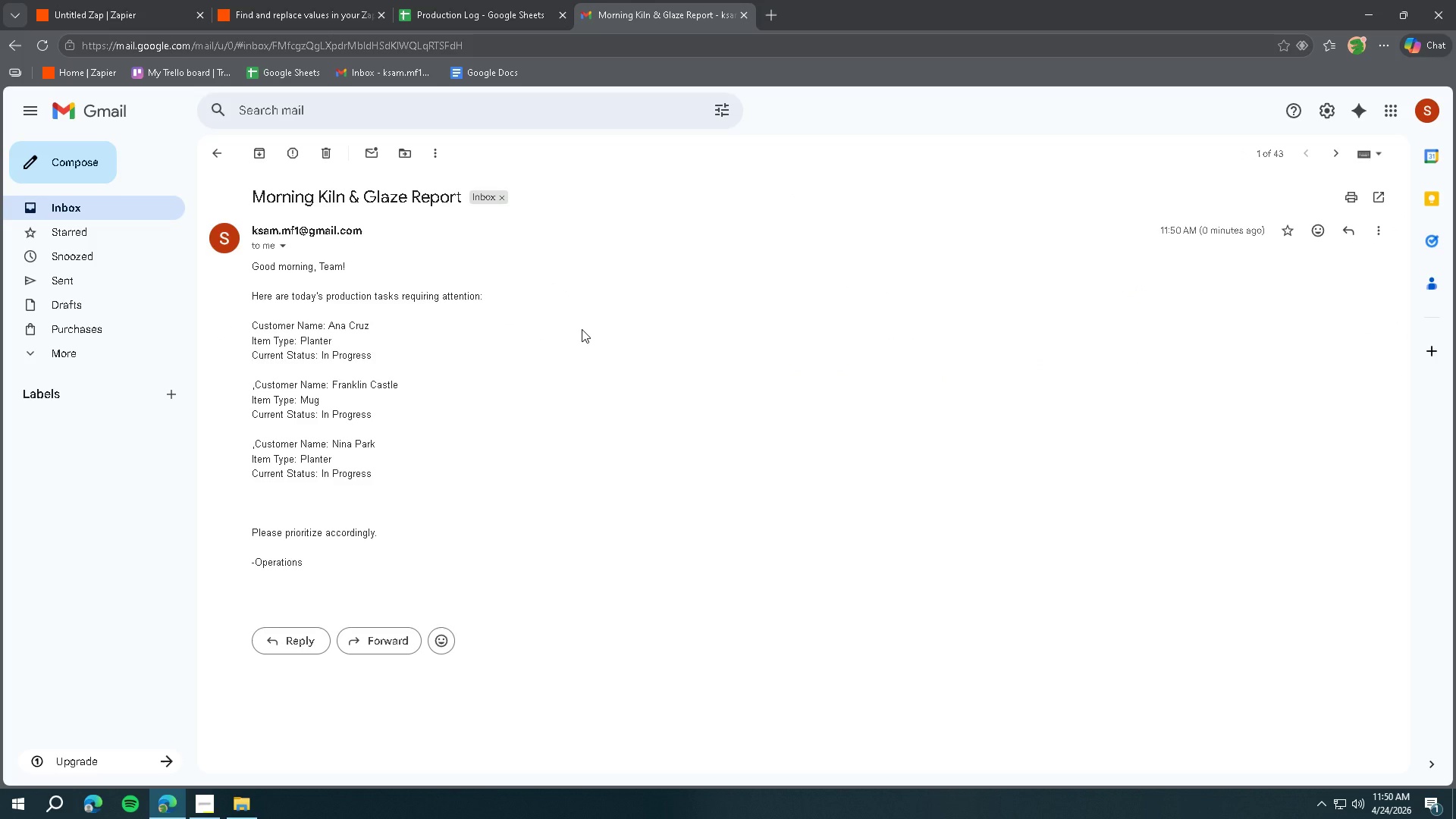 
left_click([128, 16])
 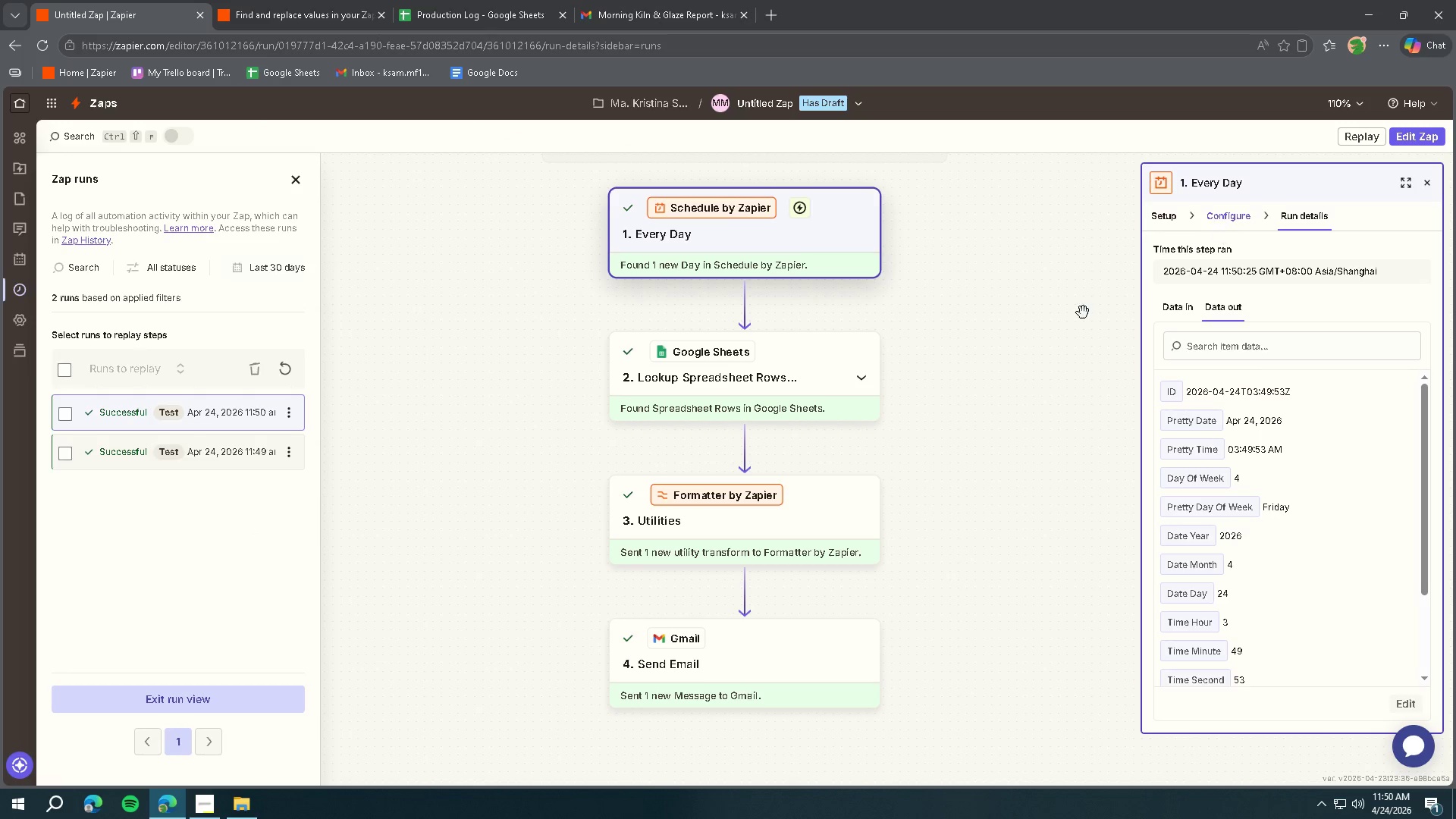 
left_click([833, 516])
 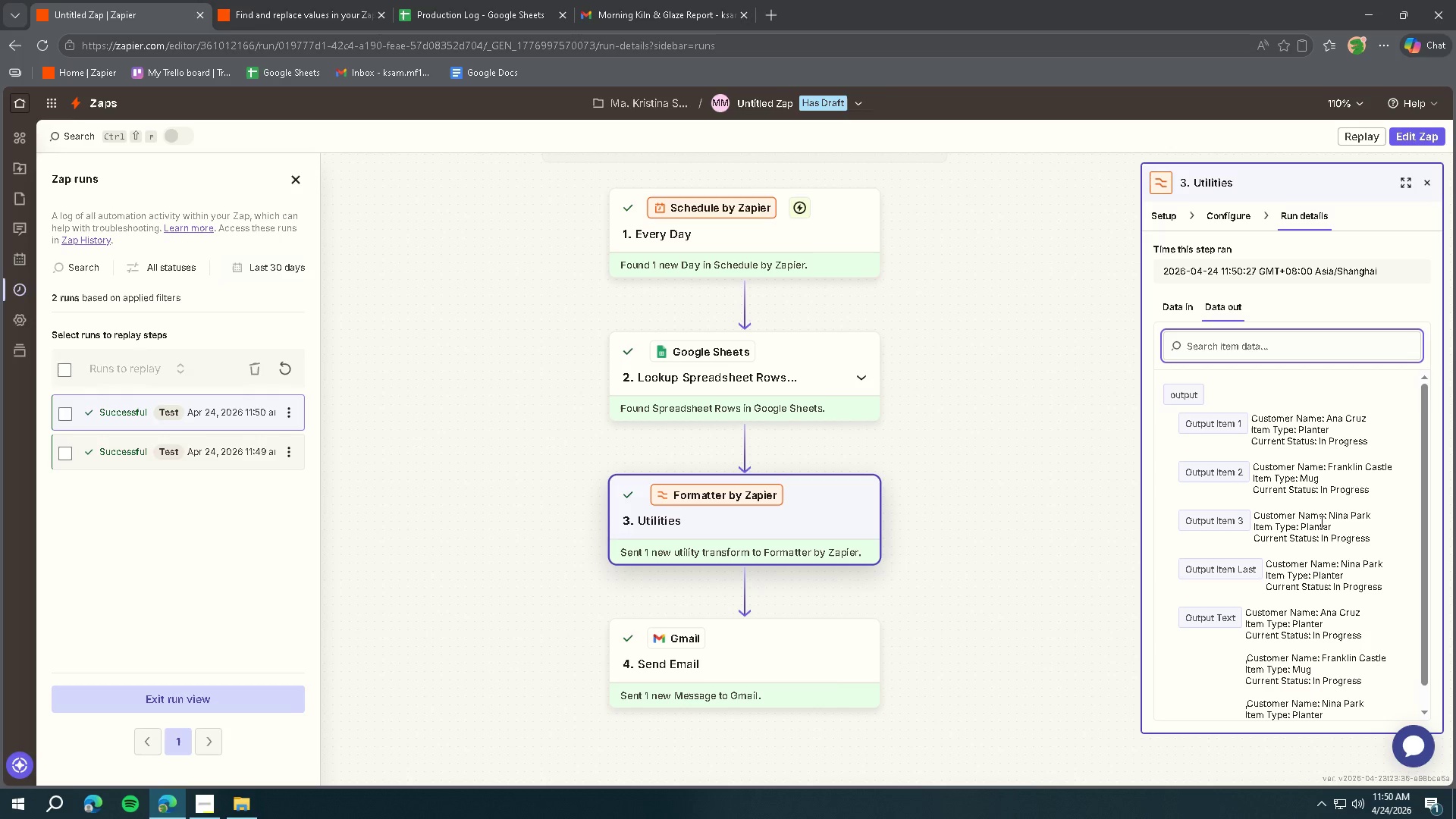 
scroll: coordinate [1320, 508], scroll_direction: down, amount: 1.0
 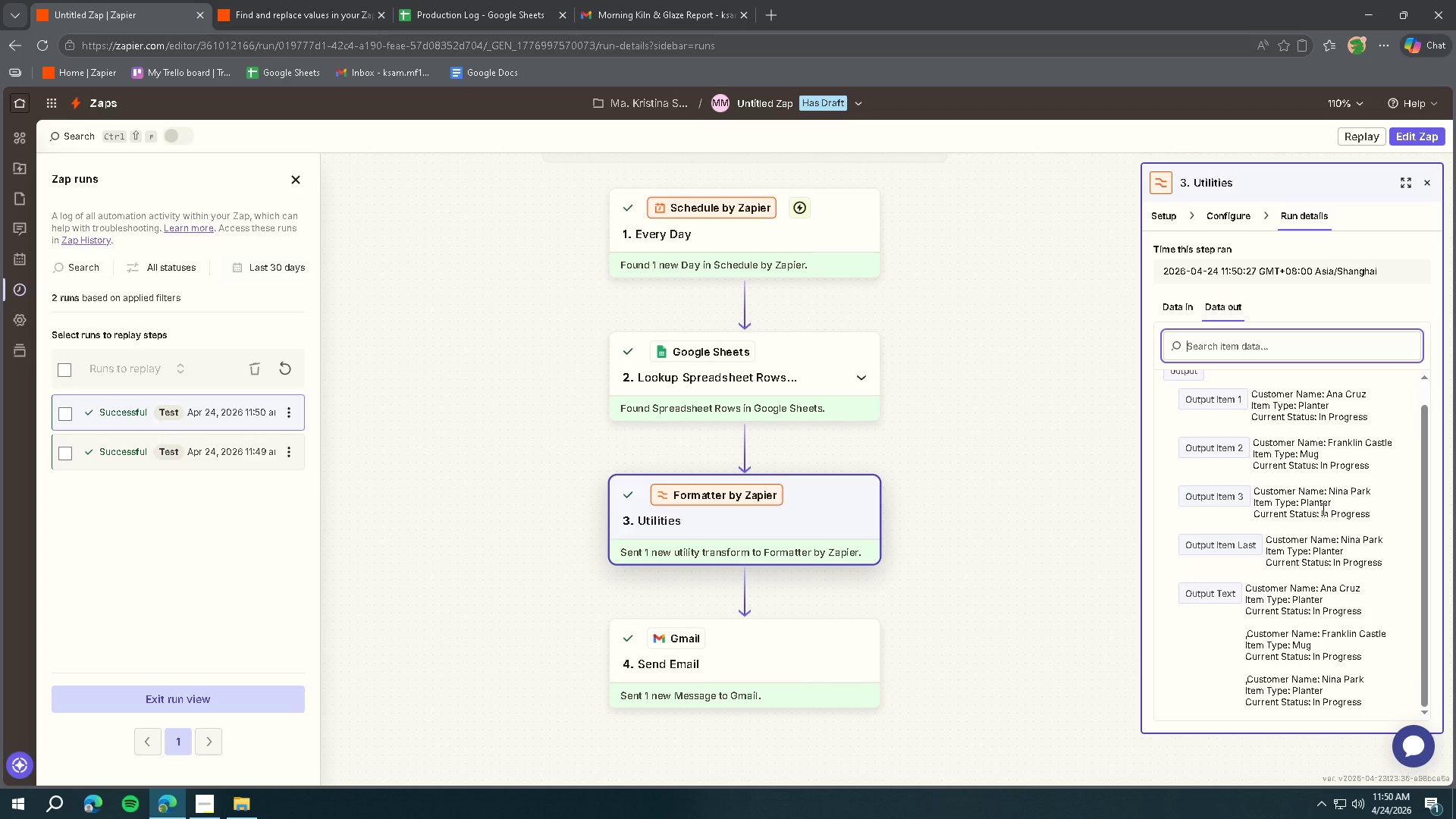 
scroll: coordinate [1323, 509], scroll_direction: up, amount: 1.0
 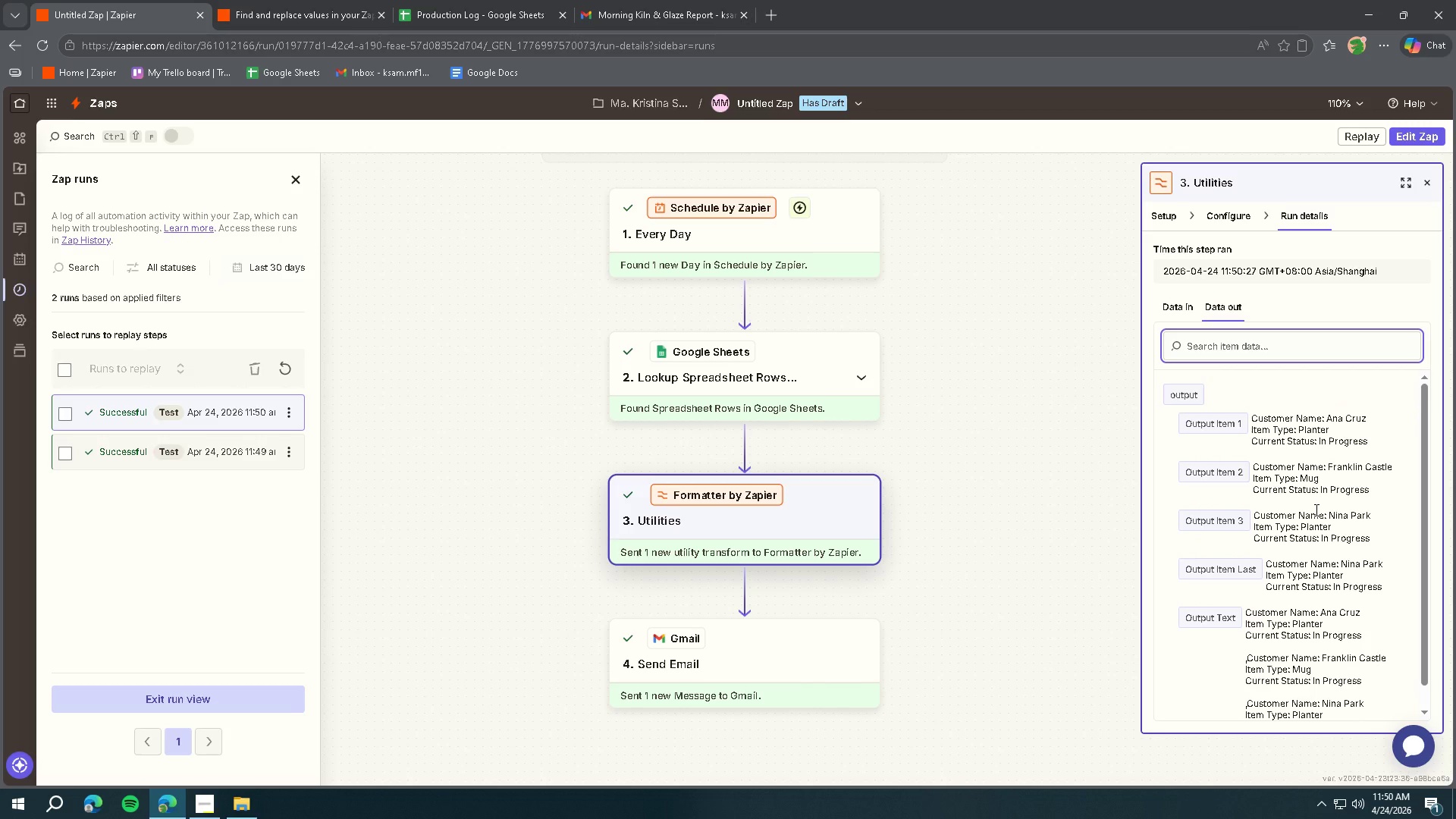 
wait(7.52)
 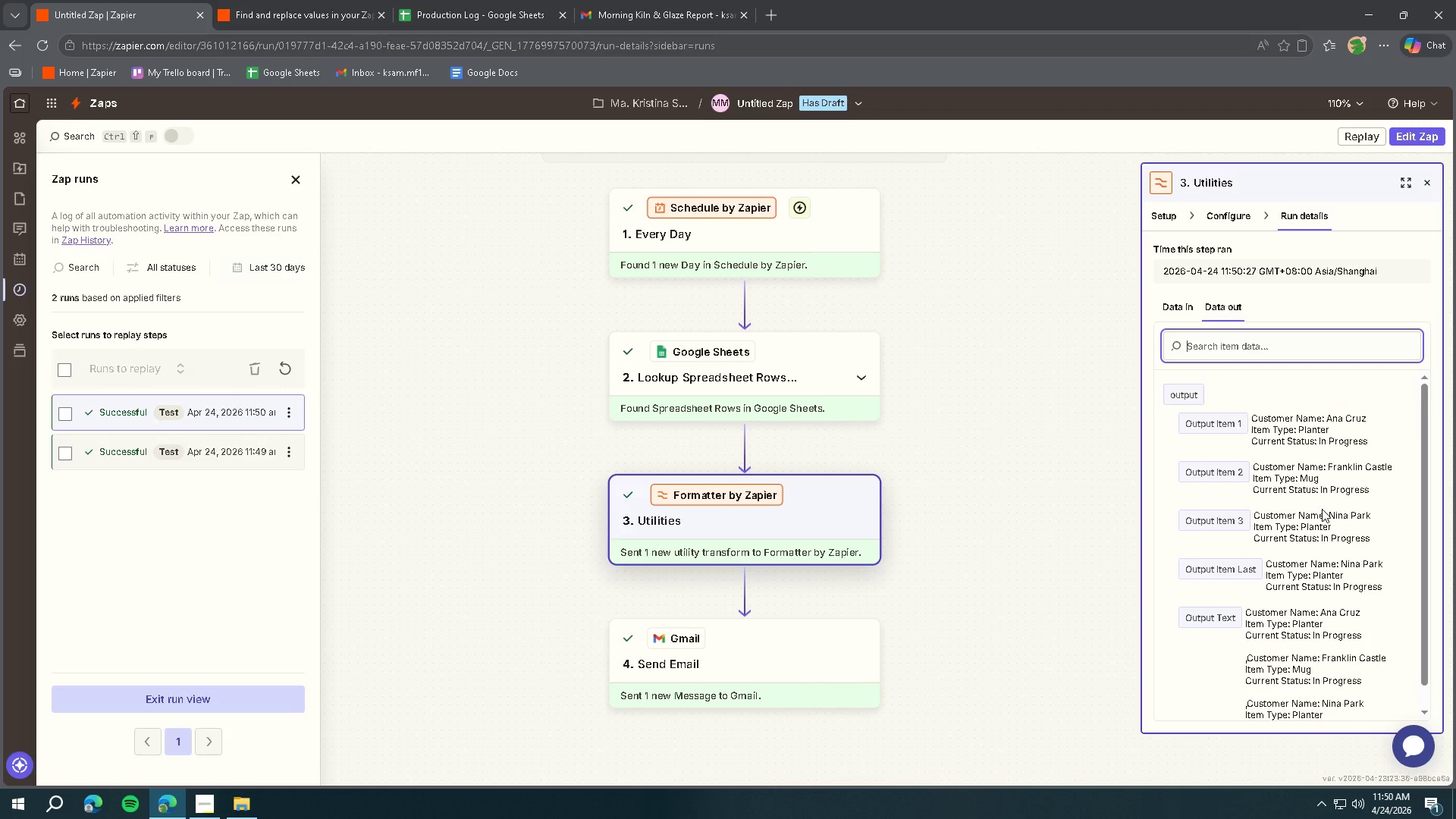 
left_click([1227, 220])
 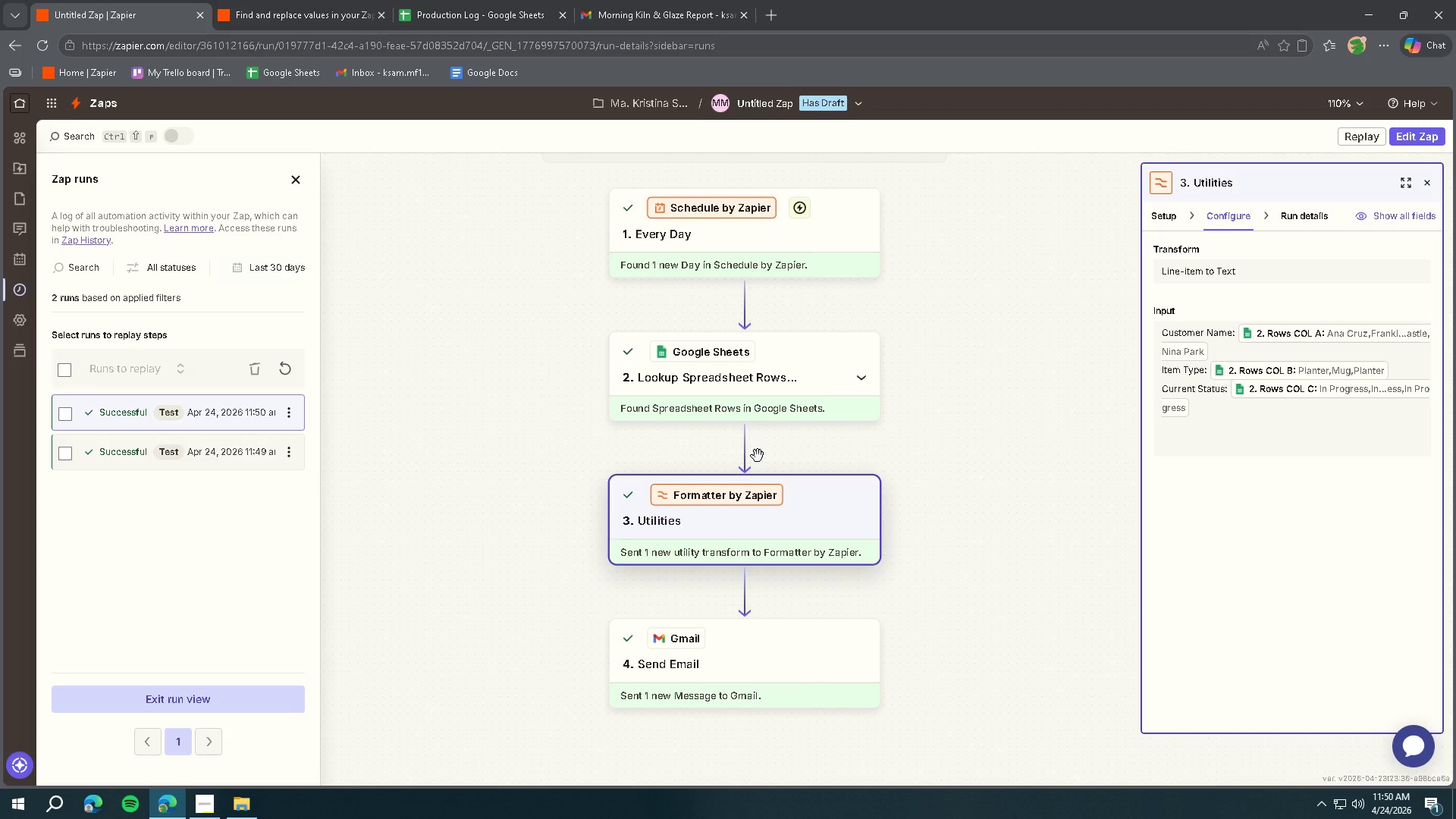 
left_click([783, 375])
 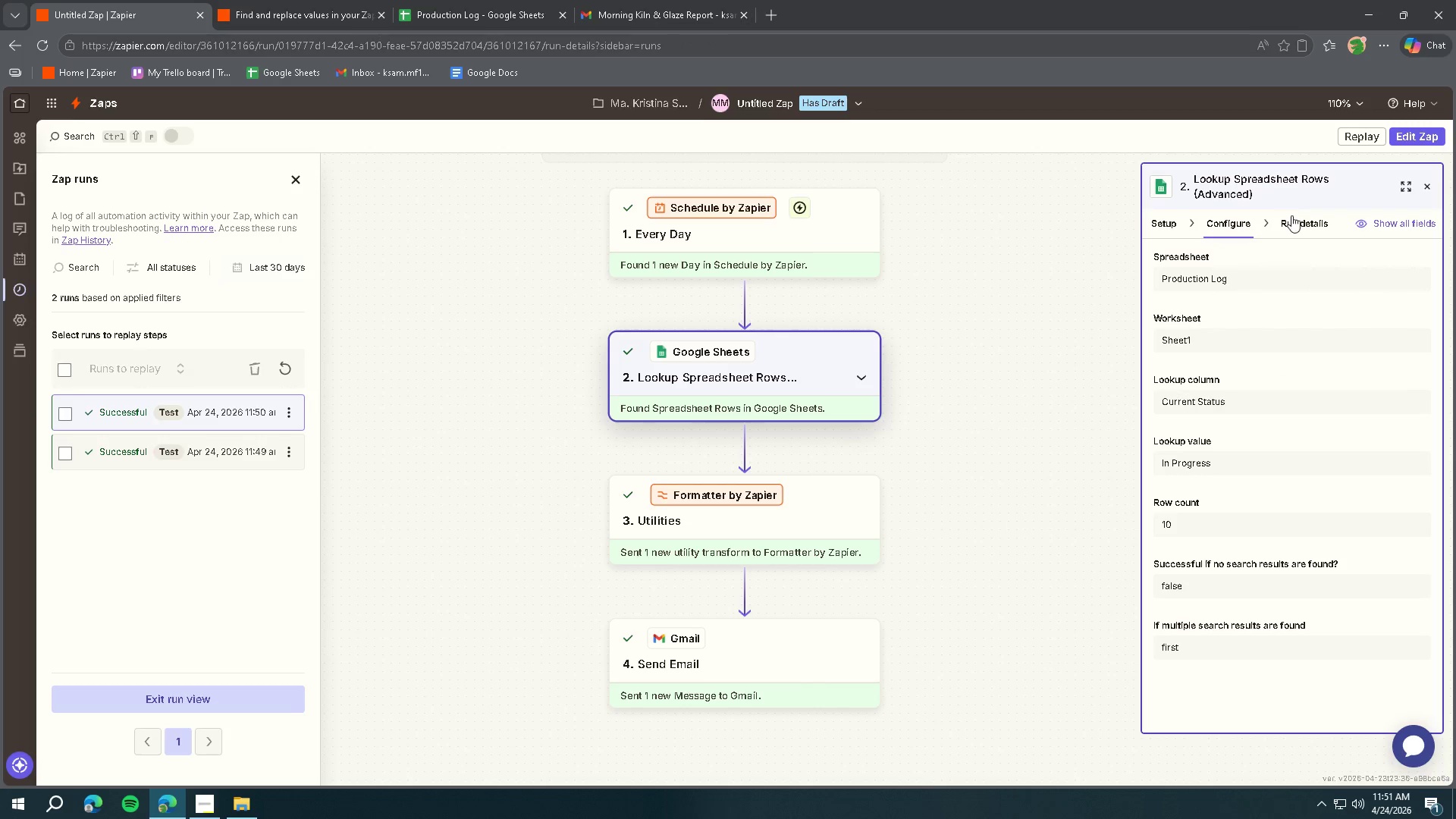 
left_click([1291, 225])
 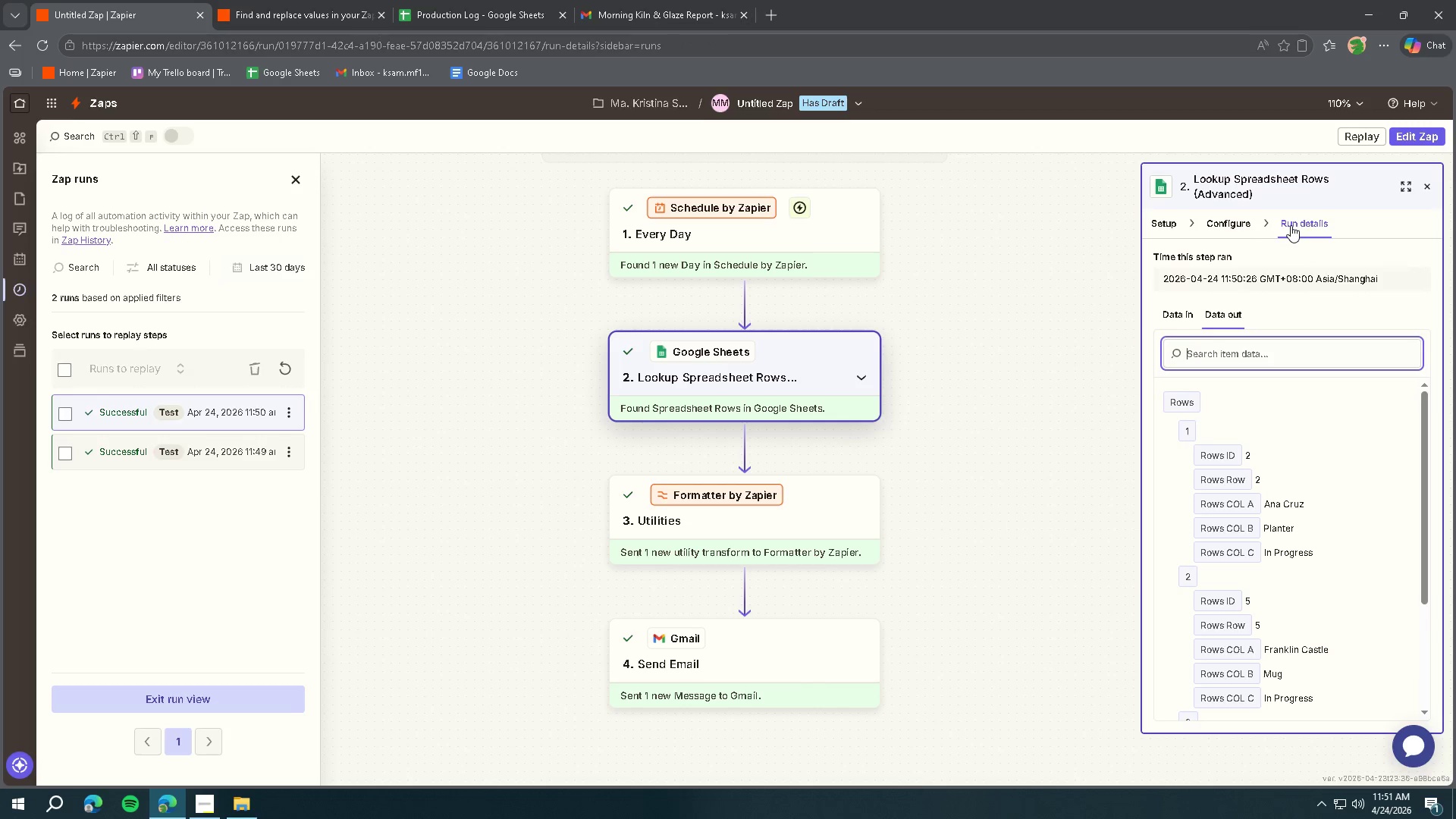 
left_click([1246, 229])
 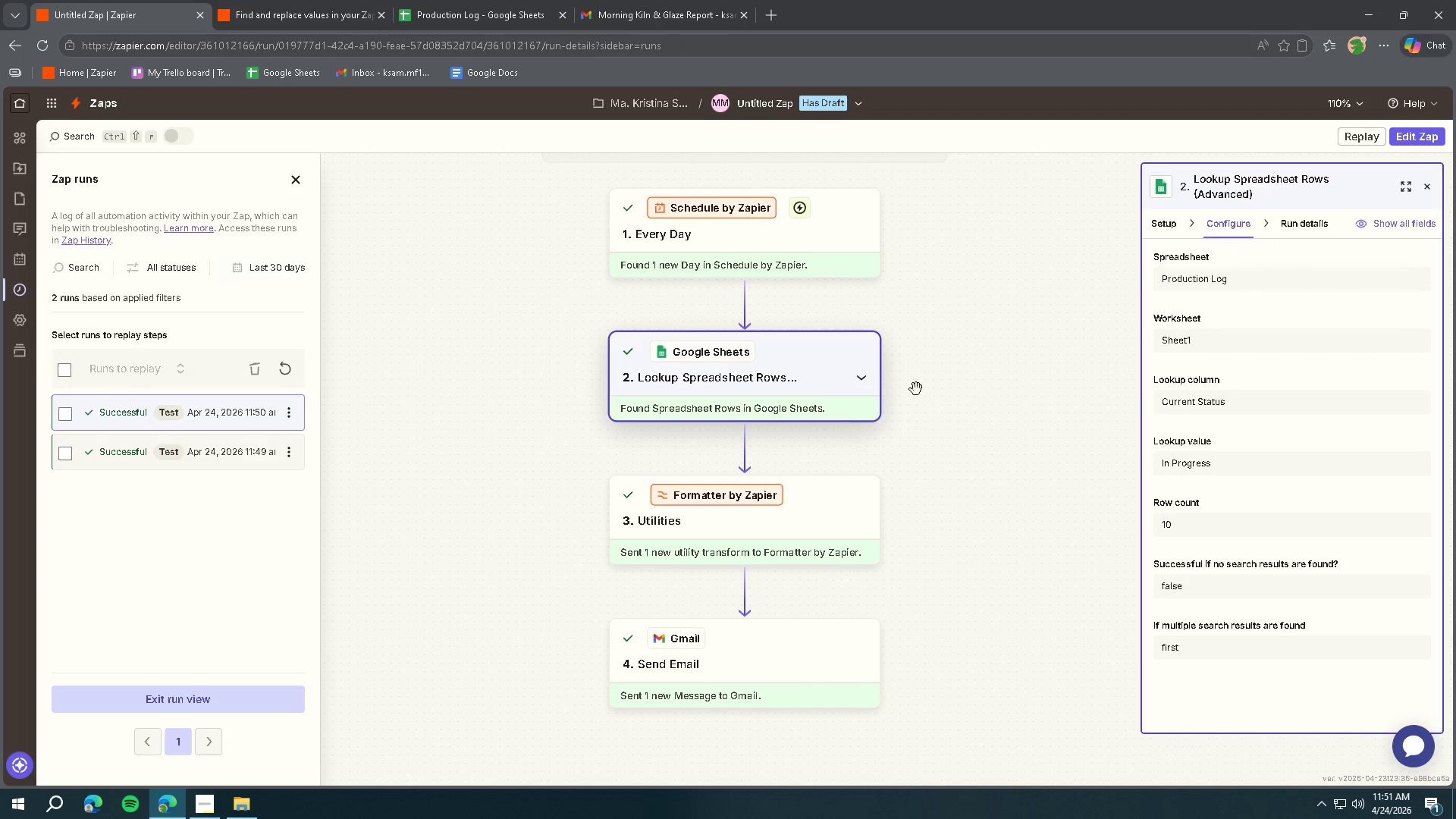 
left_click([773, 492])
 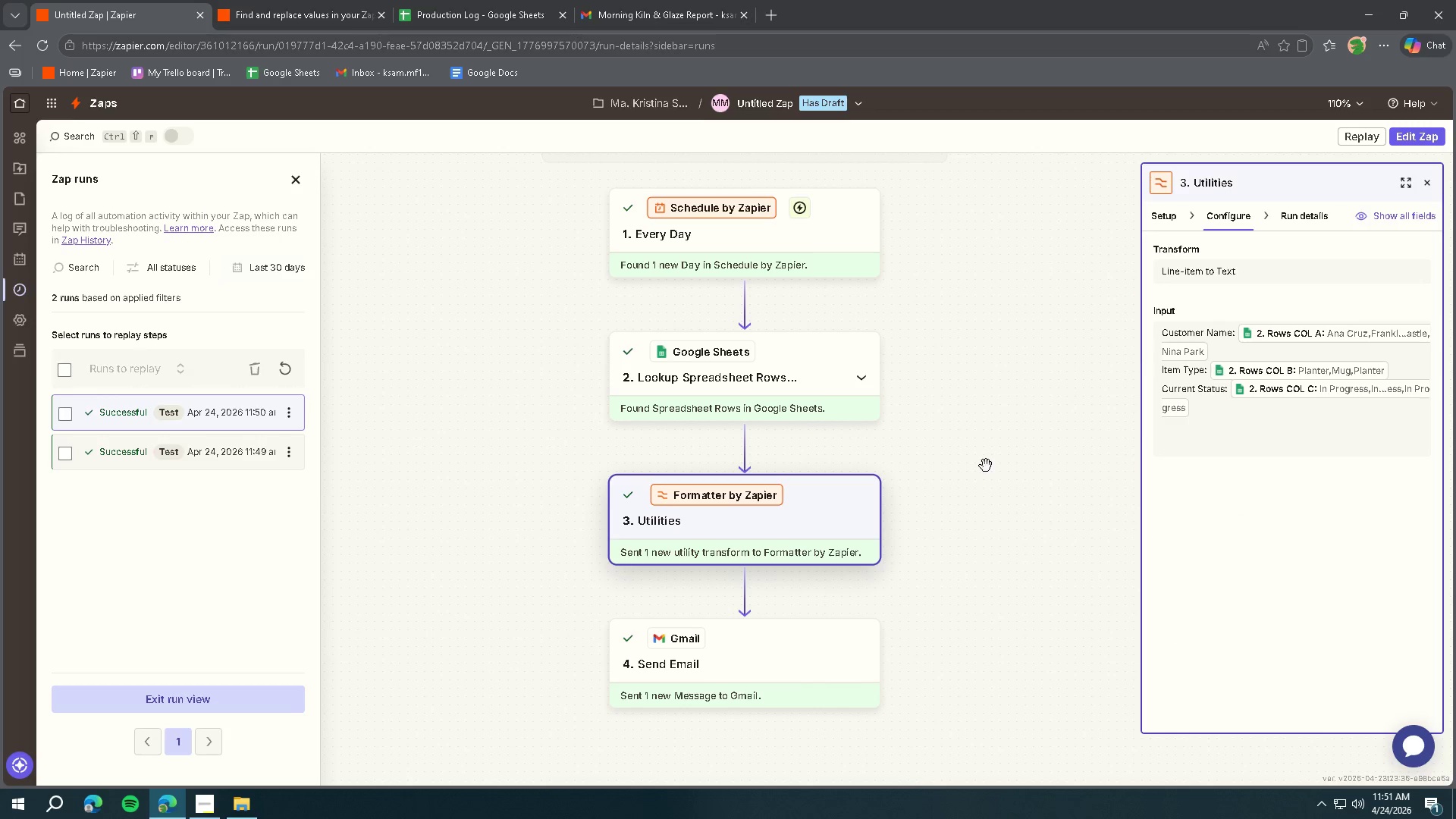 
left_click([756, 648])
 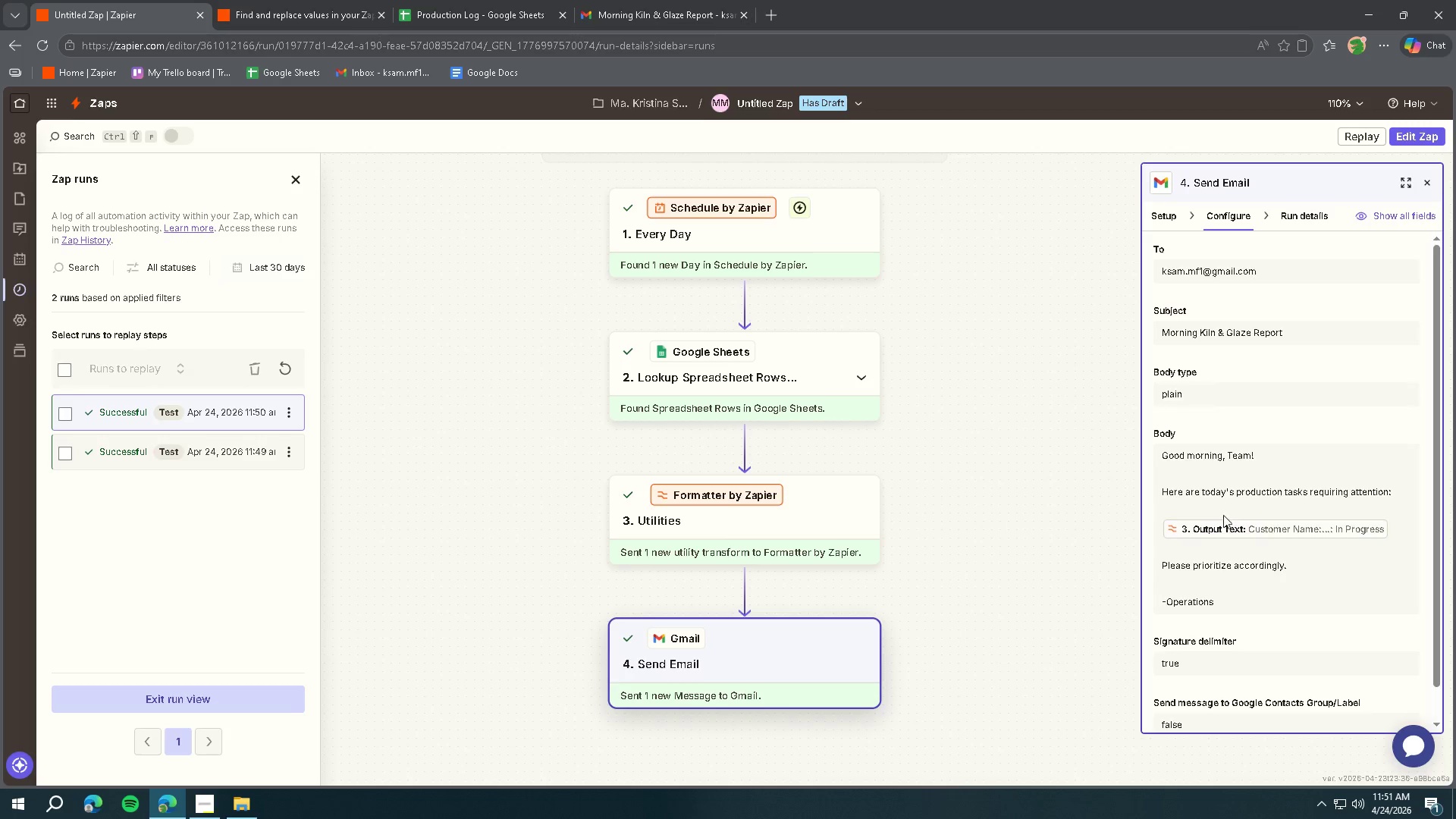 
wait(6.59)
 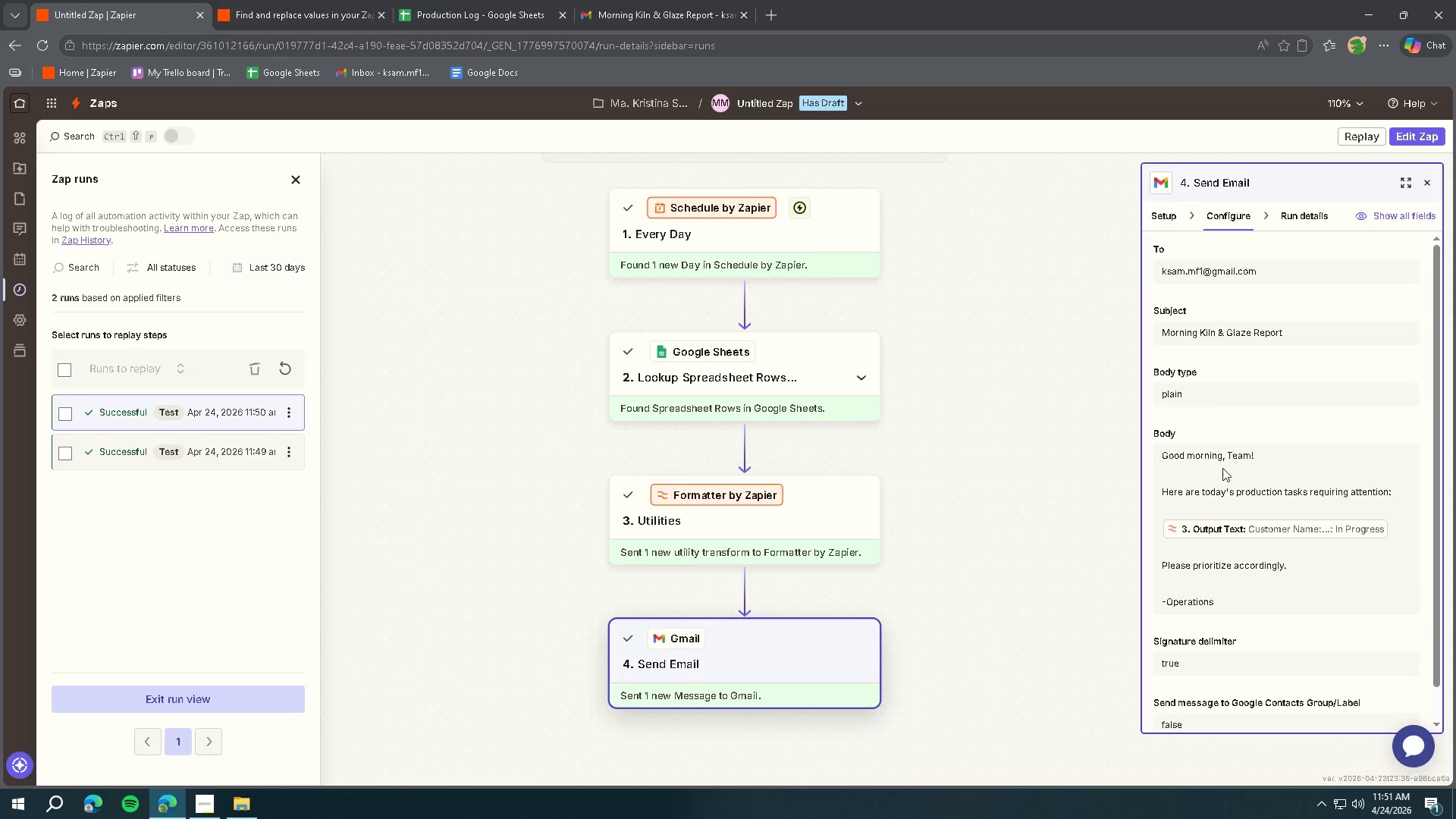 
left_click([1404, 144])
 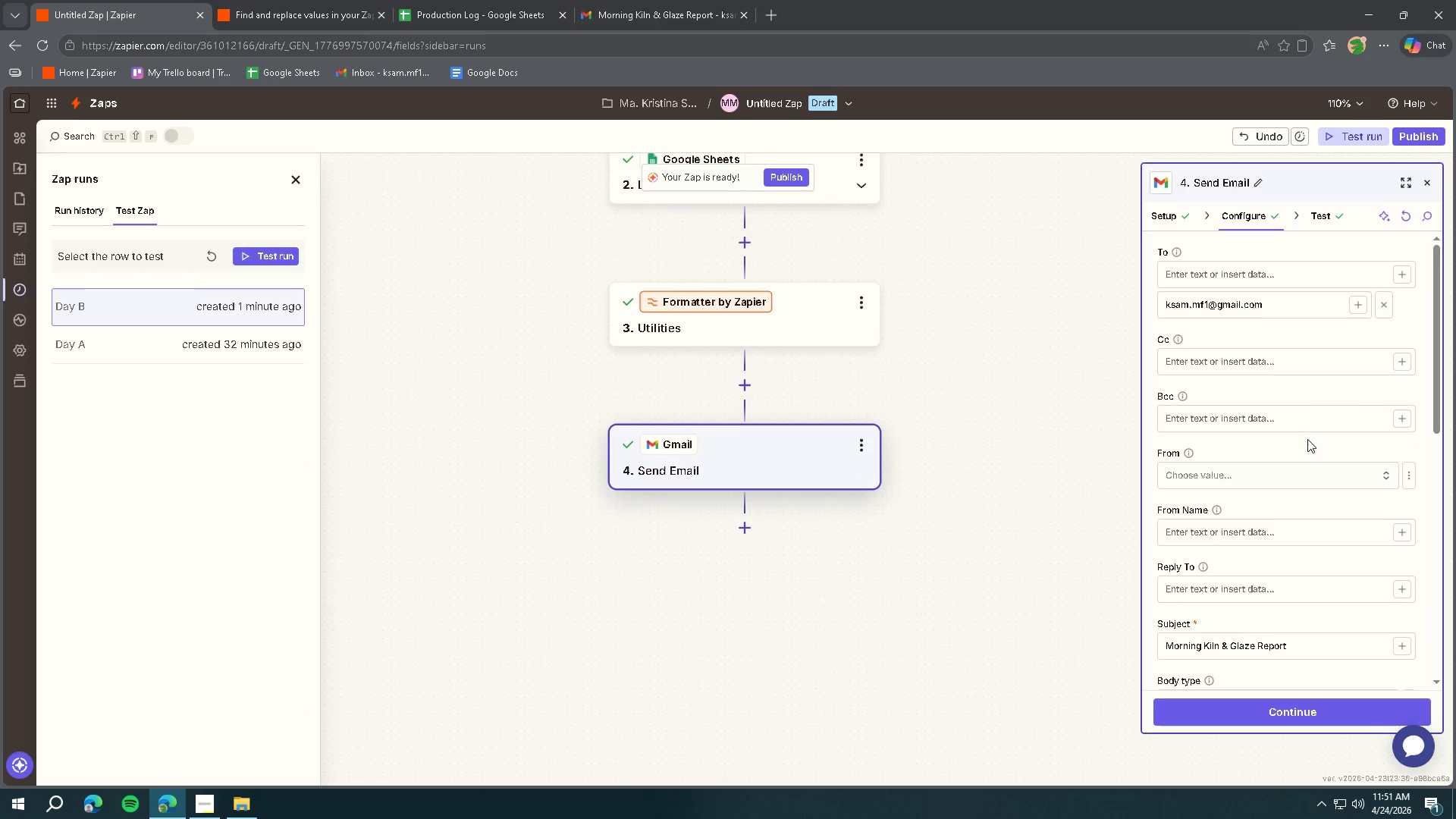 
scroll: coordinate [1316, 438], scroll_direction: down, amount: 5.0
 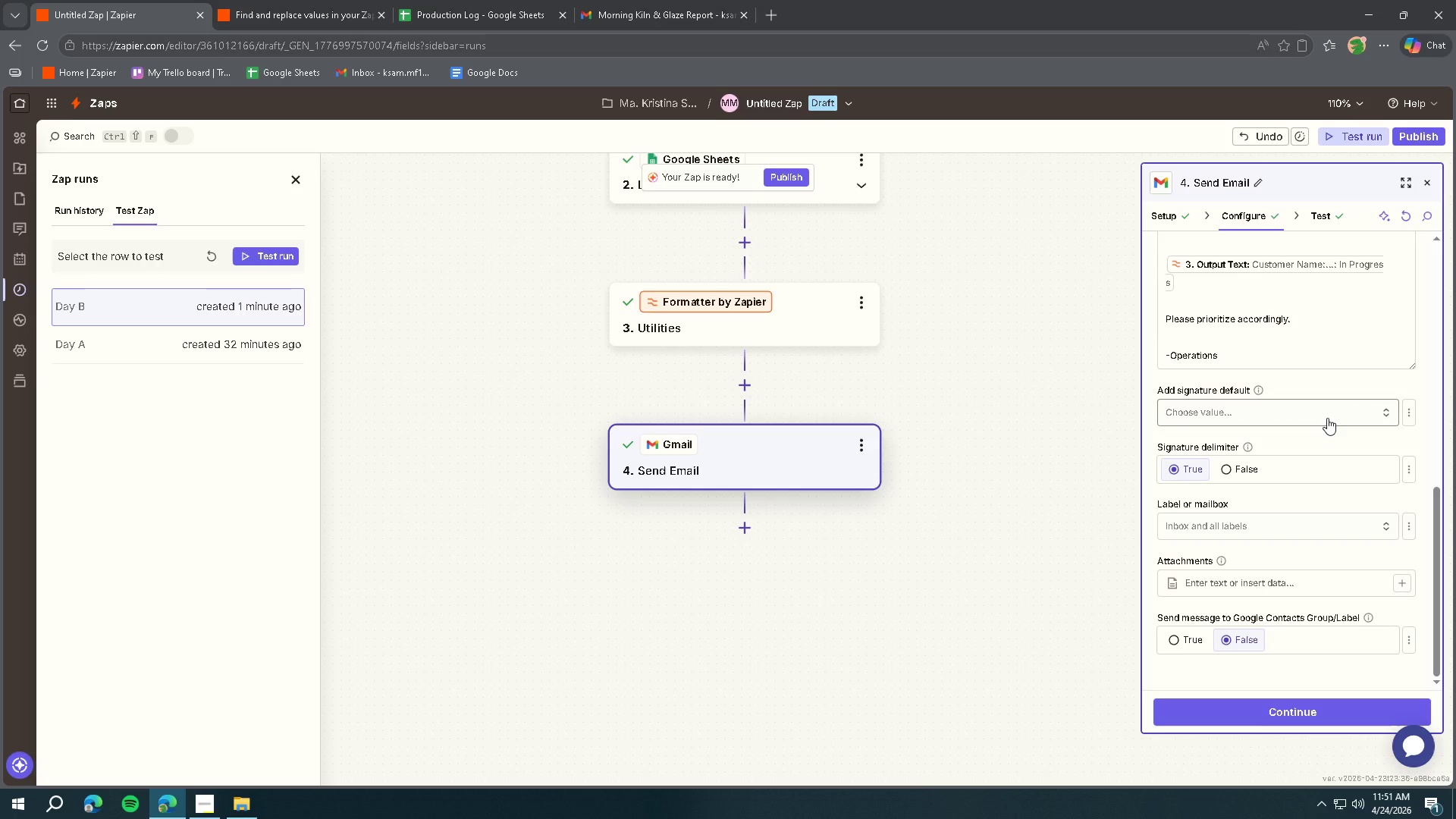 
wait(19.05)
 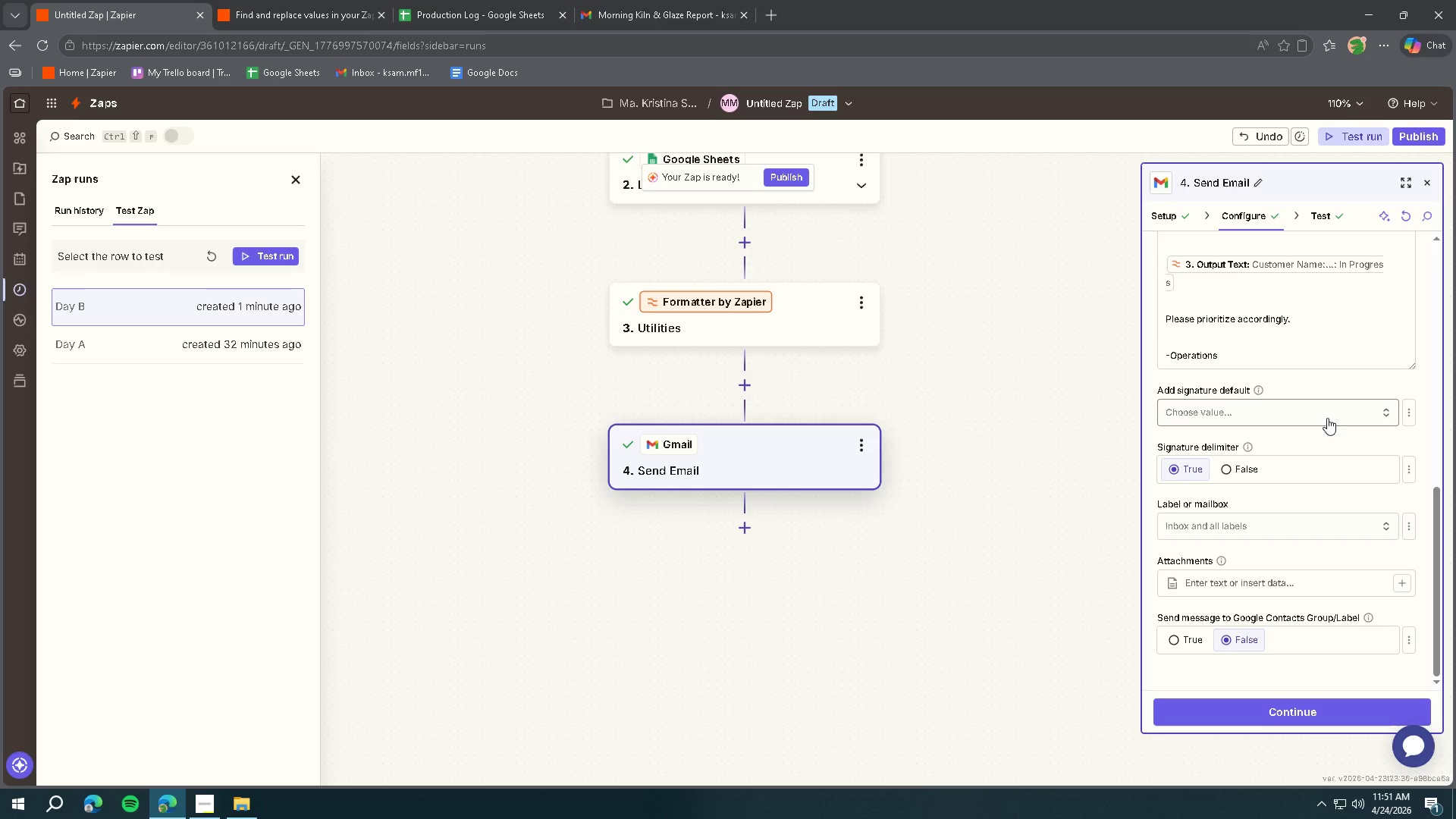 
scroll: coordinate [1310, 444], scroll_direction: up, amount: 10.0
 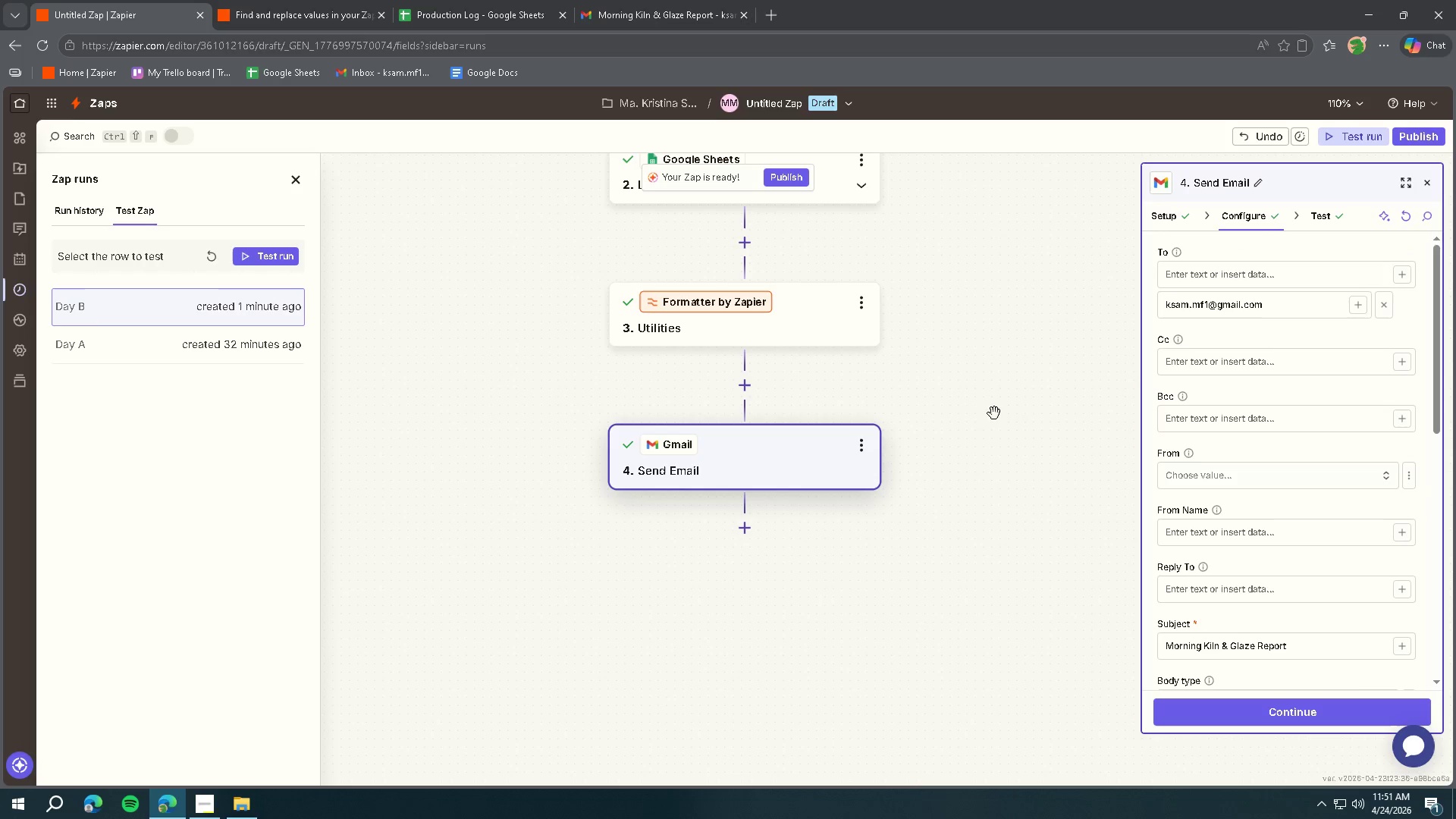 
left_click([817, 333])
 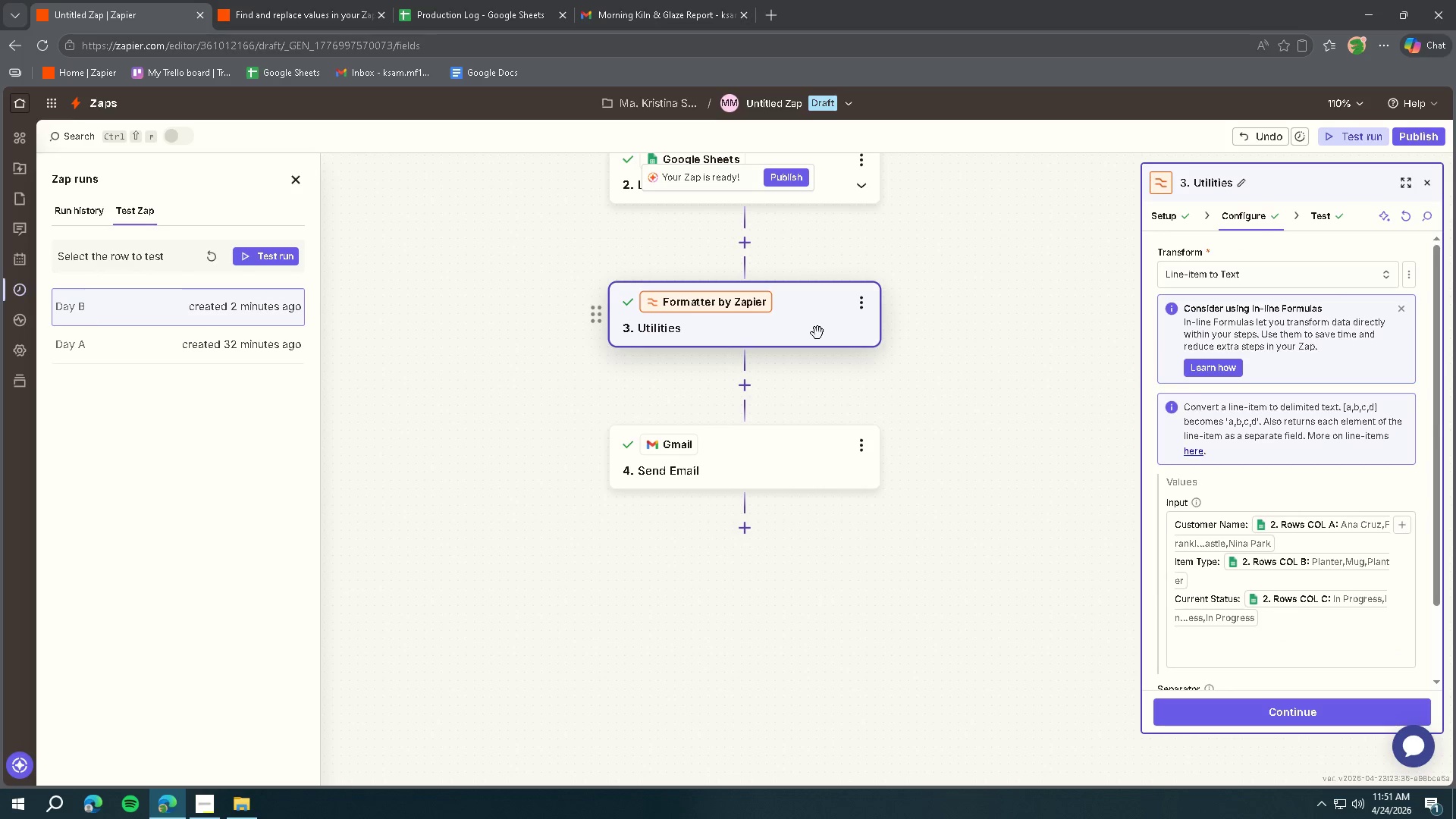 
scroll: coordinate [1223, 425], scroll_direction: down, amount: 2.0
 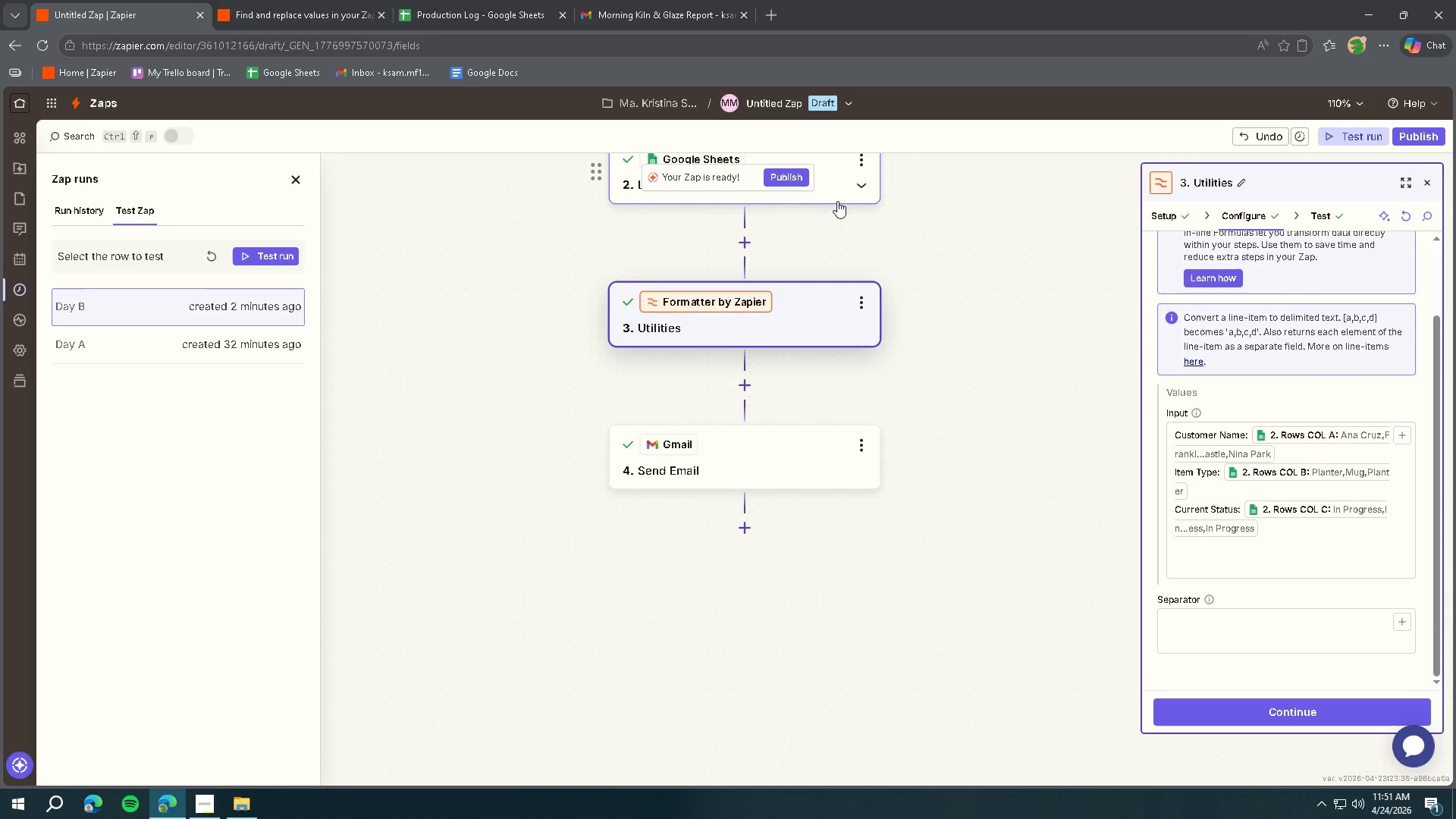 
scroll: coordinate [1205, 403], scroll_direction: up, amount: 2.0
 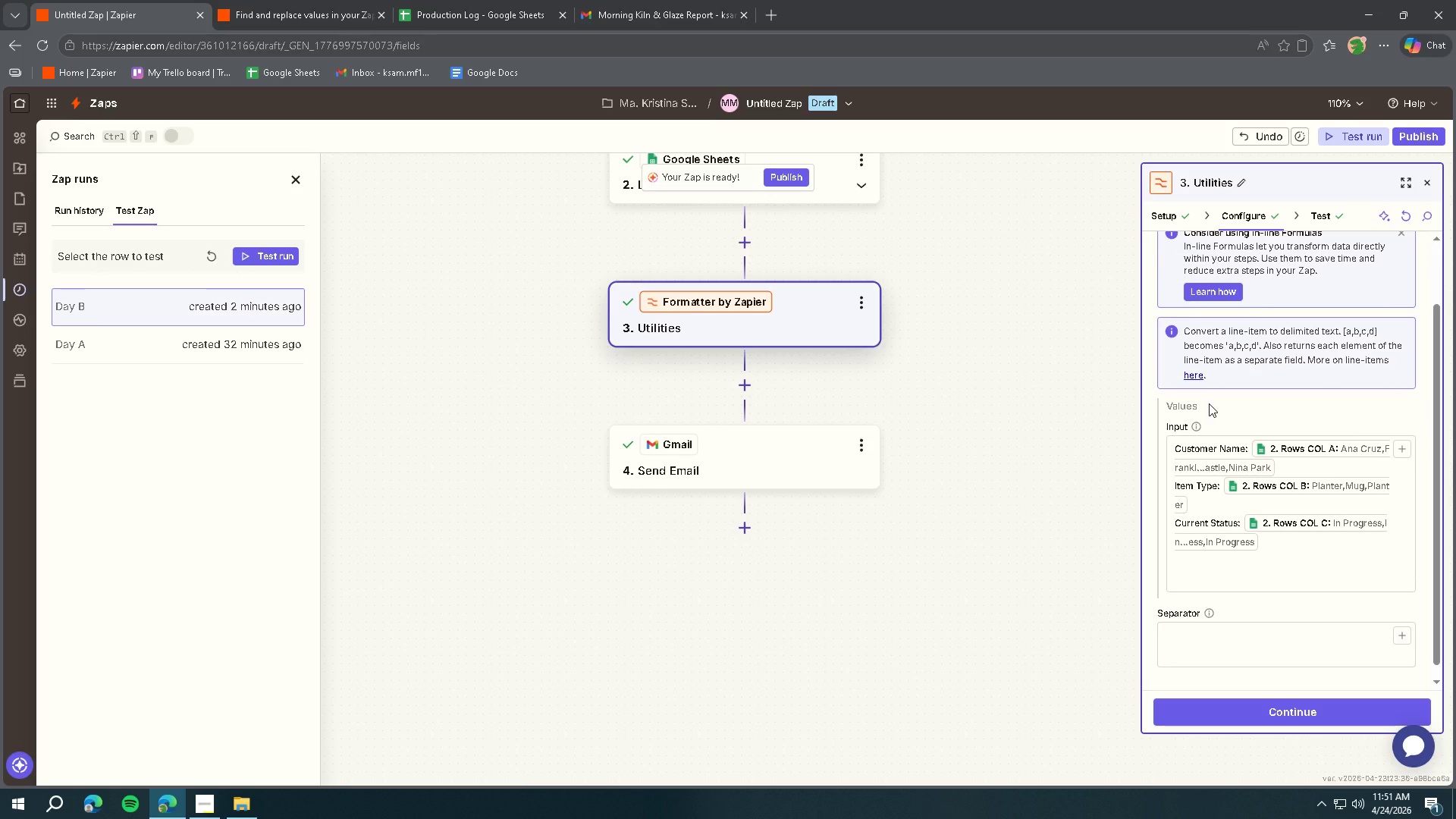 
left_click([778, 460])
 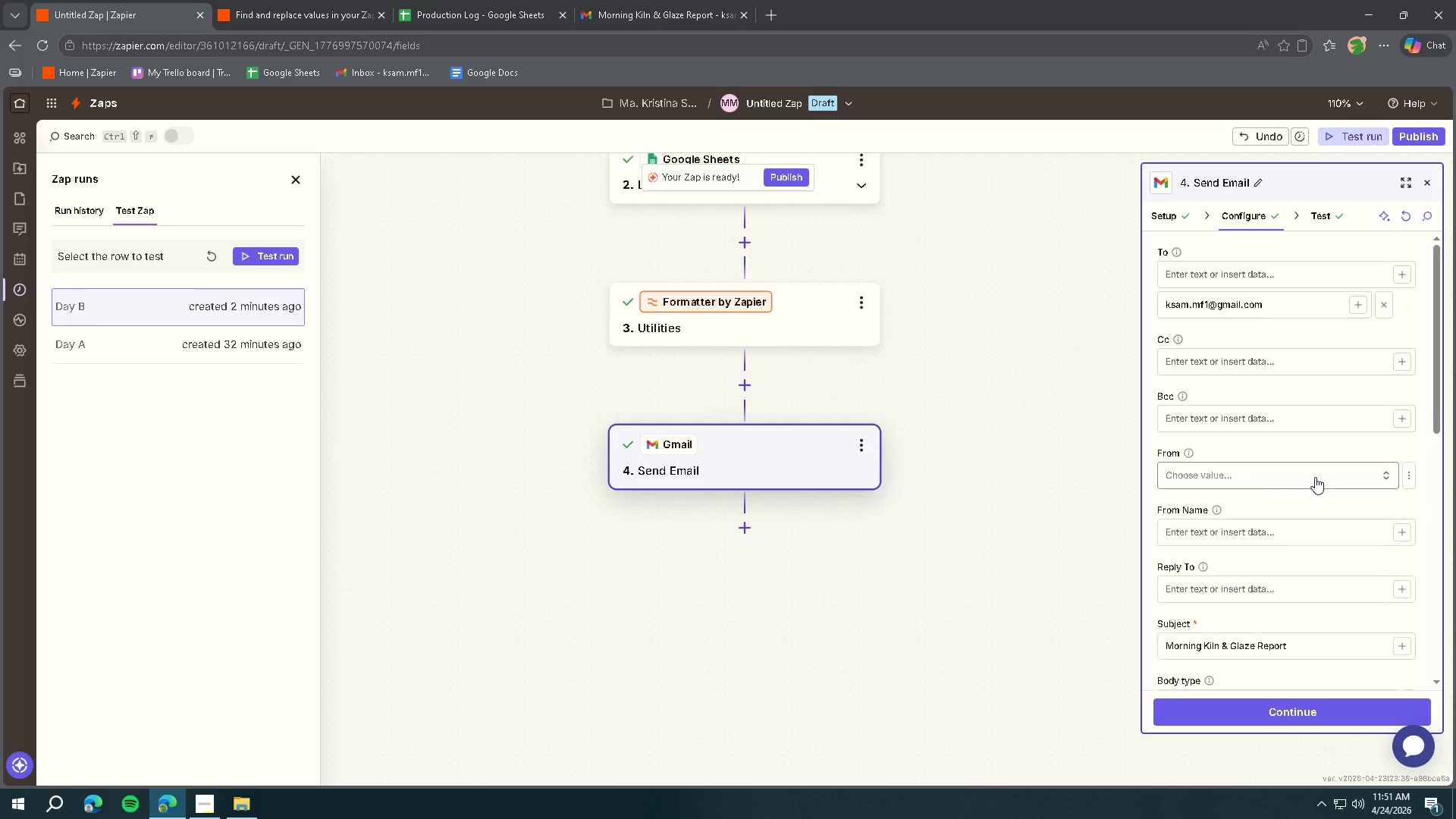 
scroll: coordinate [1310, 390], scroll_direction: down, amount: 11.0
 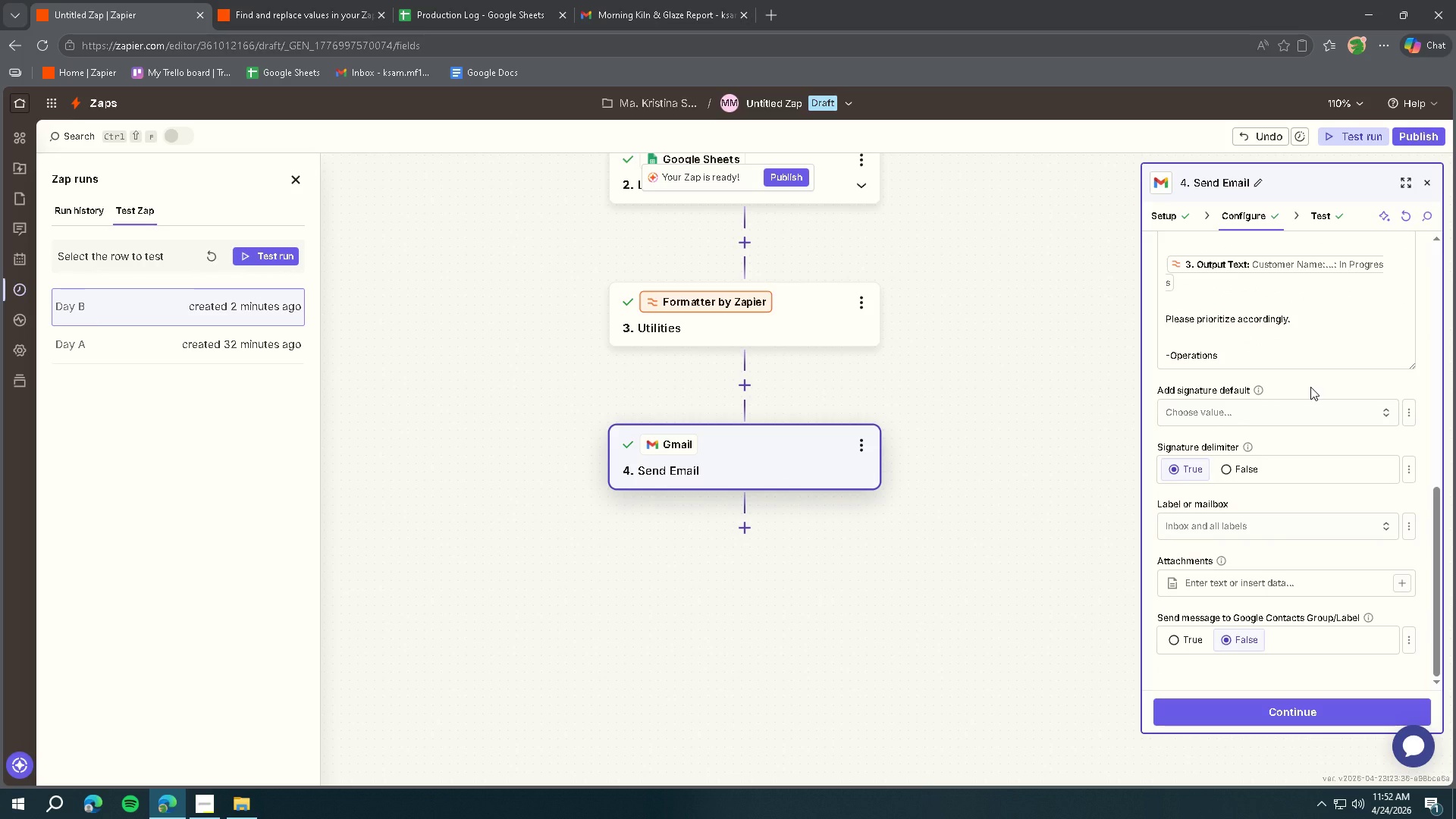 
wait(48.5)
 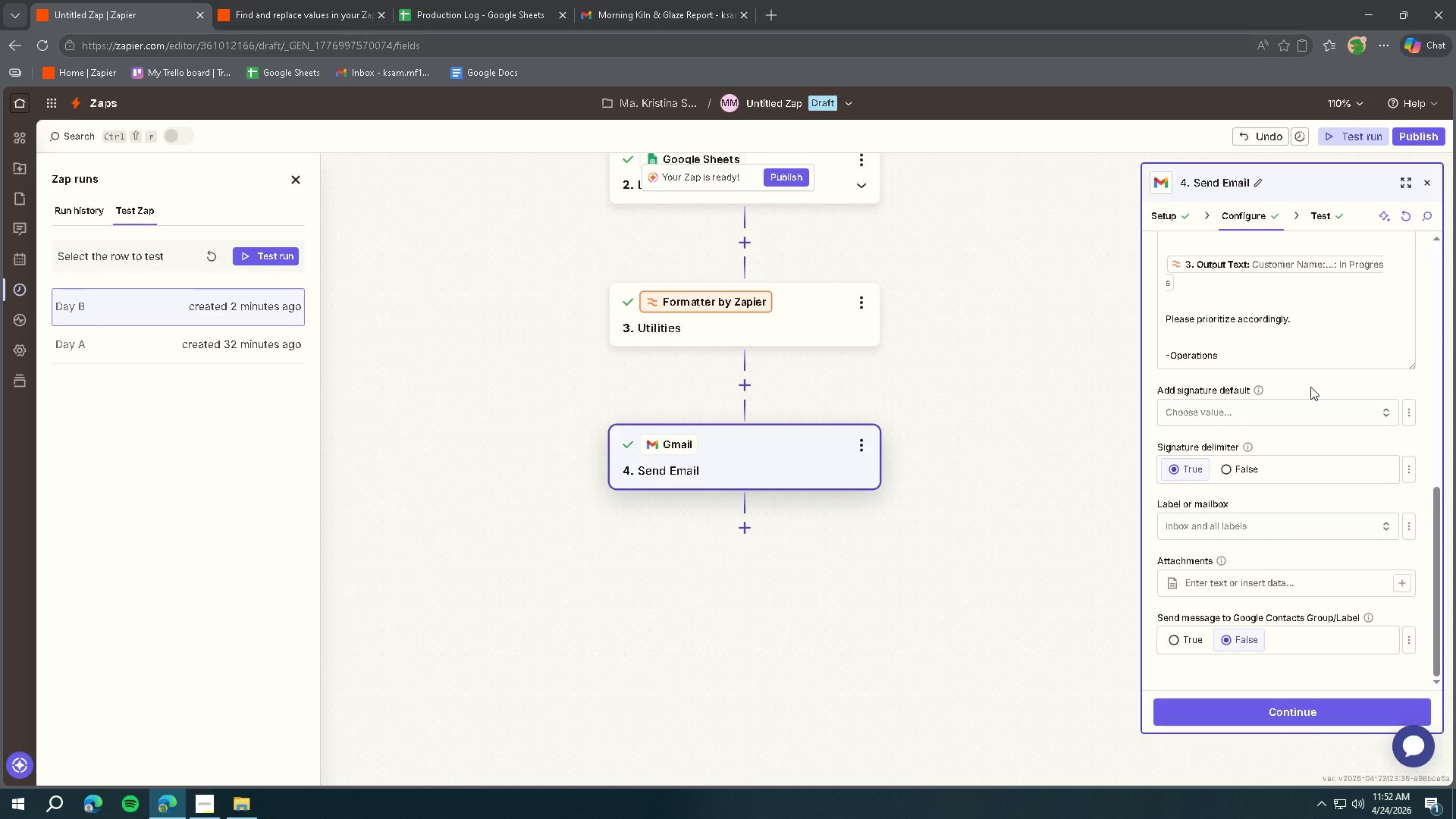 
scroll: coordinate [971, 453], scroll_direction: up, amount: 6.0
 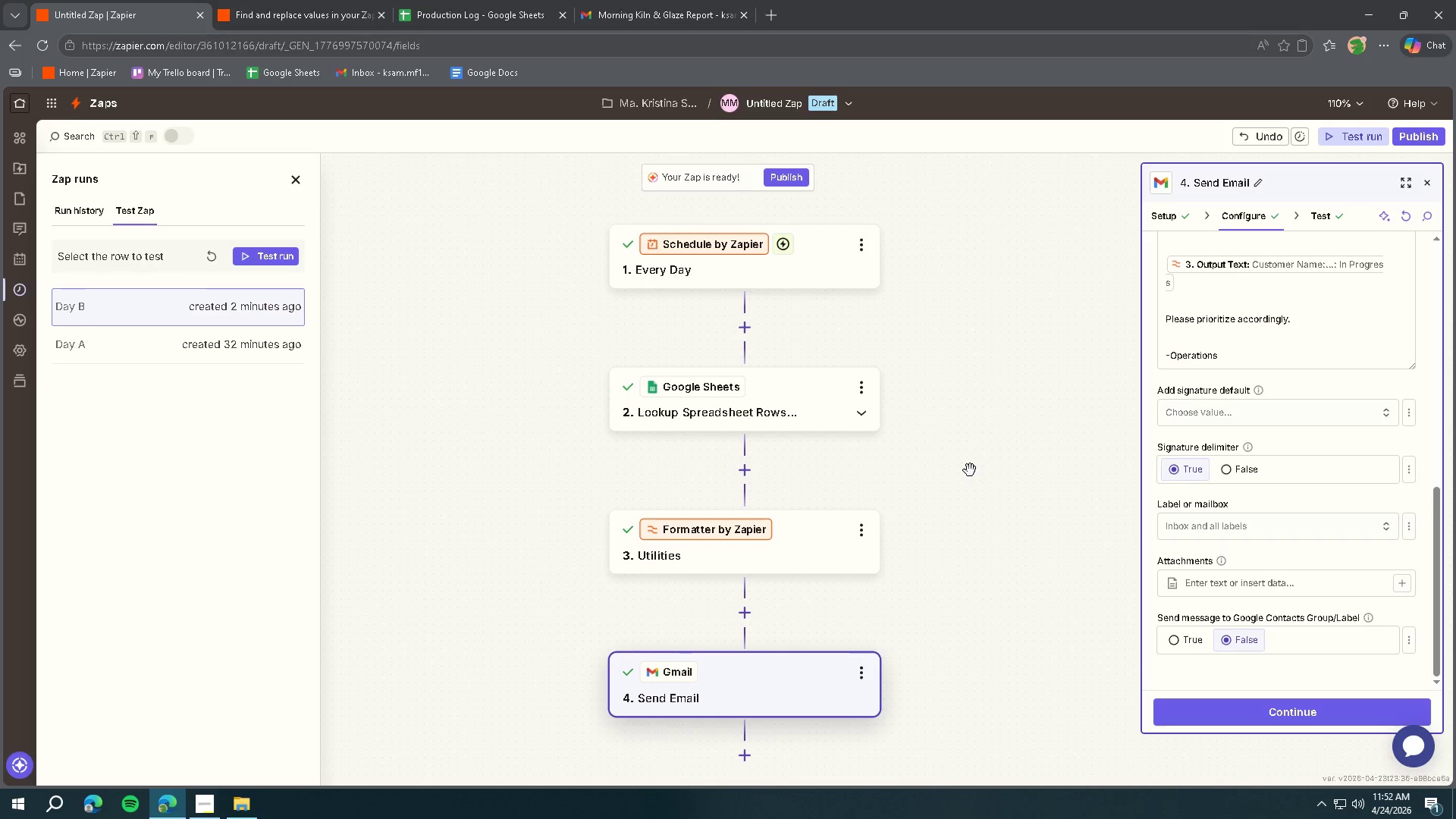 
scroll: coordinate [960, 465], scroll_direction: down, amount: 2.0
 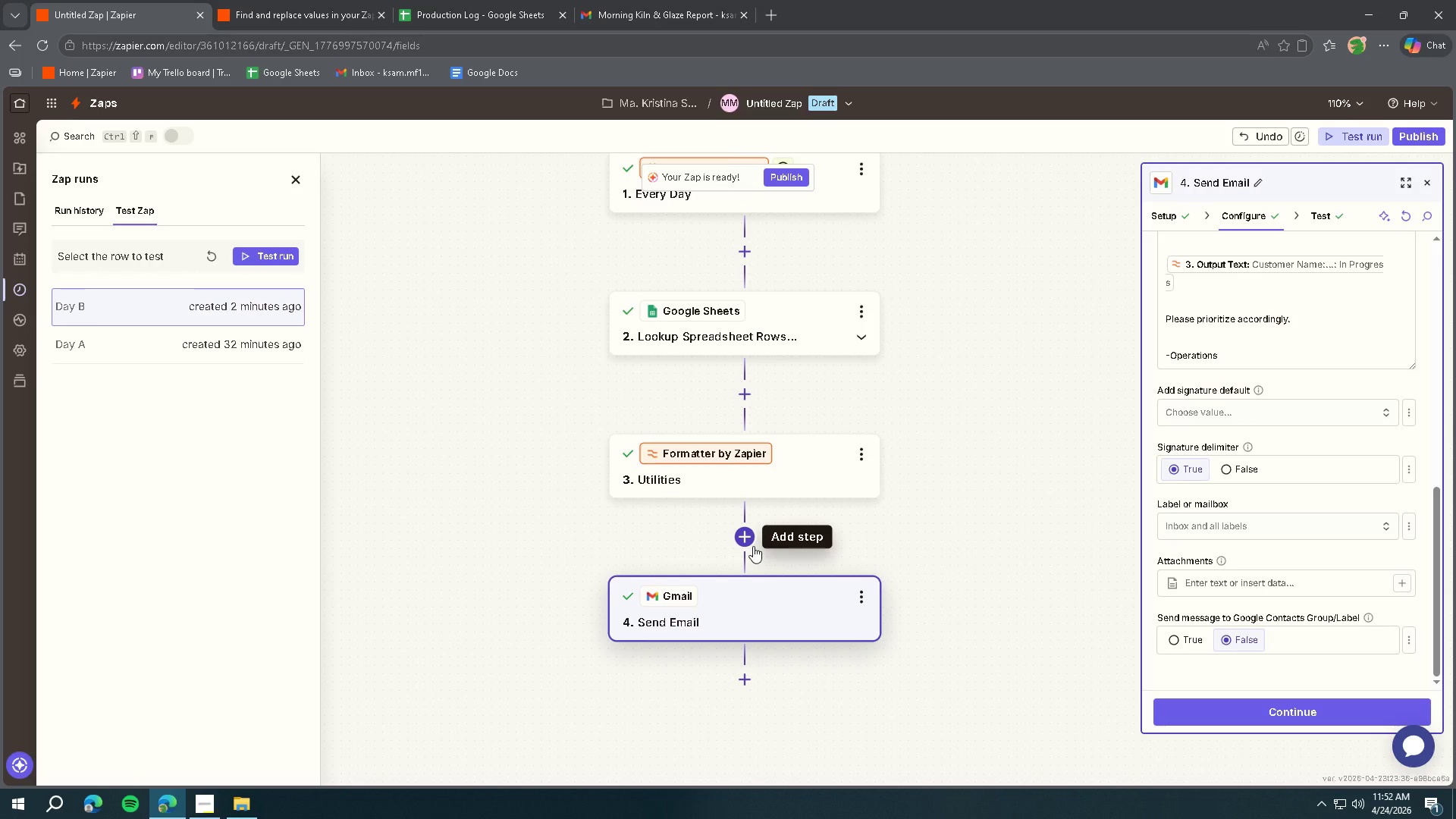 
left_click([753, 546])
 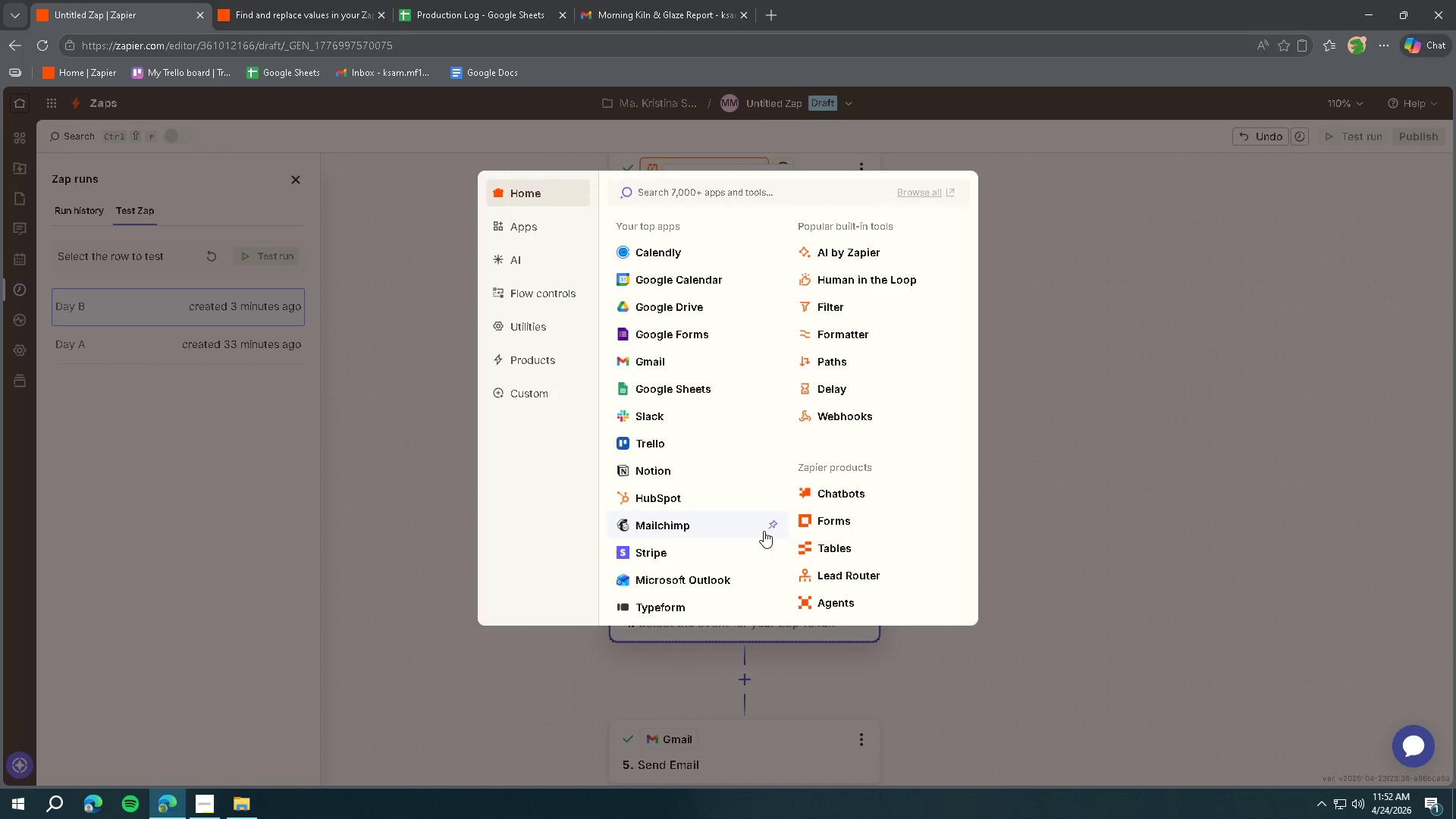 
left_click([825, 334])
 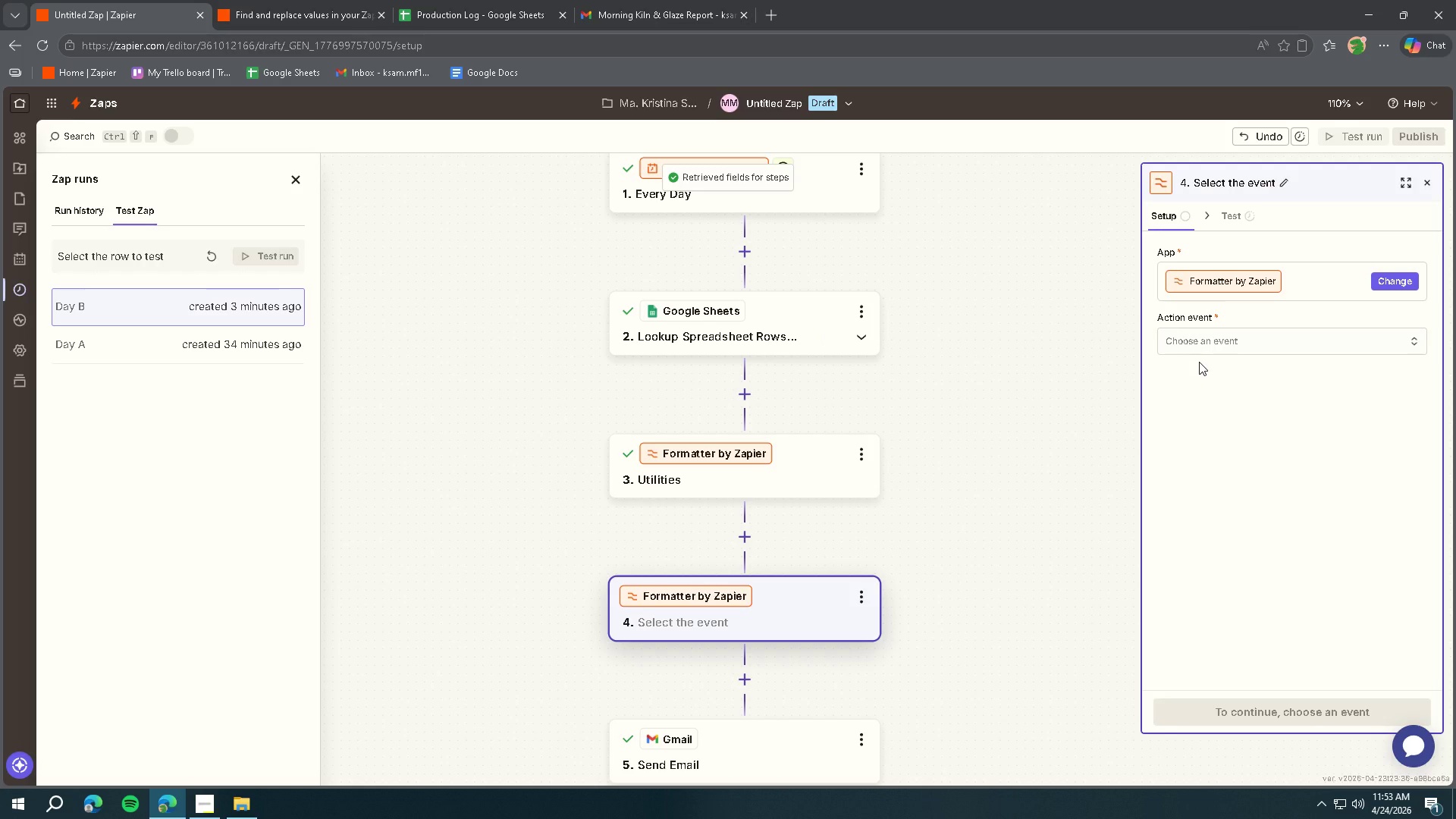 
wait(7.91)
 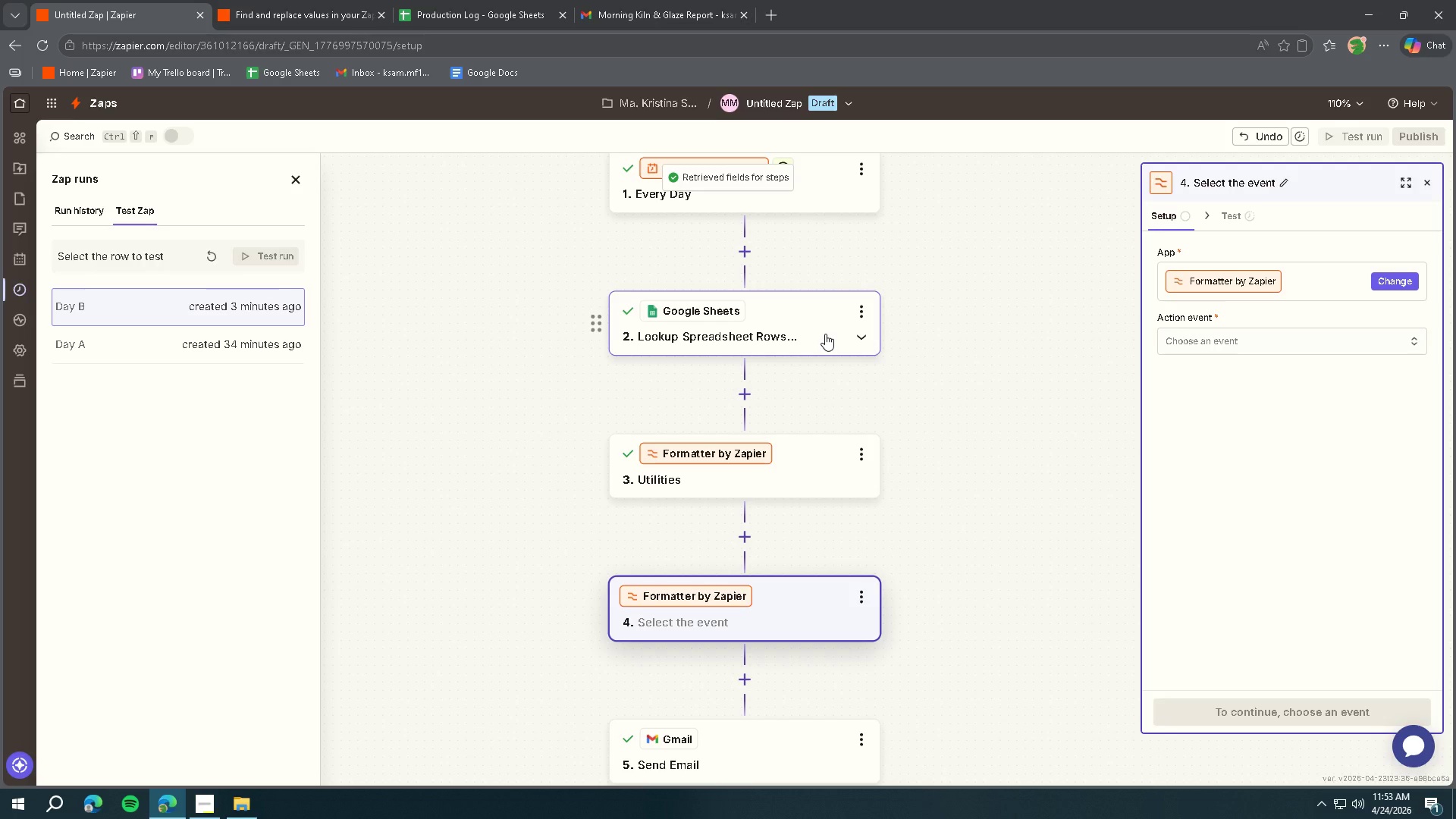 
left_click([1209, 347])
 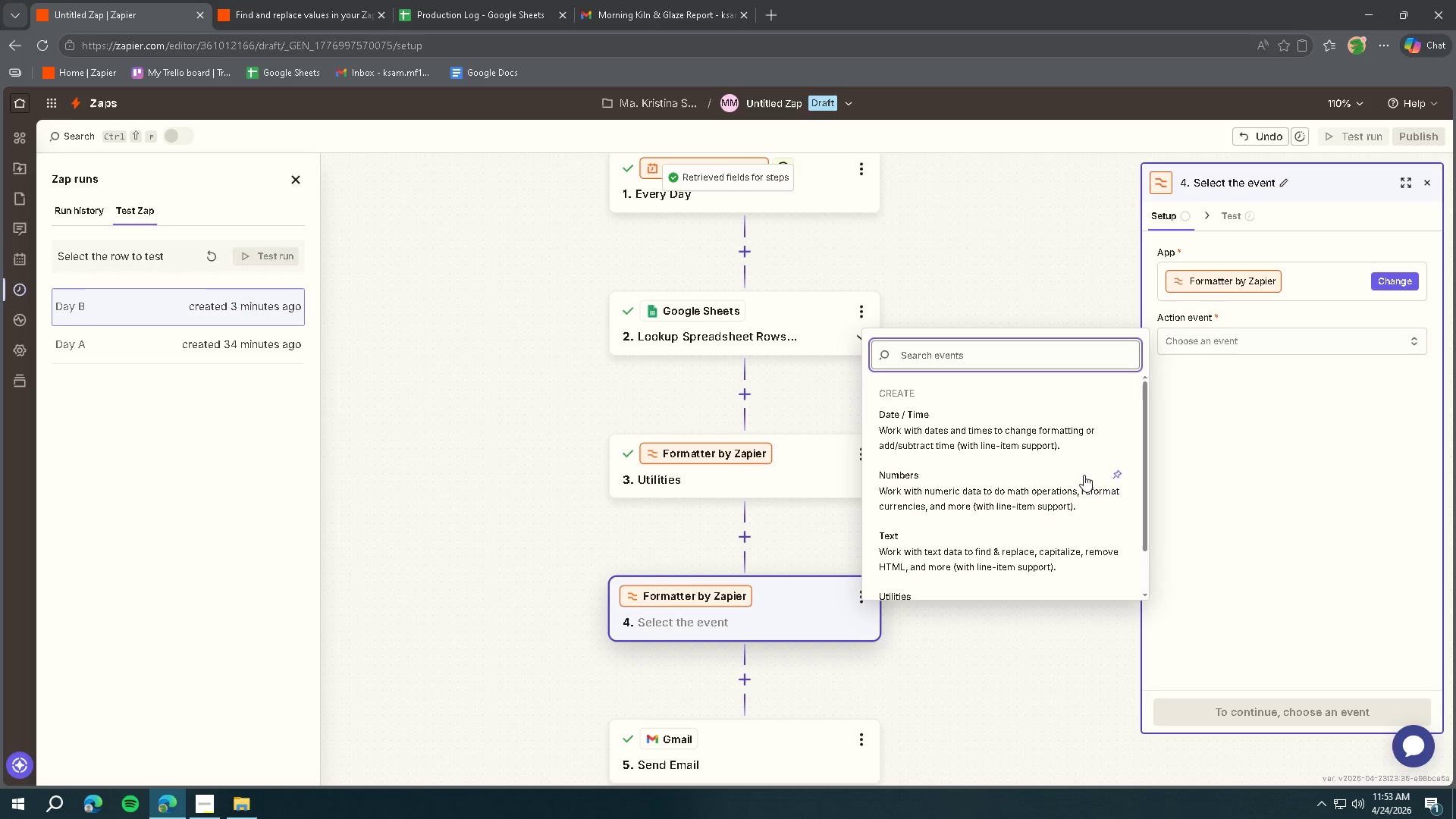 
scroll: coordinate [1083, 497], scroll_direction: down, amount: 3.0
 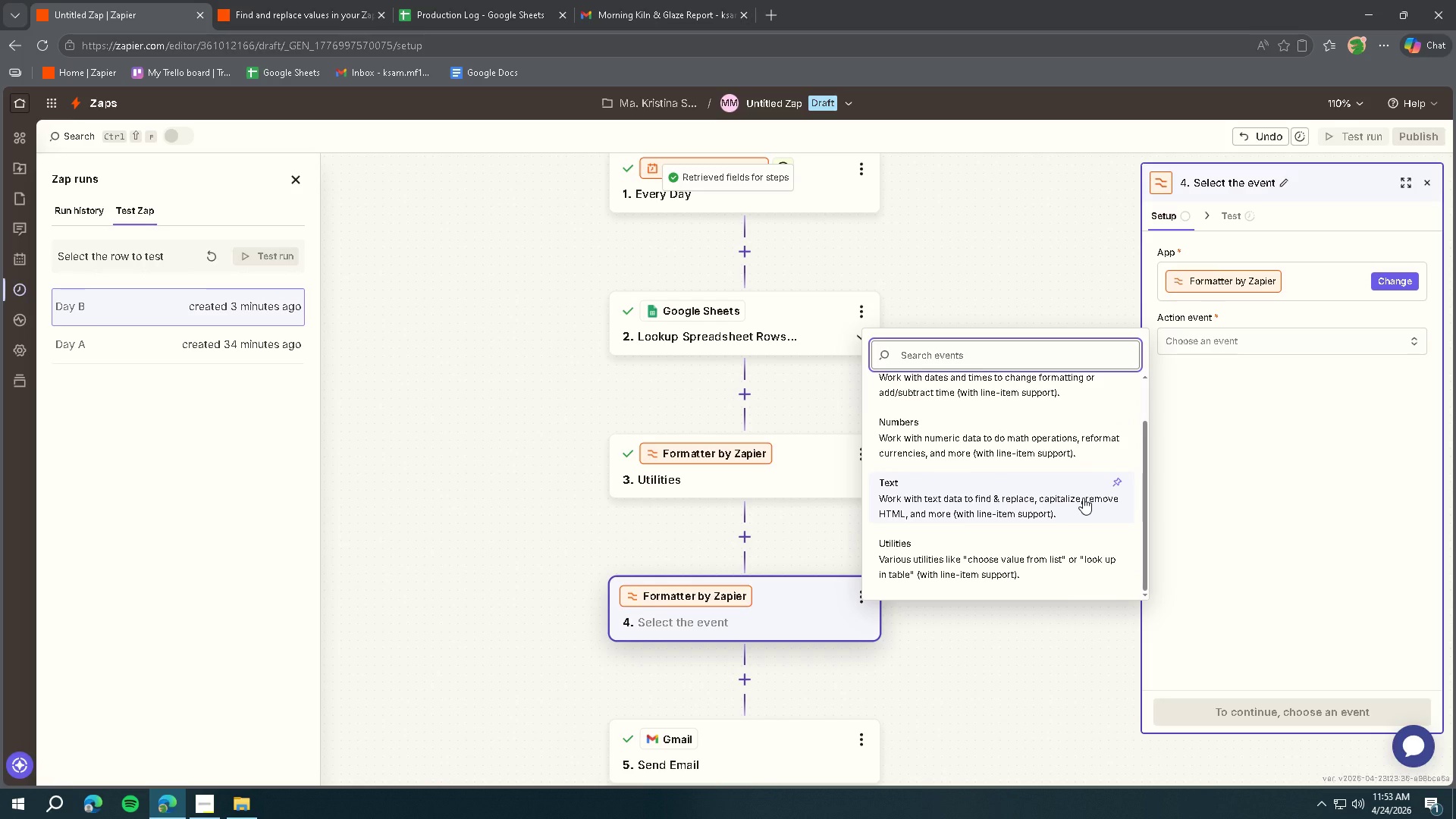 
left_click([1238, 449])
 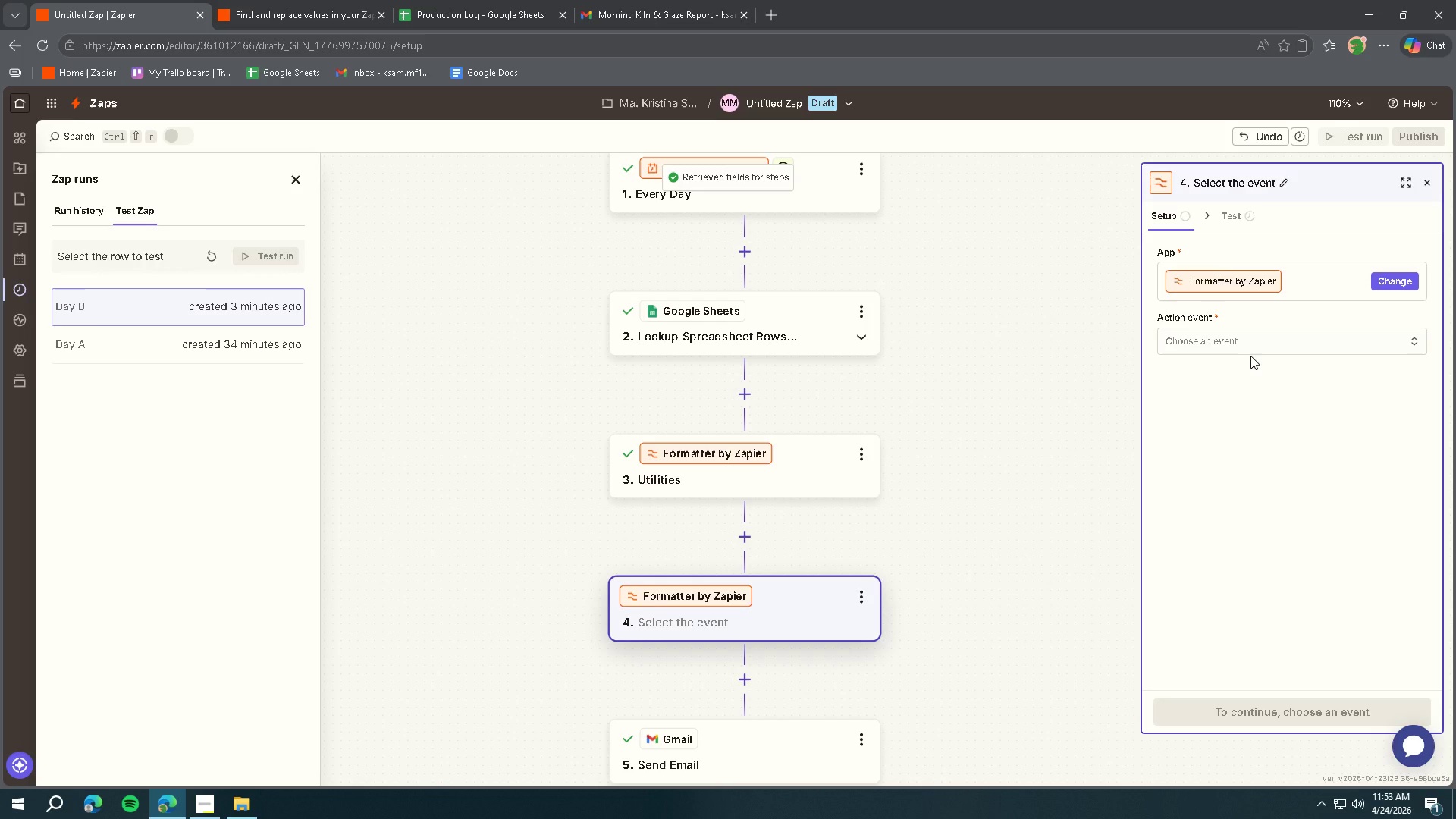 
left_click([1250, 356])
 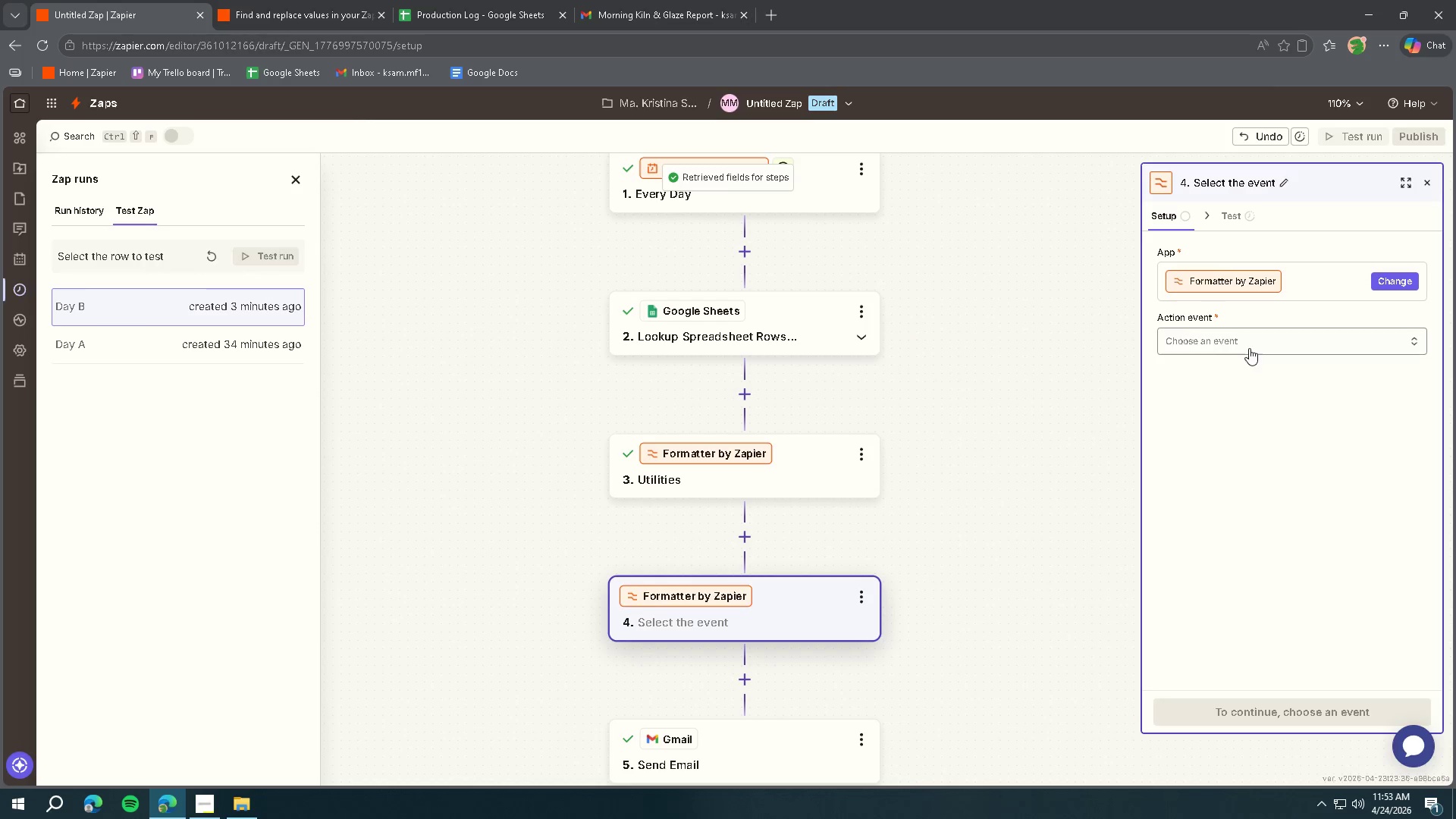 
left_click([1249, 347])
 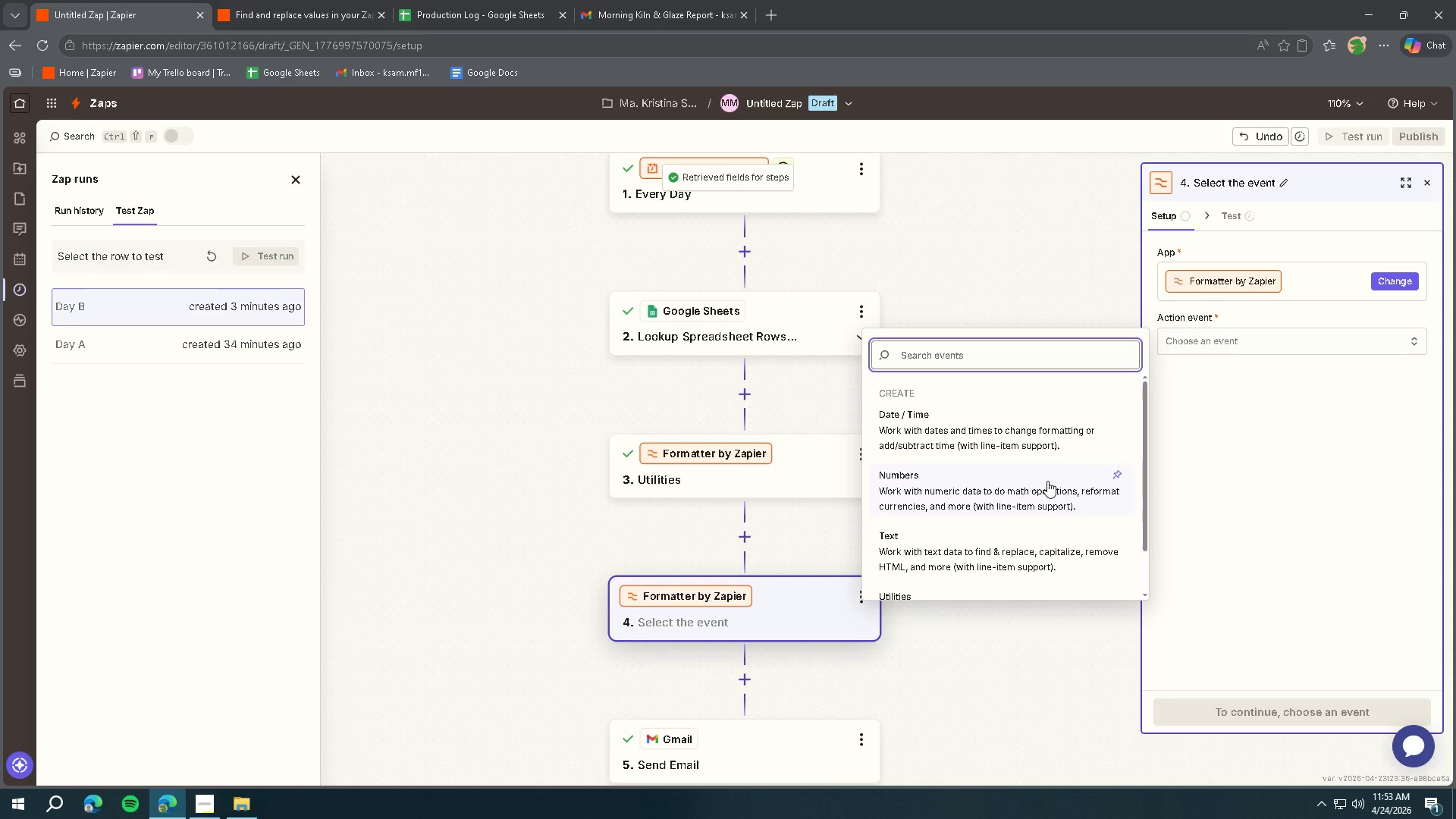 
scroll: coordinate [1047, 481], scroll_direction: down, amount: 3.0
 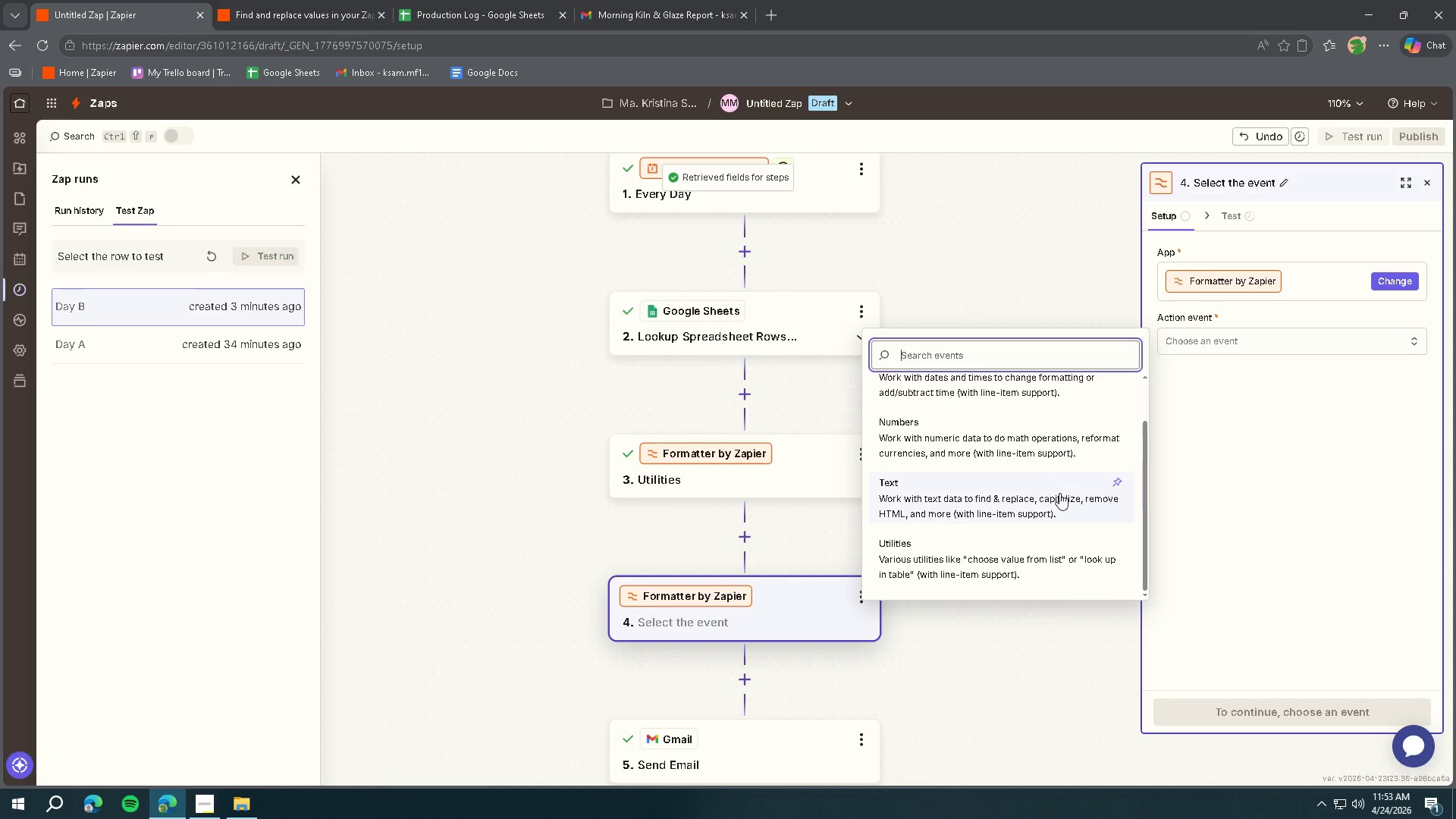 
scroll: coordinate [1075, 554], scroll_direction: up, amount: 2.0
 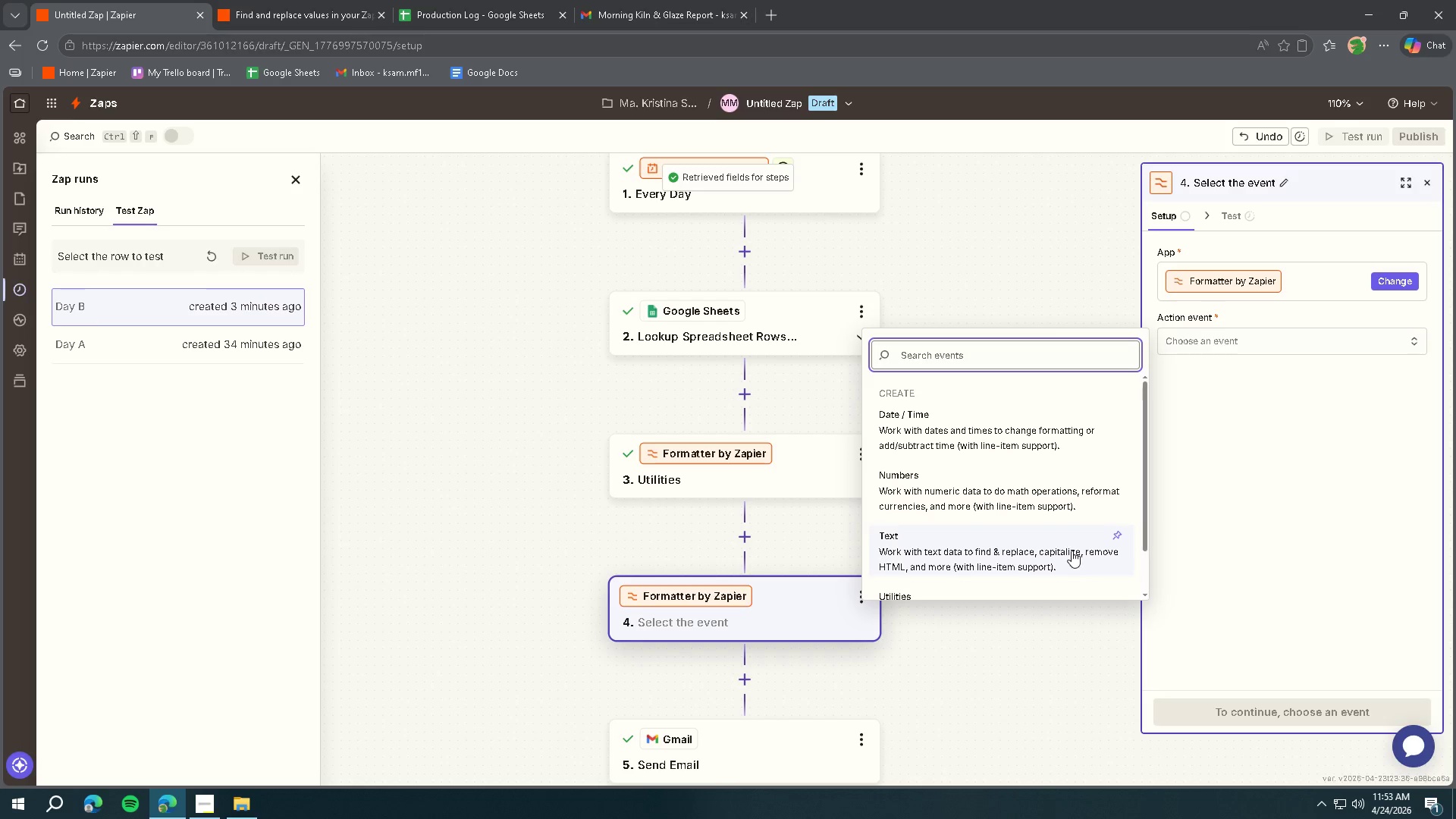 
wait(35.45)
 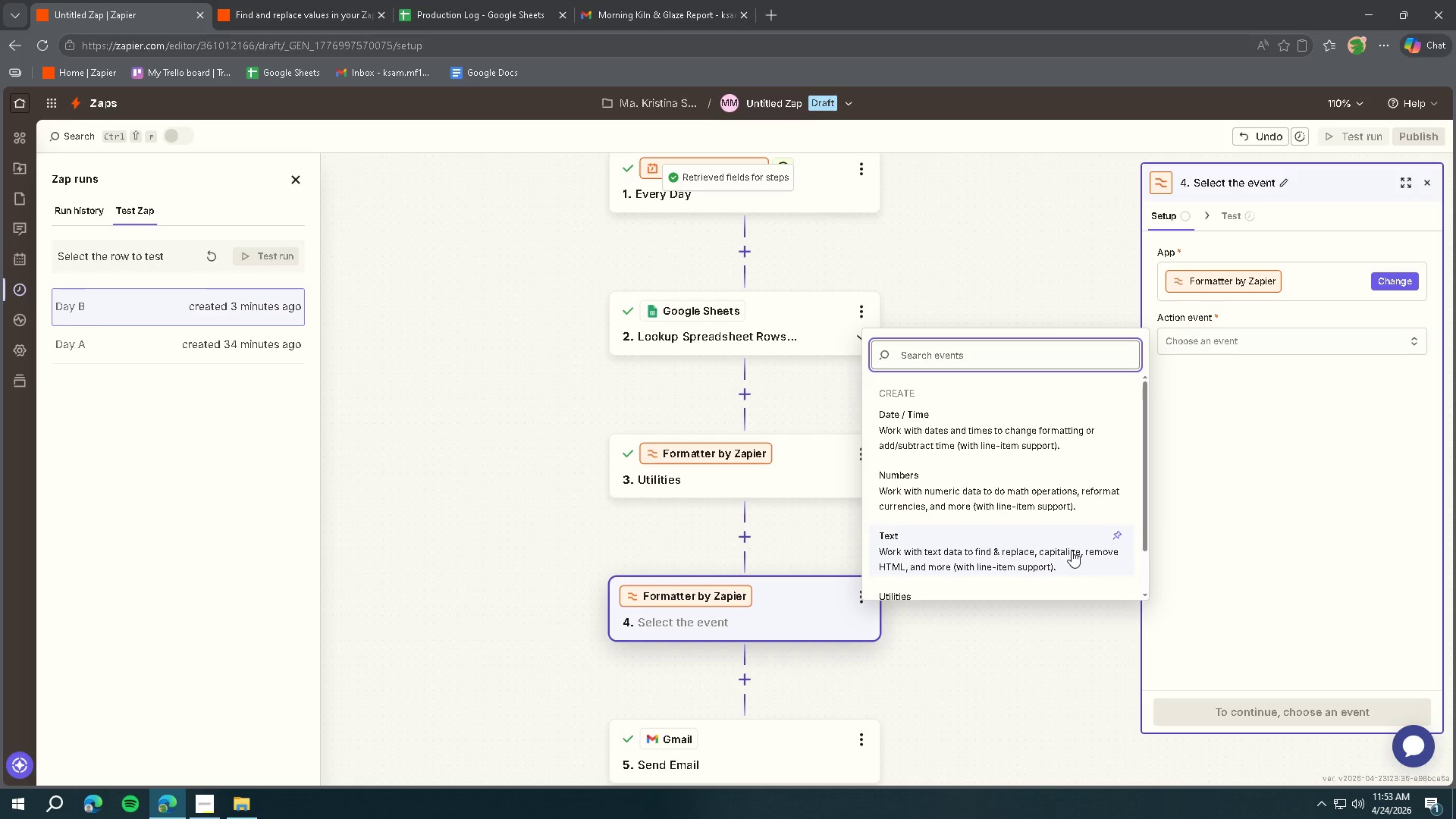 
left_click([1000, 548])
 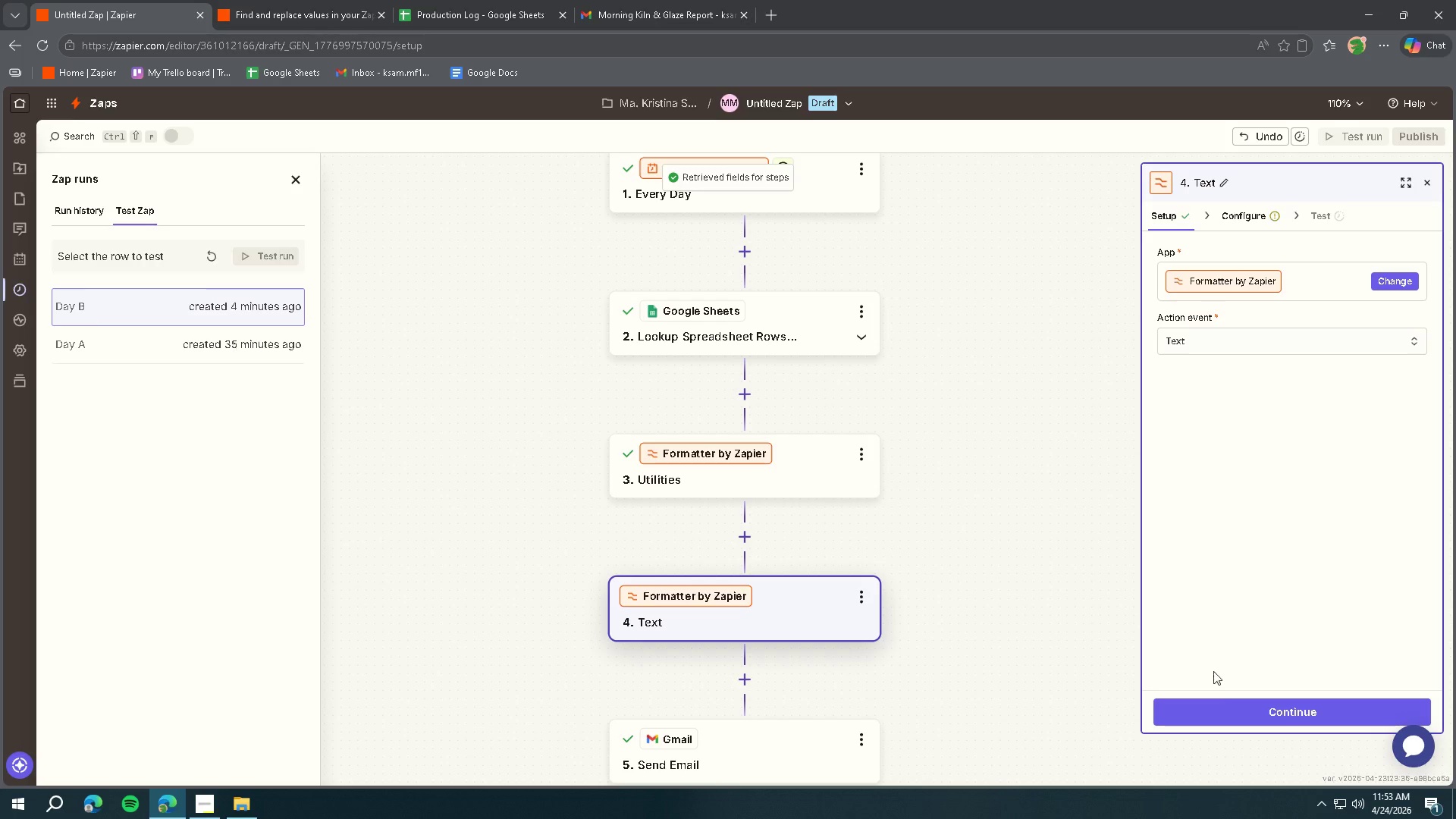 
left_click([1225, 704])
 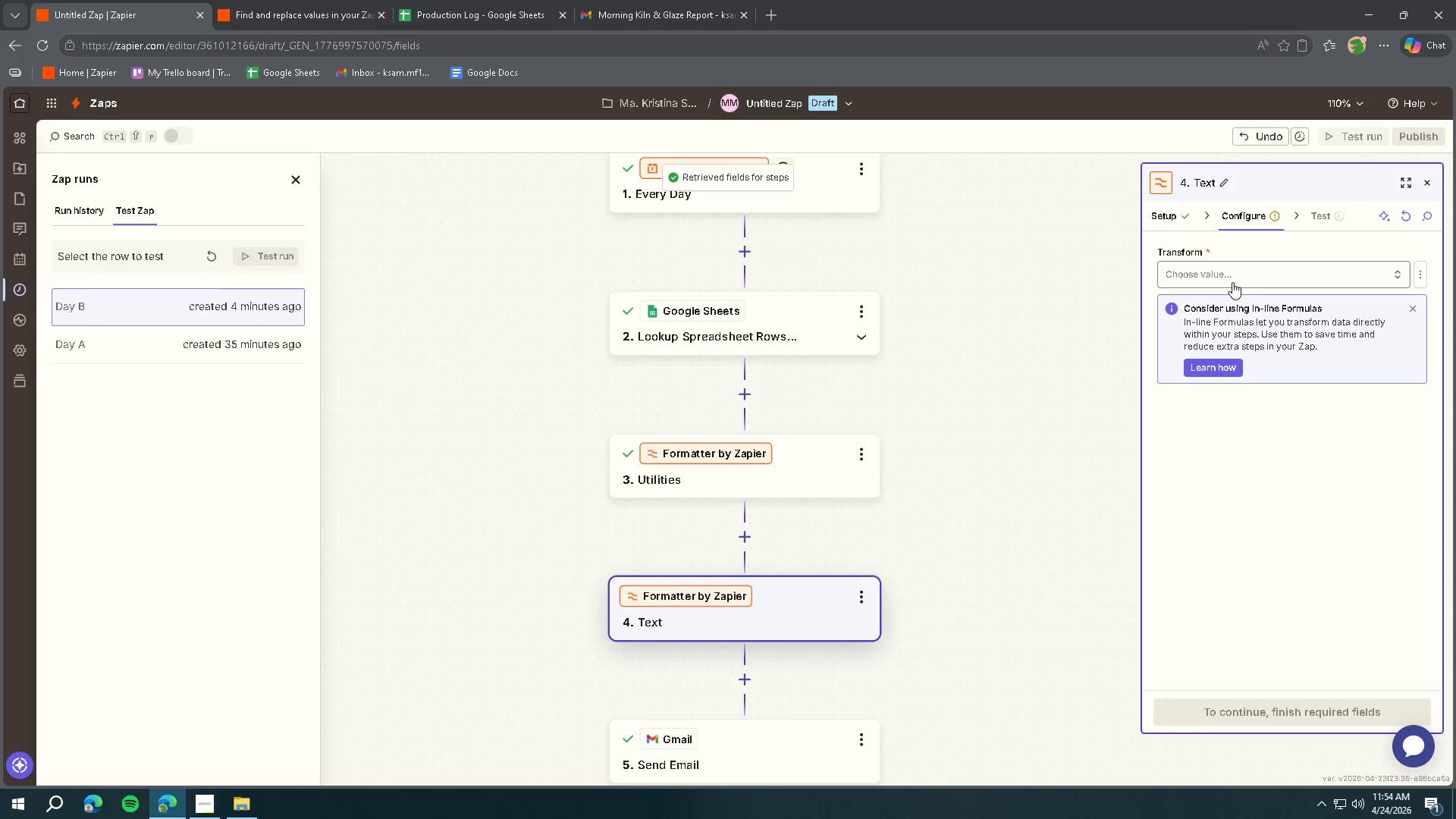 
left_click([1232, 282])
 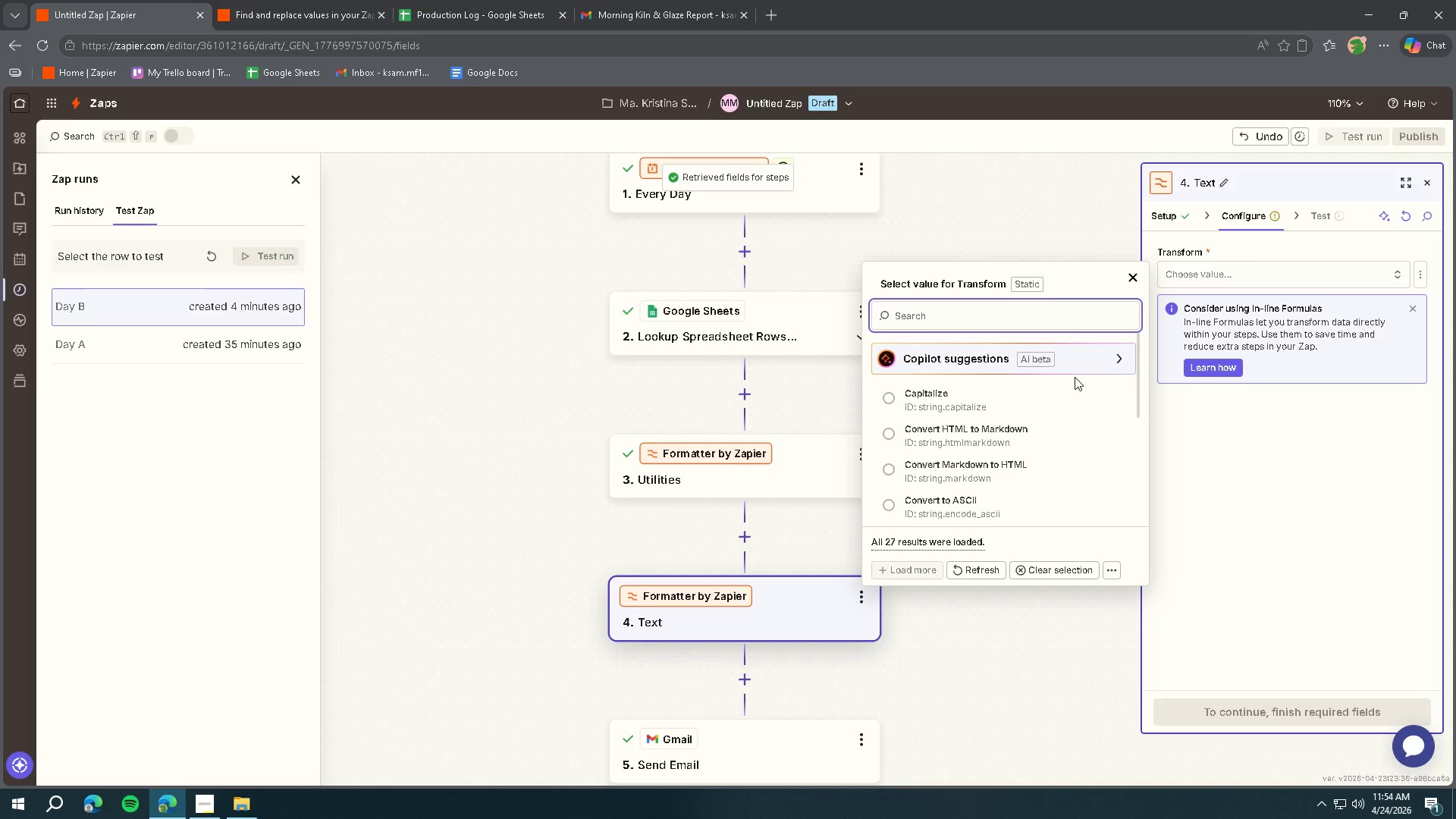 
scroll: coordinate [1049, 444], scroll_direction: down, amount: 8.0
 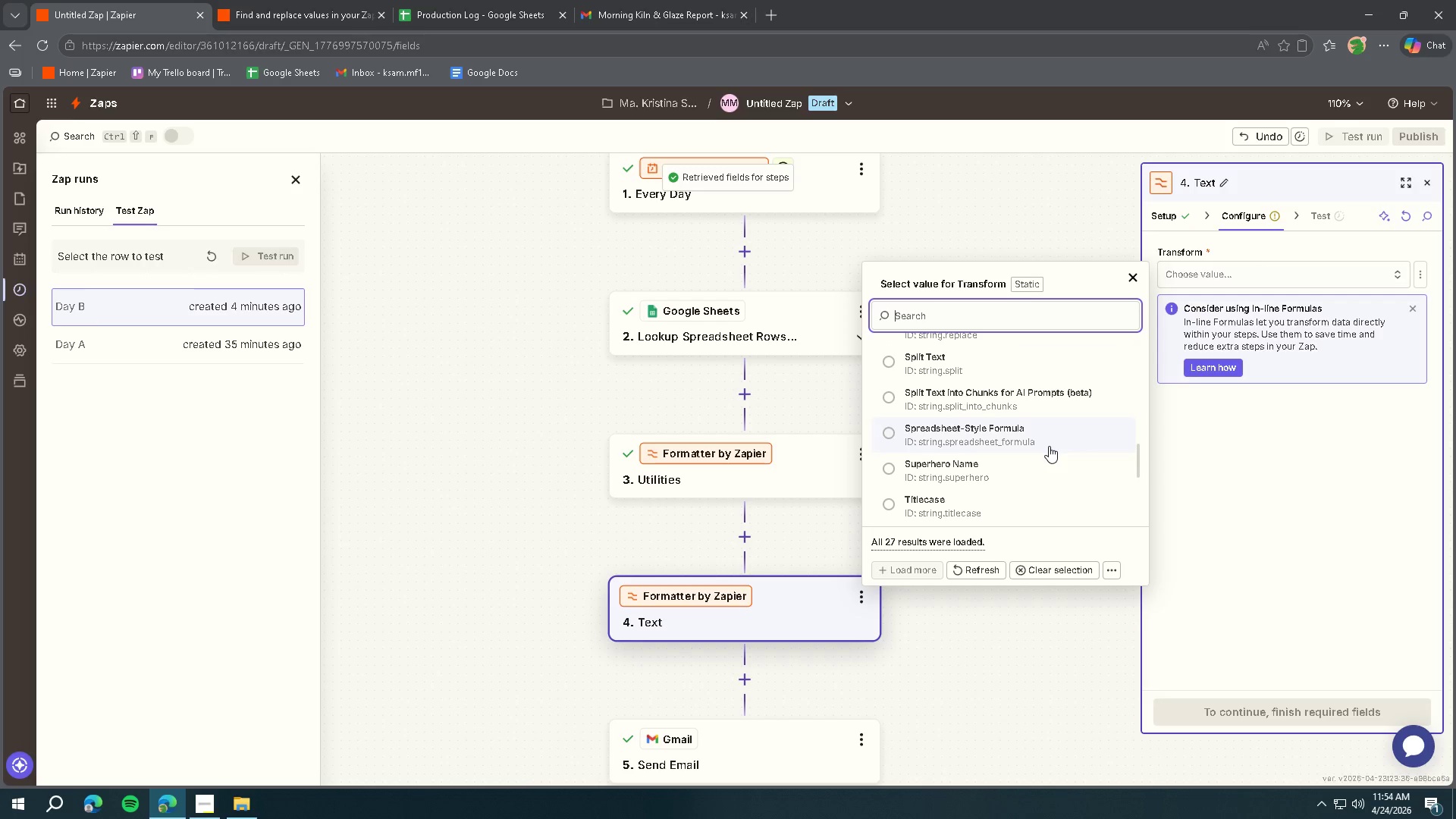 
type(rel)
key(Backspace)
 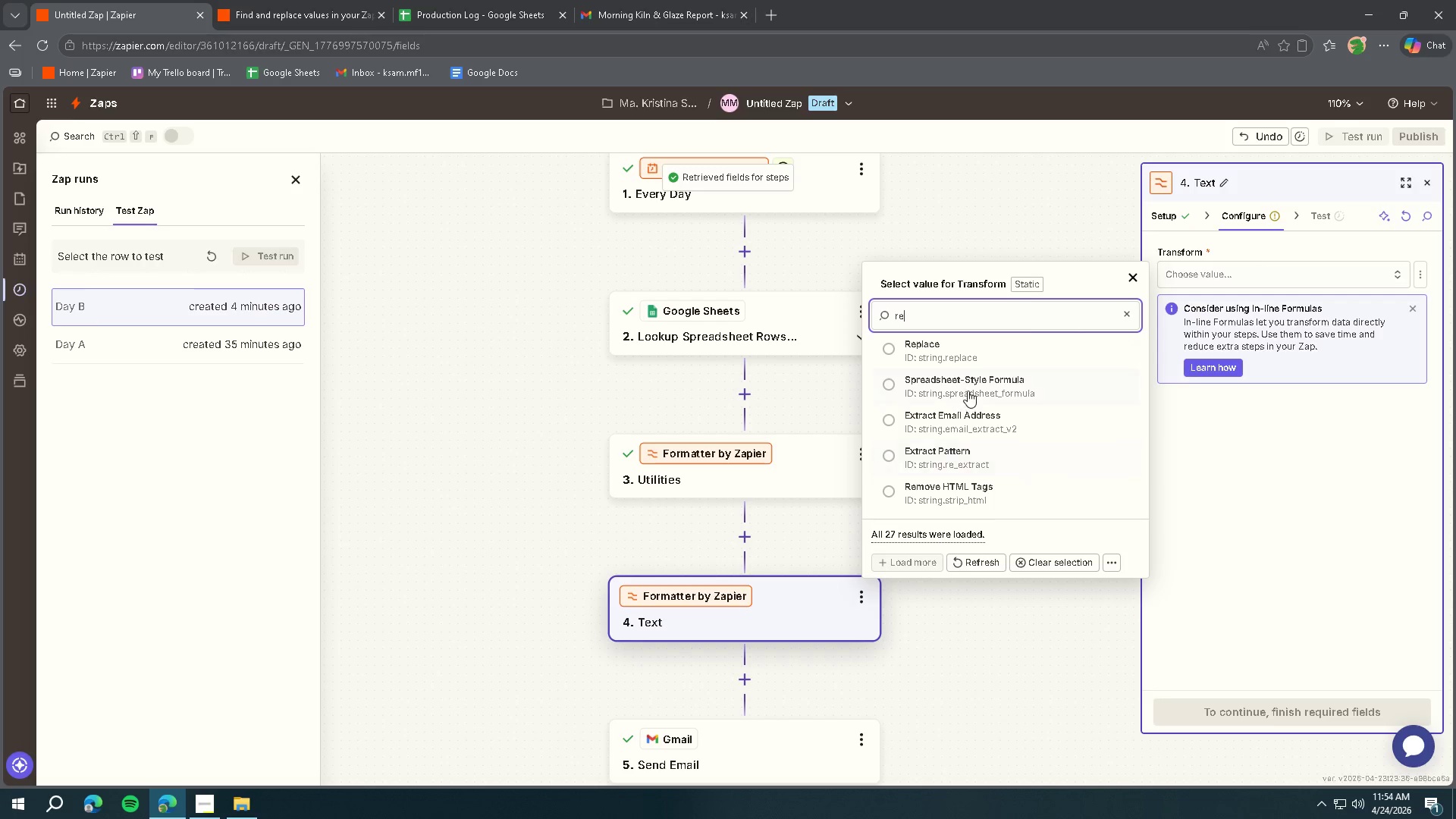 
left_click([971, 354])
 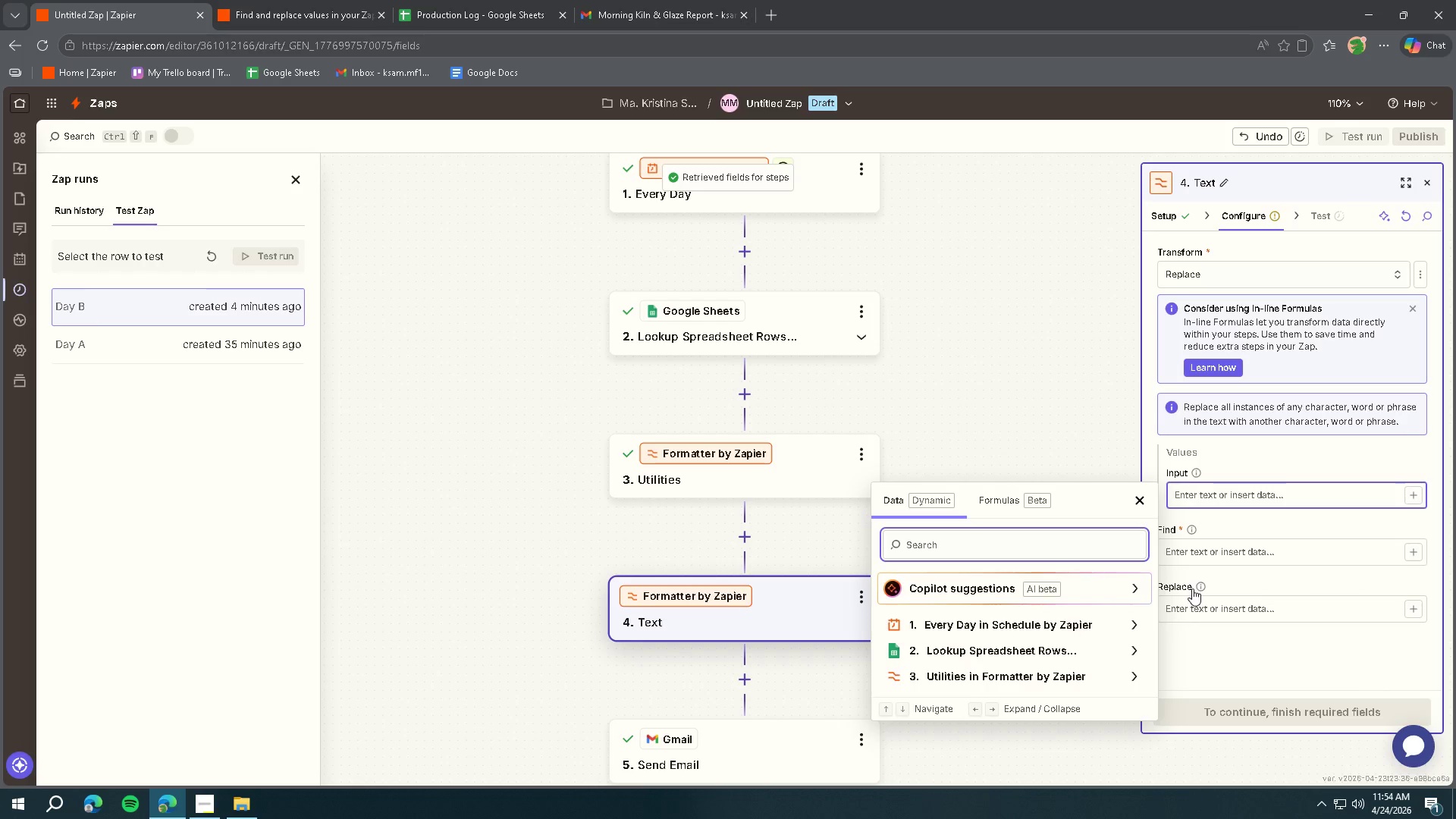 
wait(18.89)
 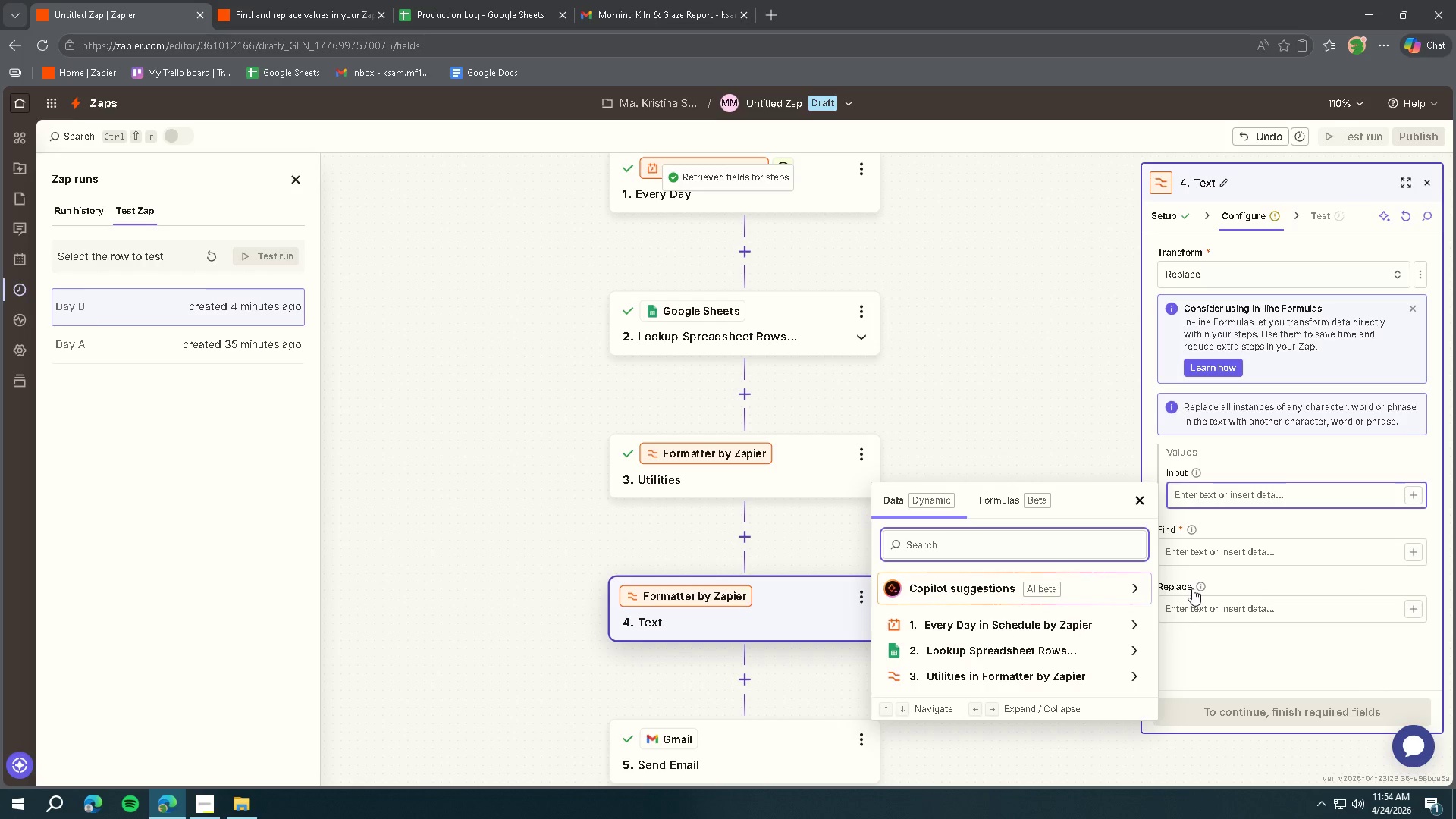 
left_click([949, 682])
 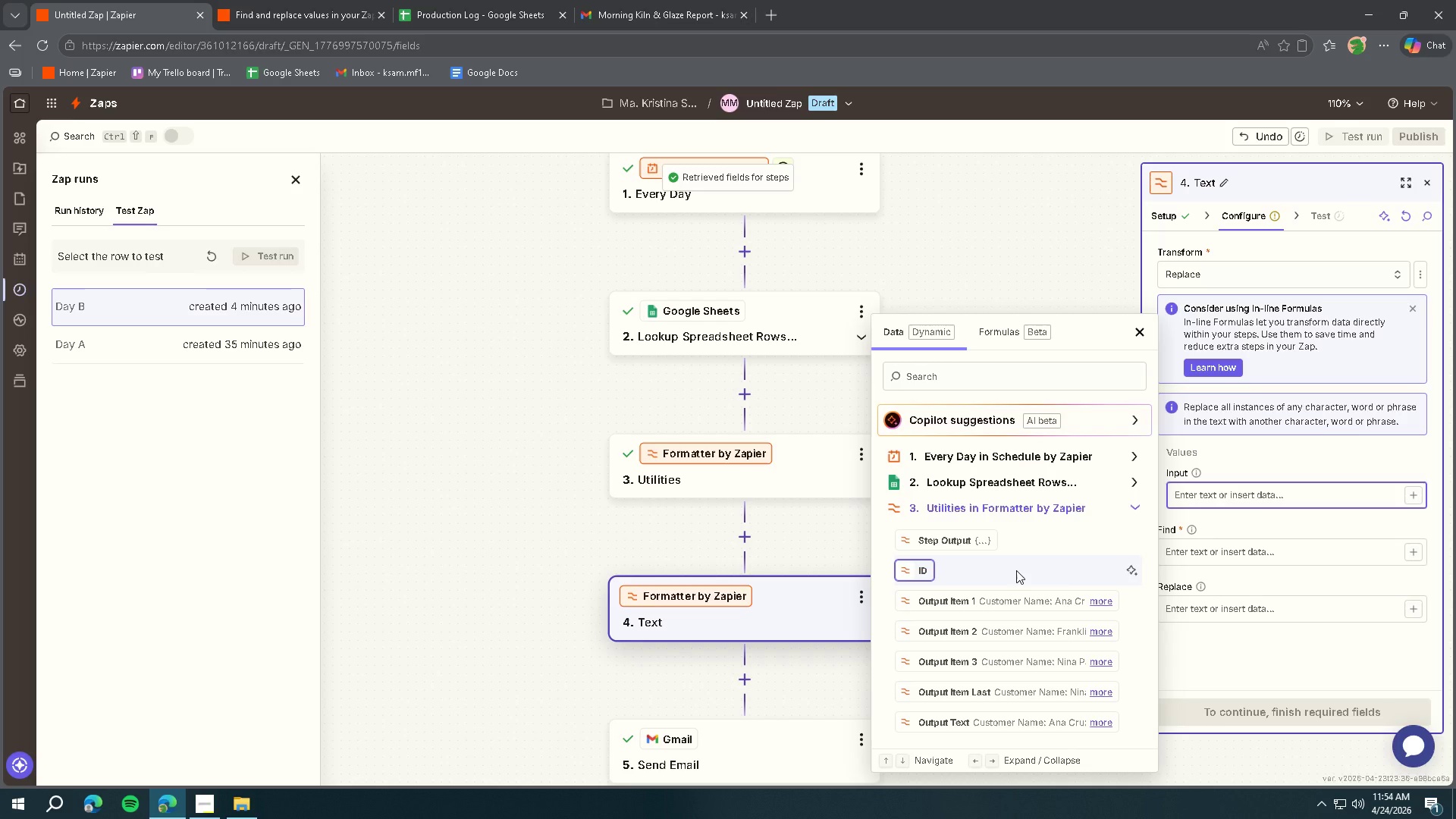 
scroll: coordinate [1046, 563], scroll_direction: down, amount: 2.0
 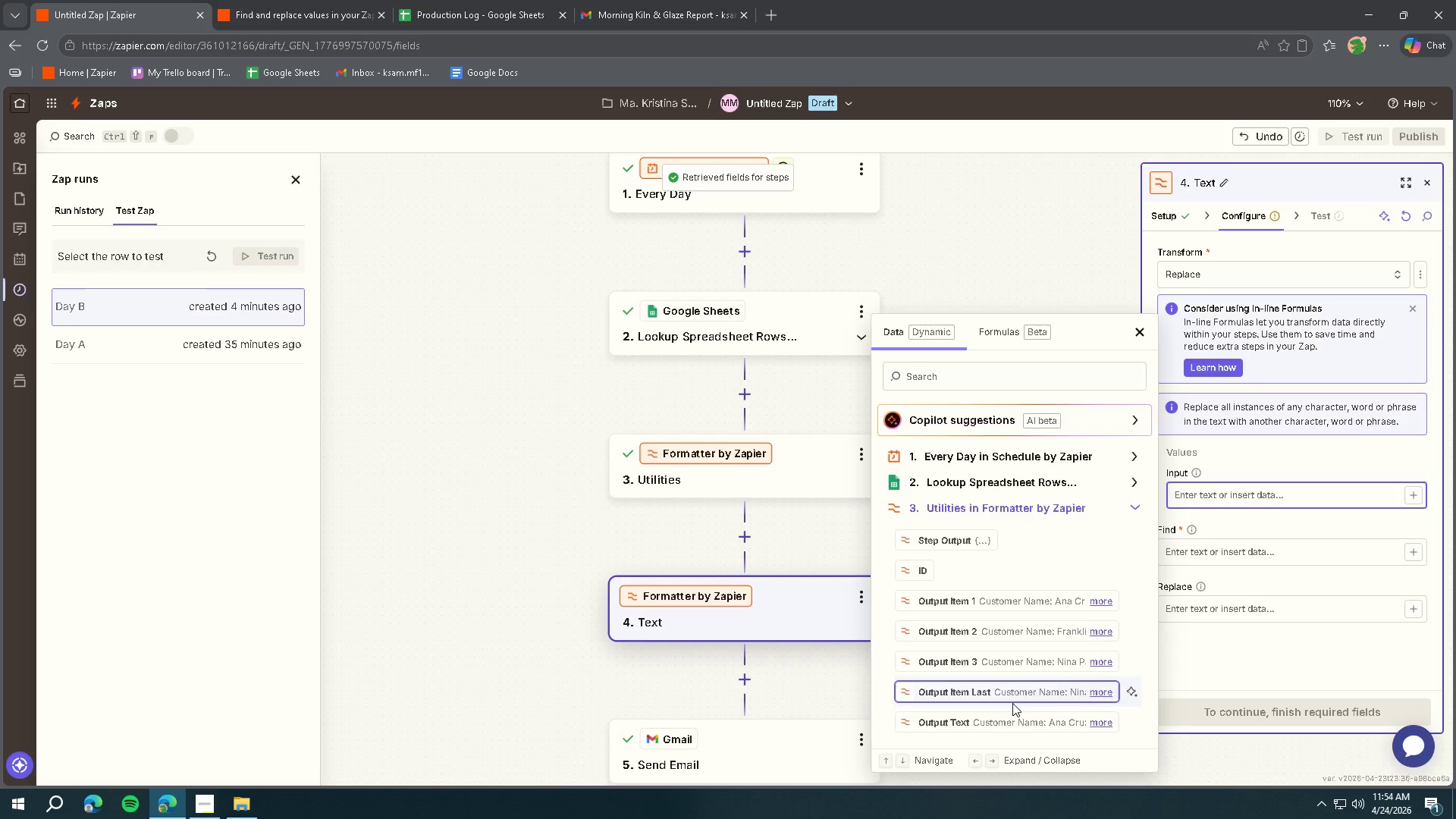 
left_click([1002, 720])
 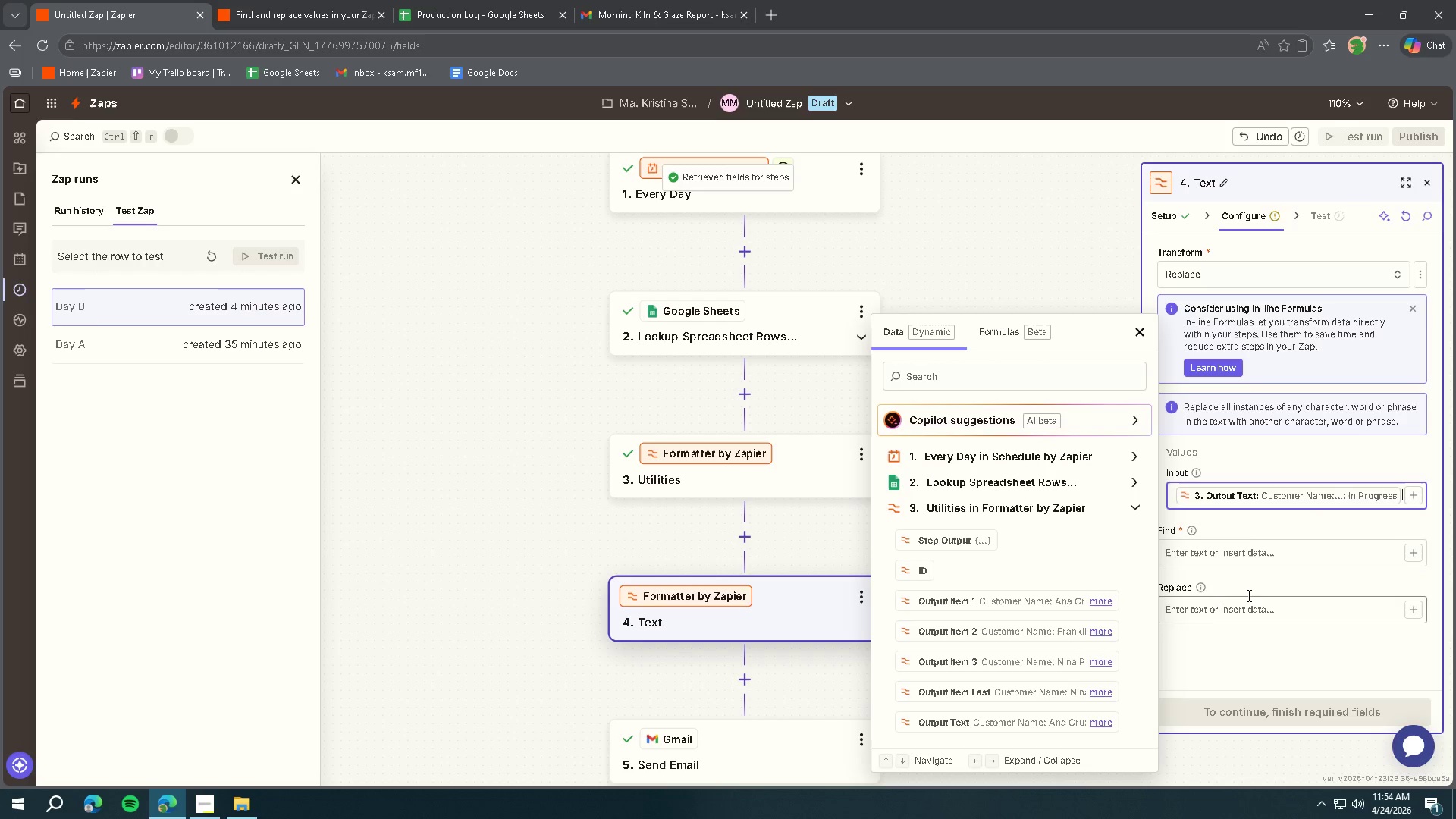 
left_click([1245, 551])
 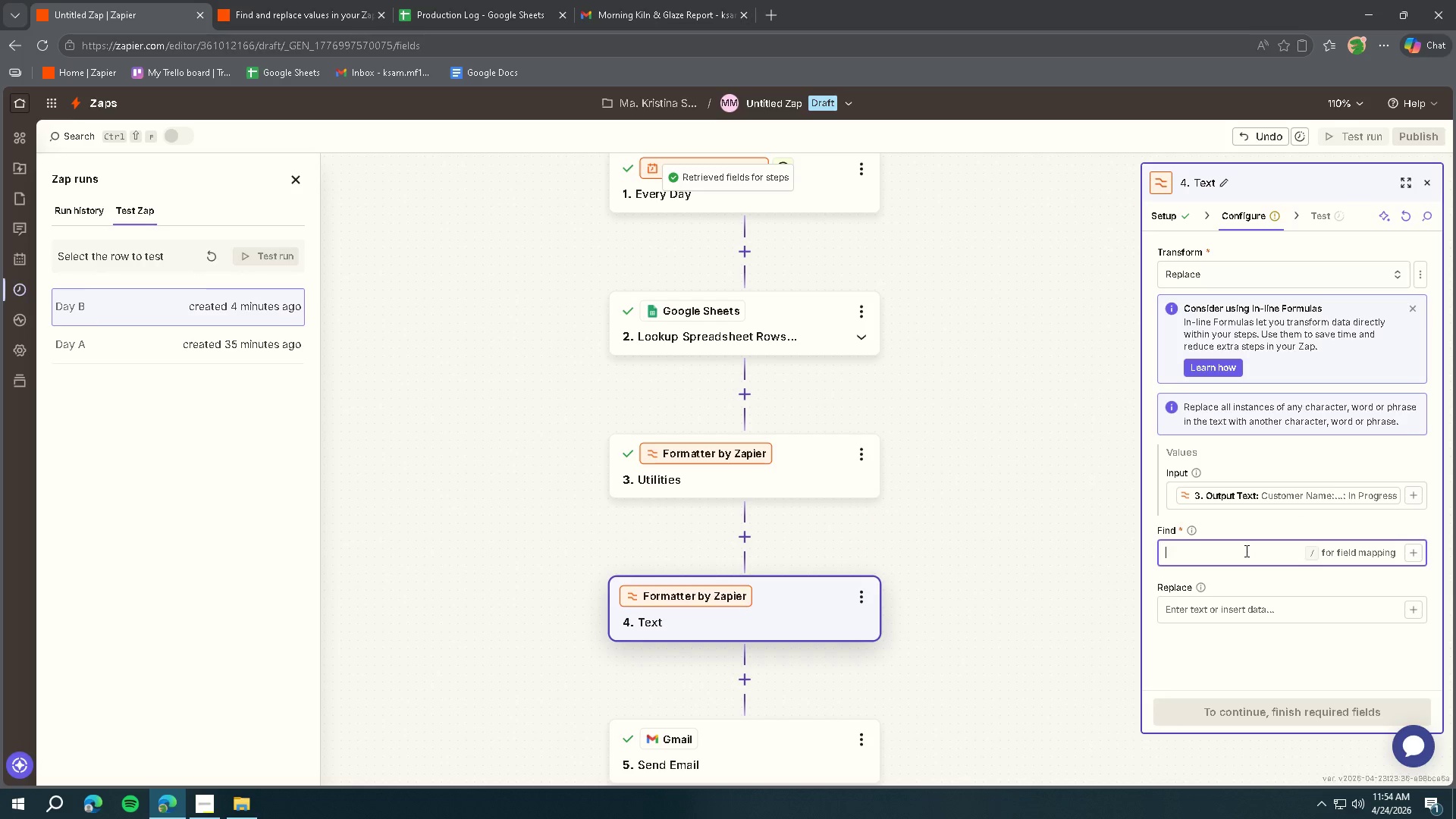 
key(Comma)
 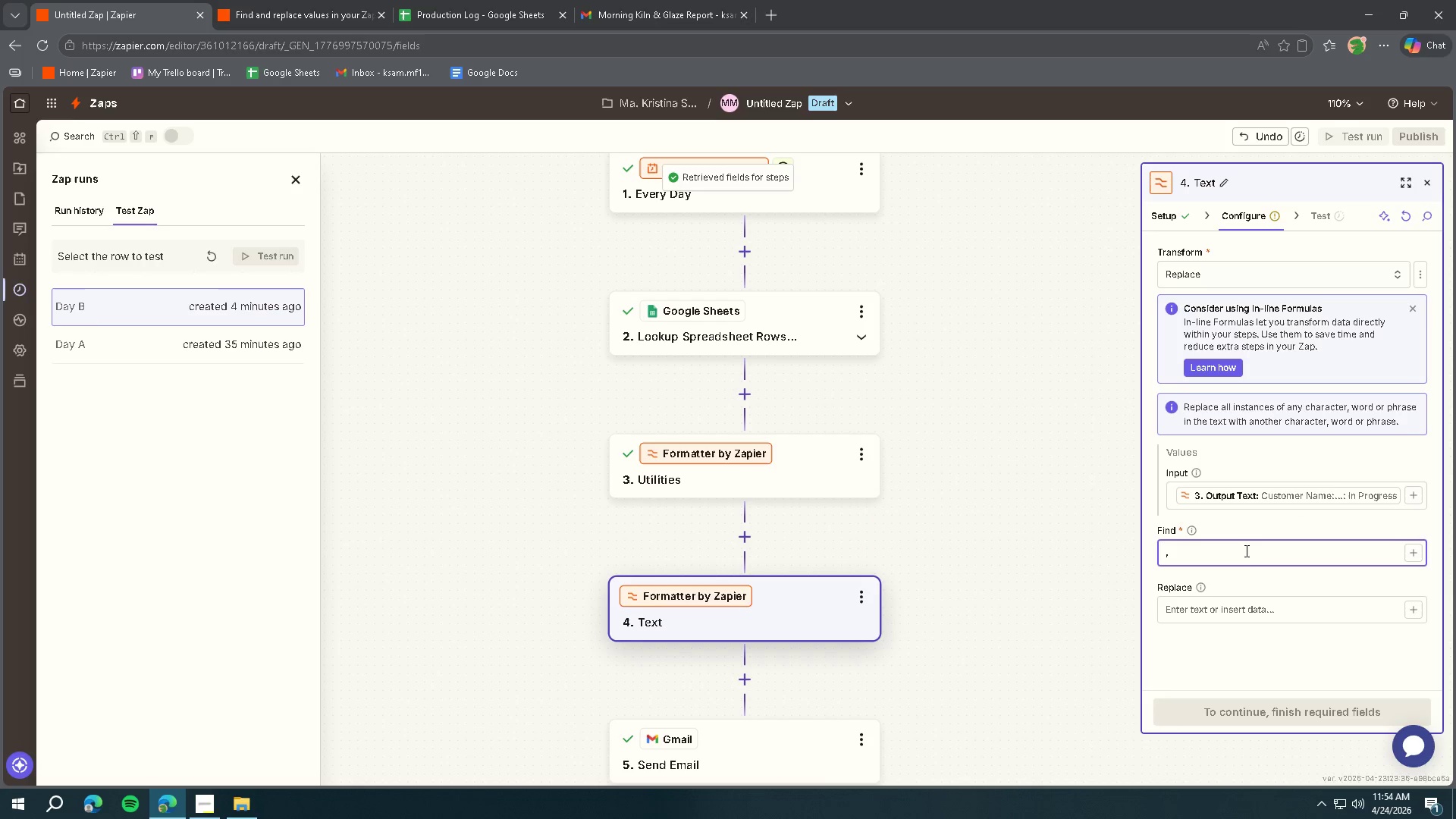 
left_click([1220, 670])
 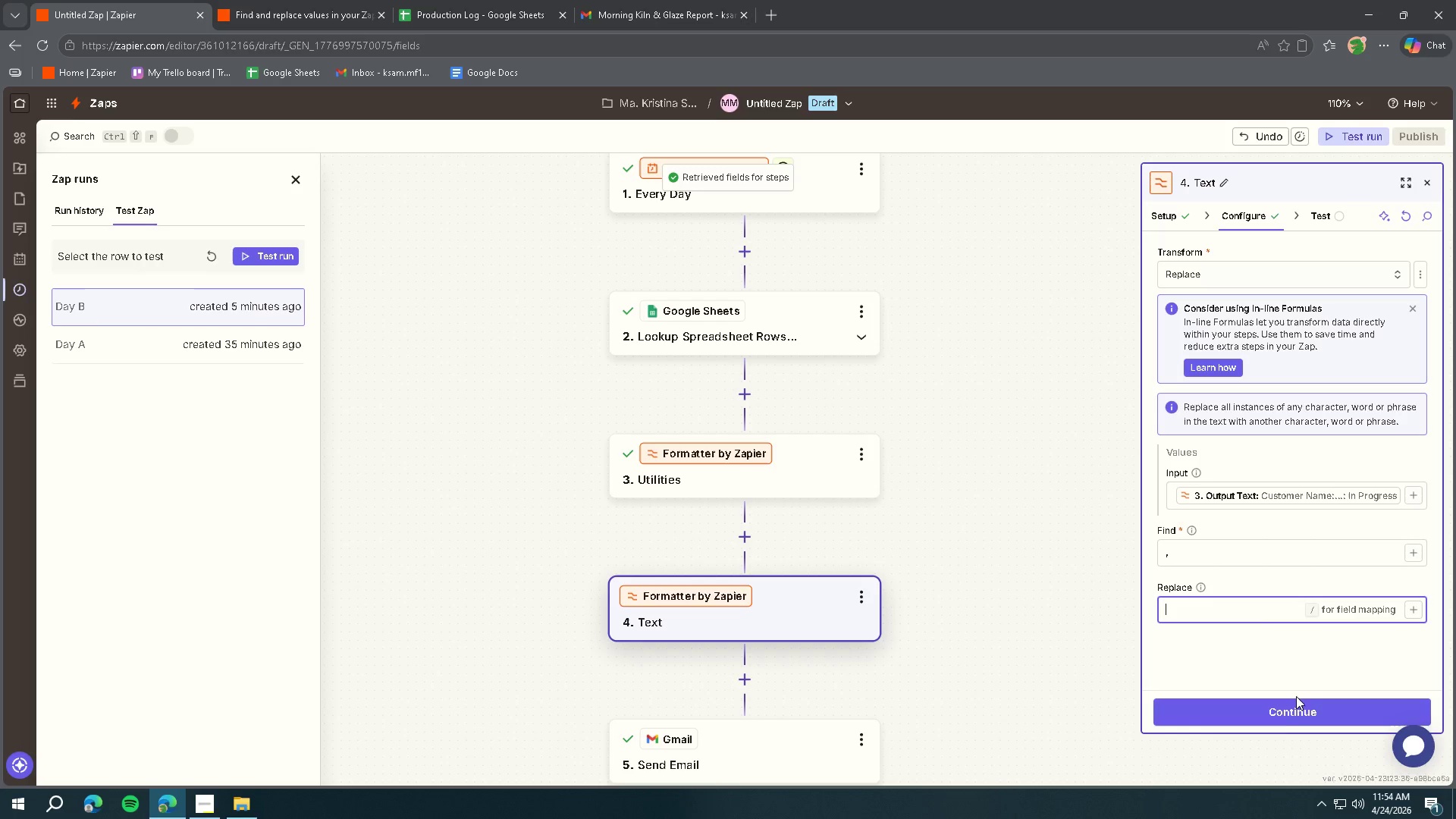 
left_click([1282, 715])
 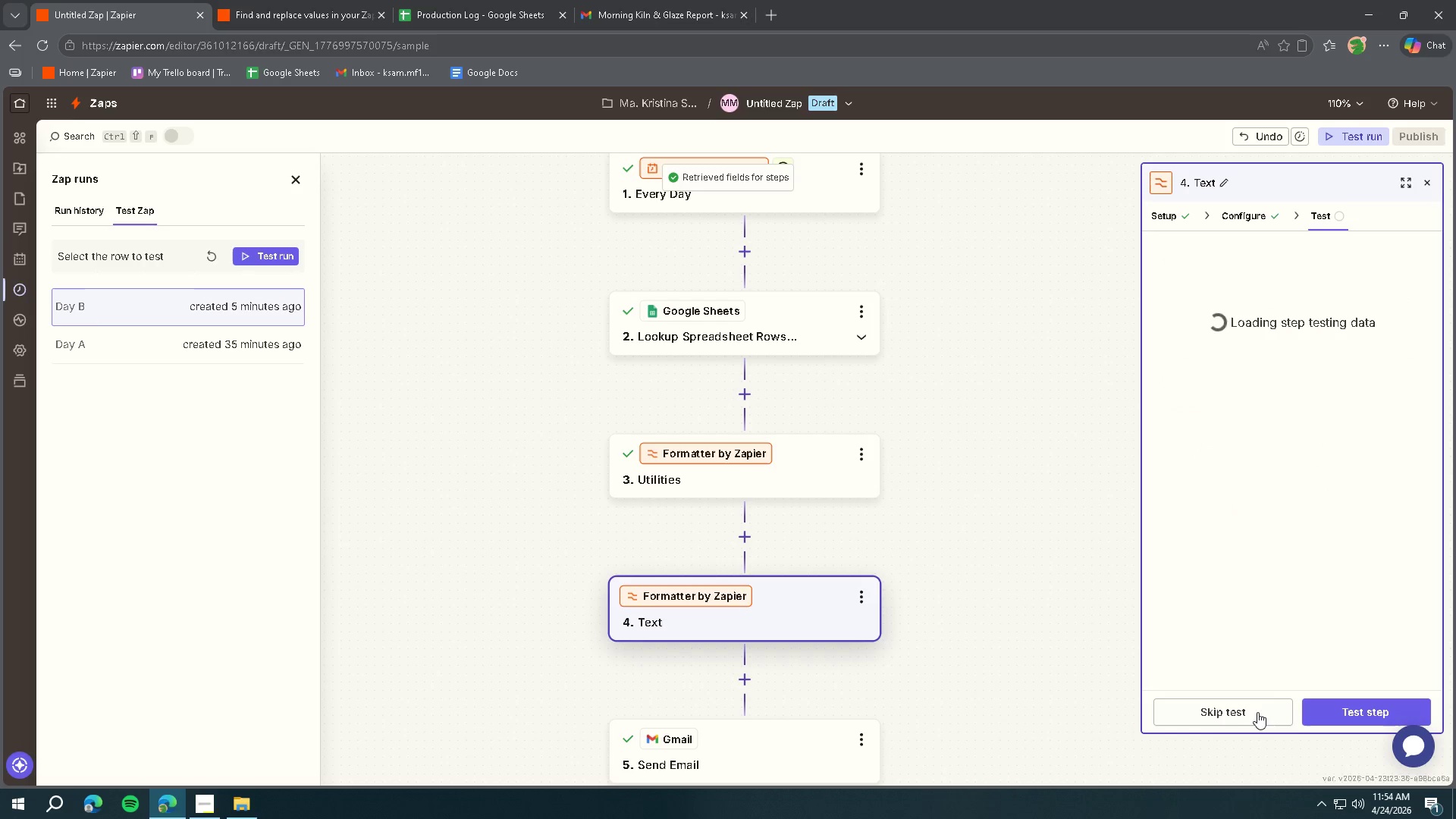 
left_click([1335, 708])
 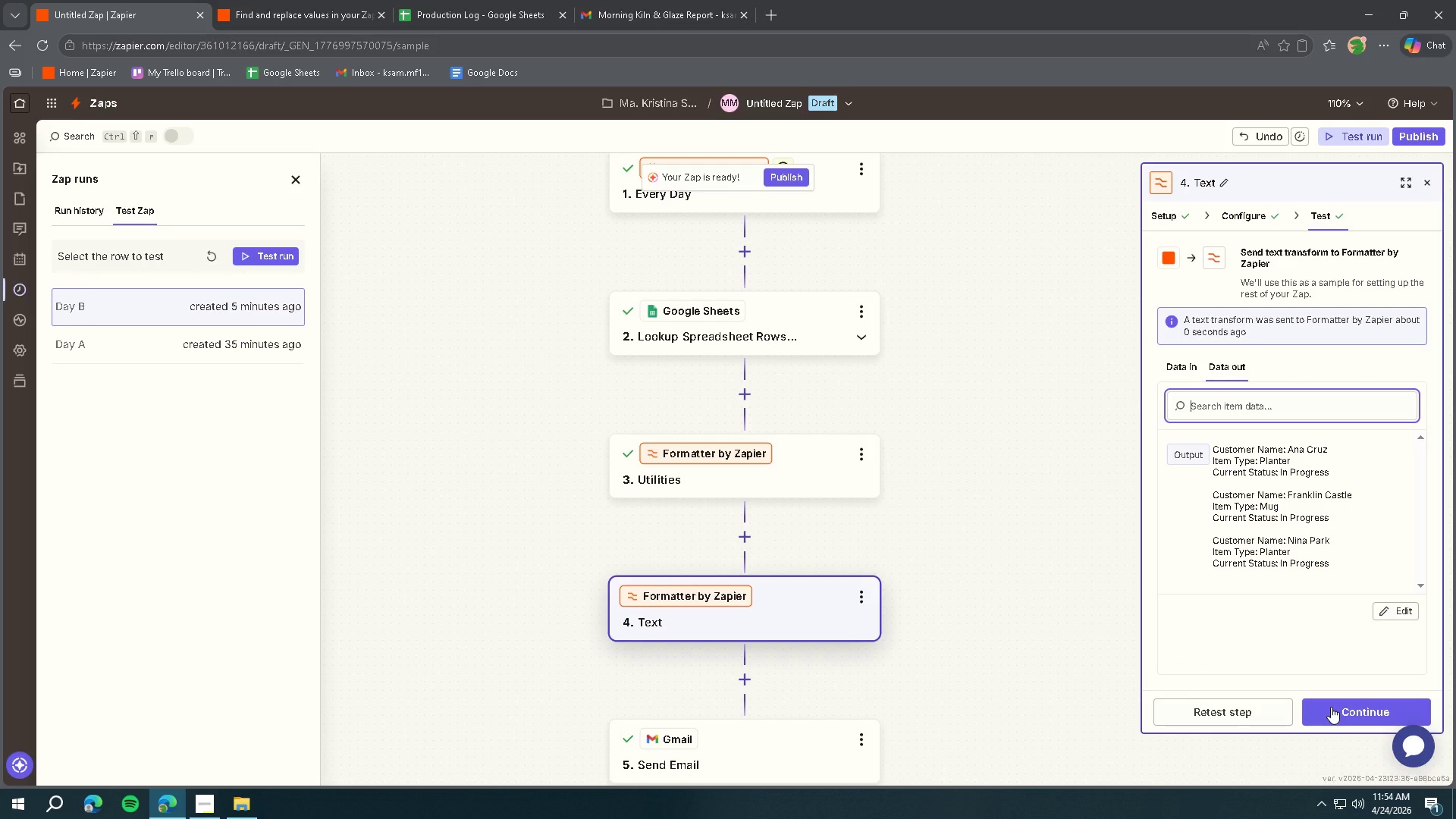 
left_click([1331, 707])
 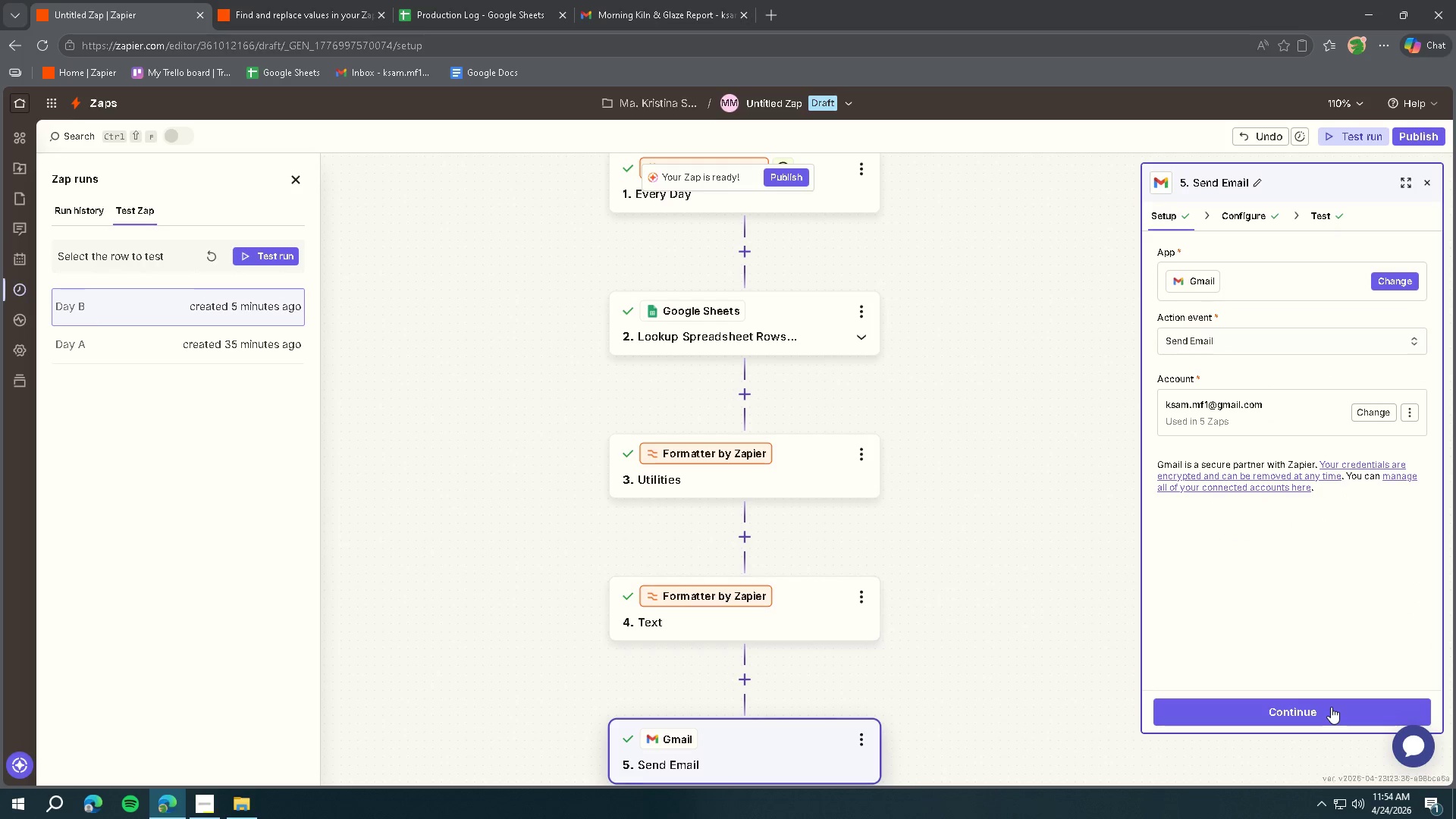 
left_click([1331, 707])
 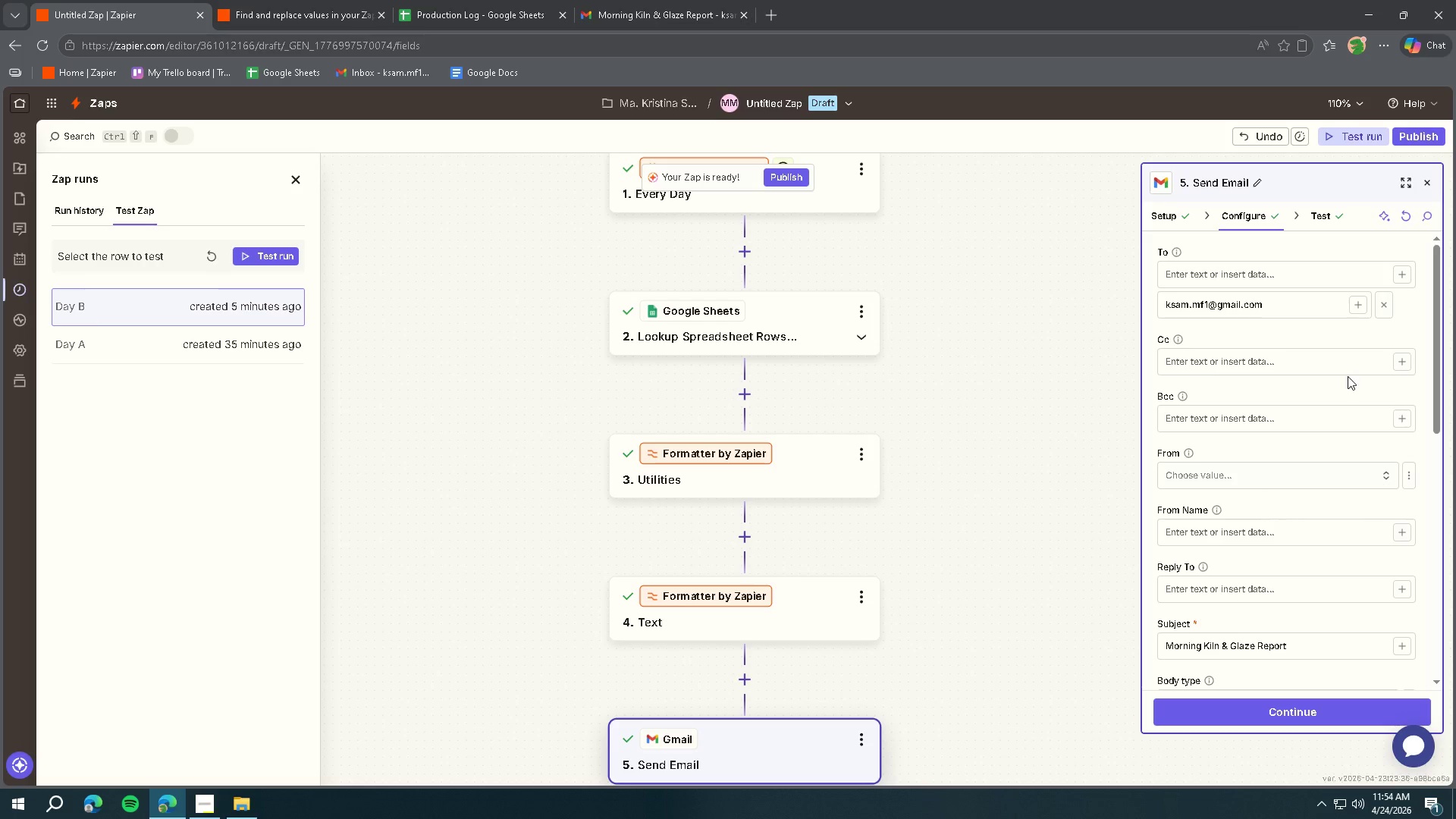 
wait(5.25)
 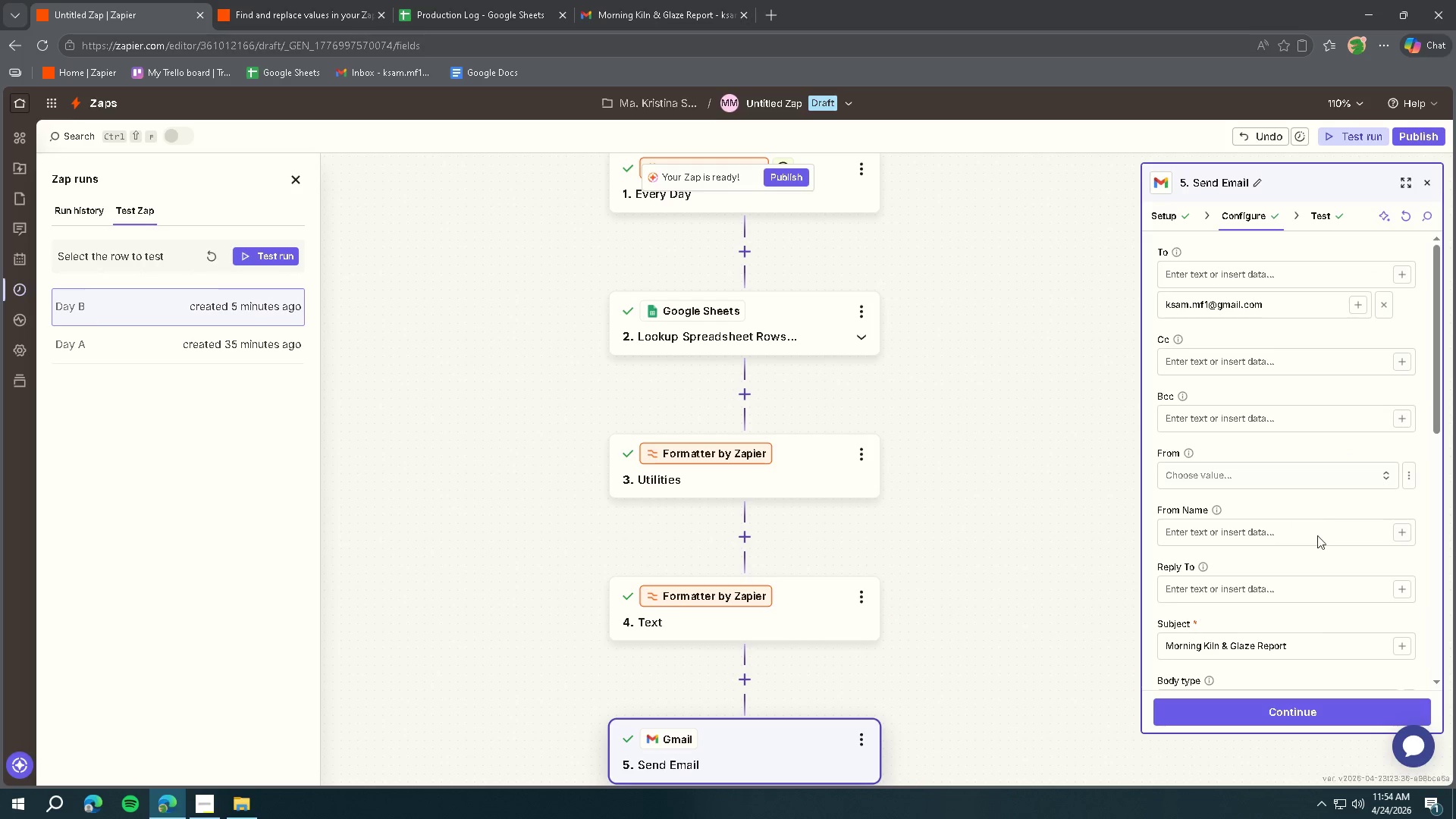 
left_click([1359, 143])
 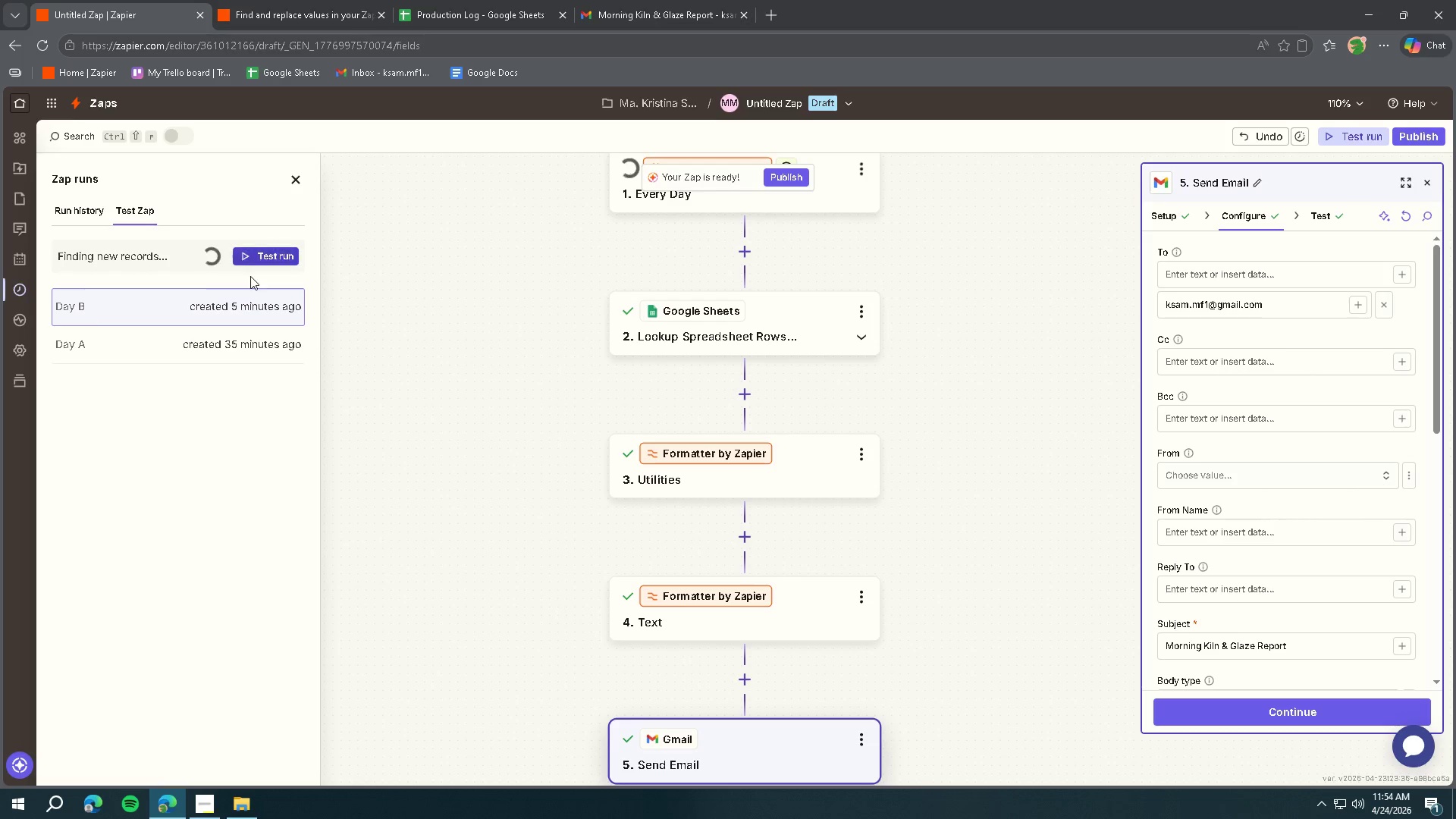 
wait(6.75)
 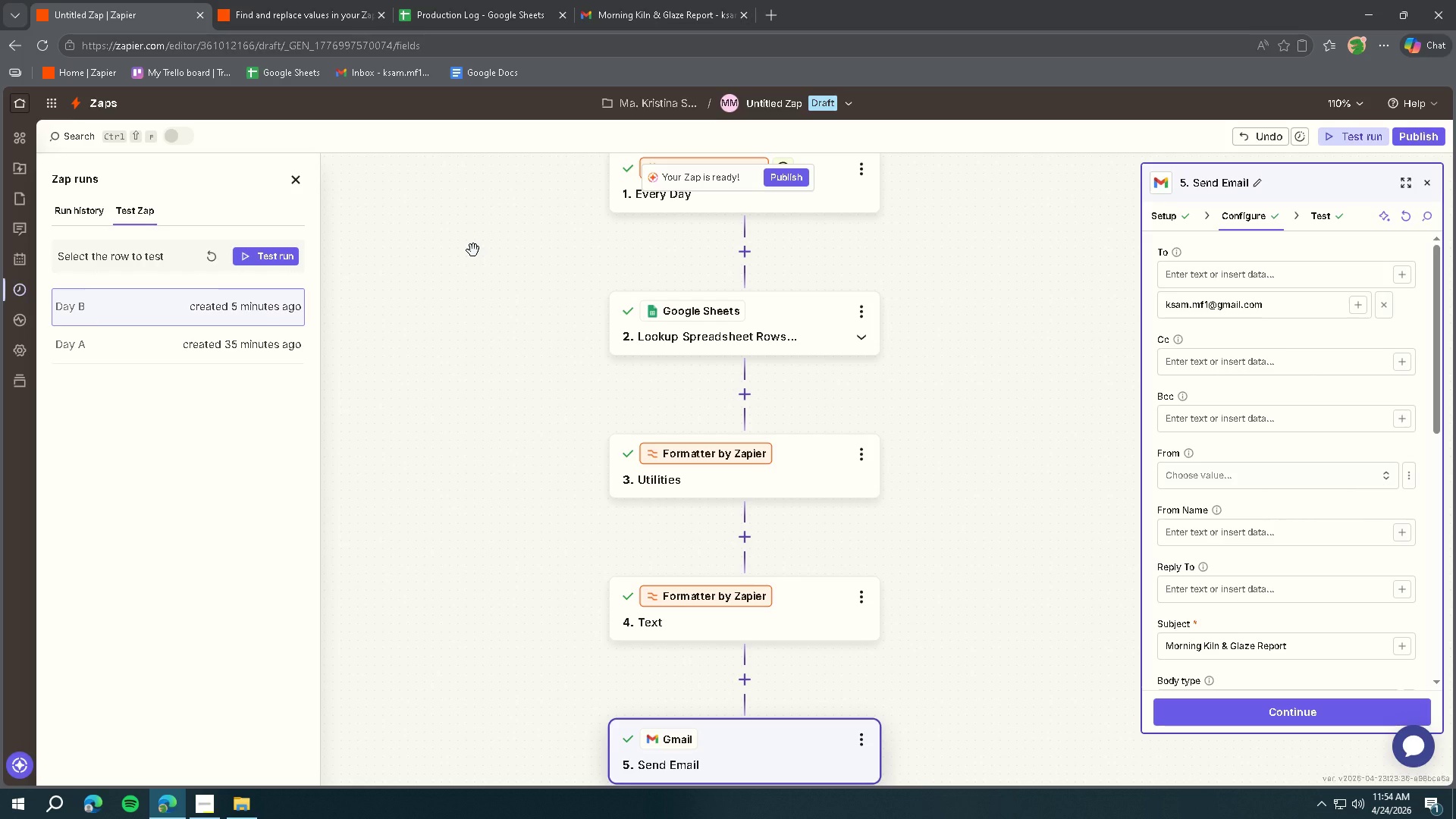 
left_click([278, 313])
 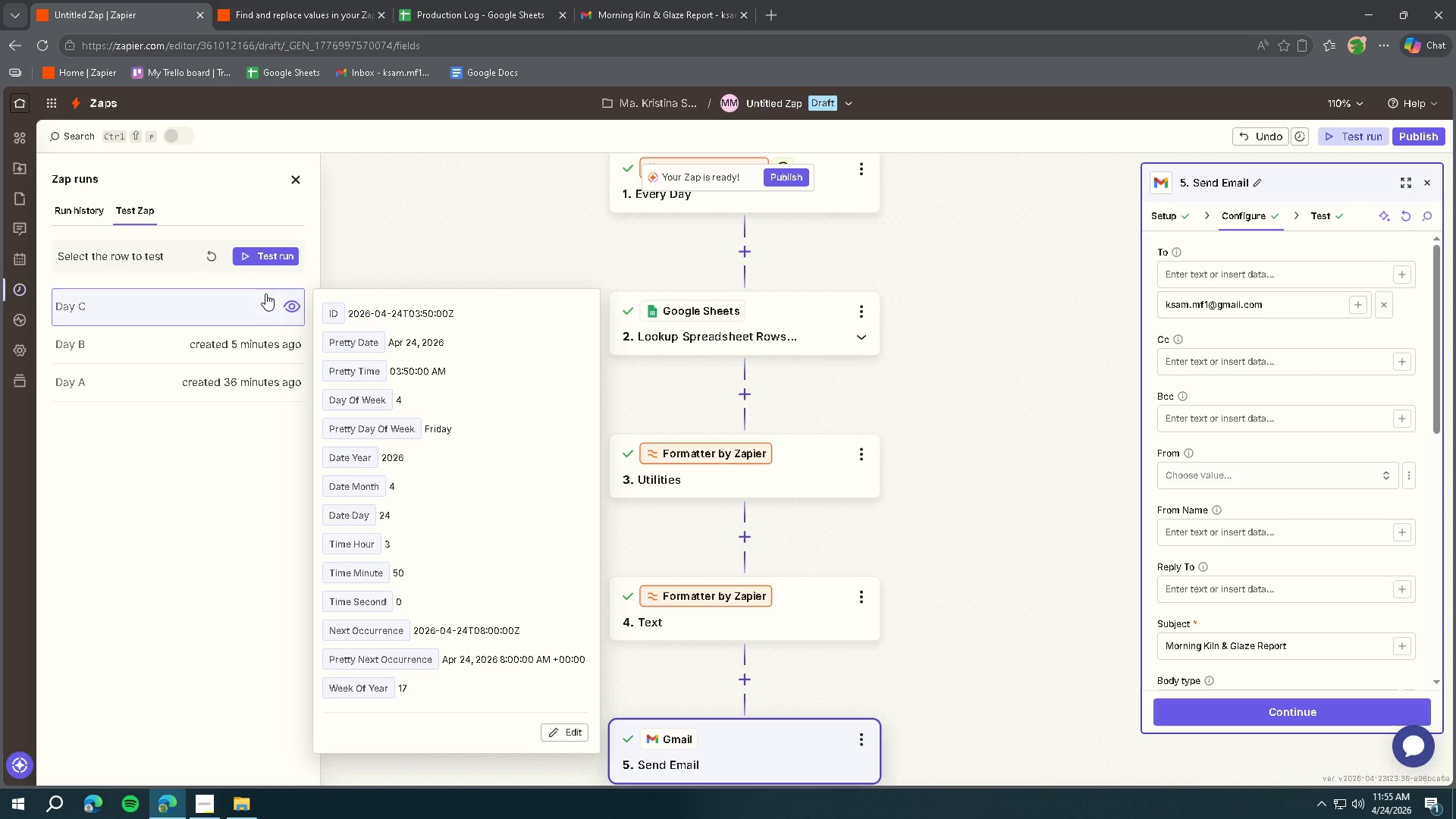 
left_click([249, 303])
 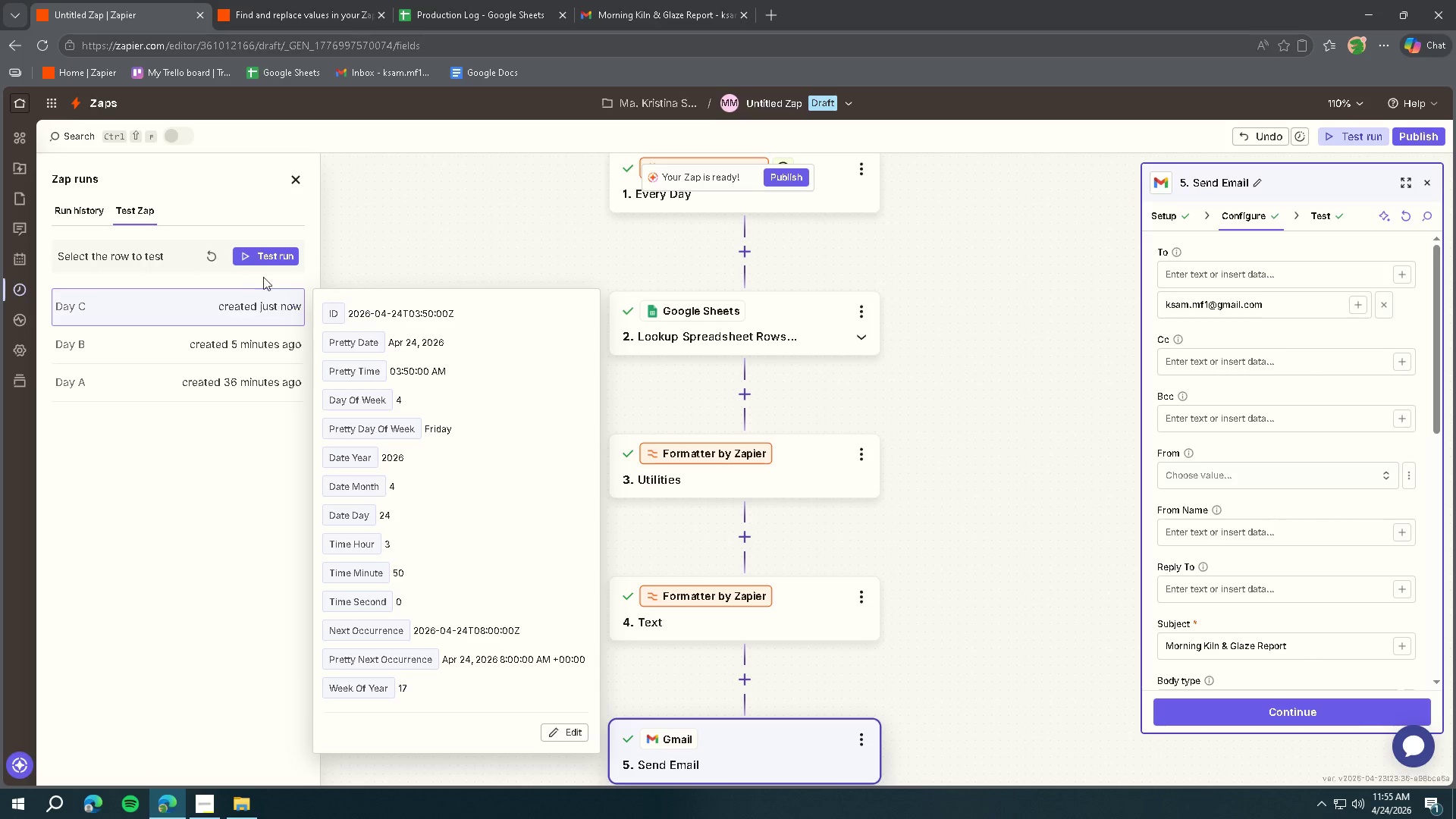 
left_click([267, 262])
 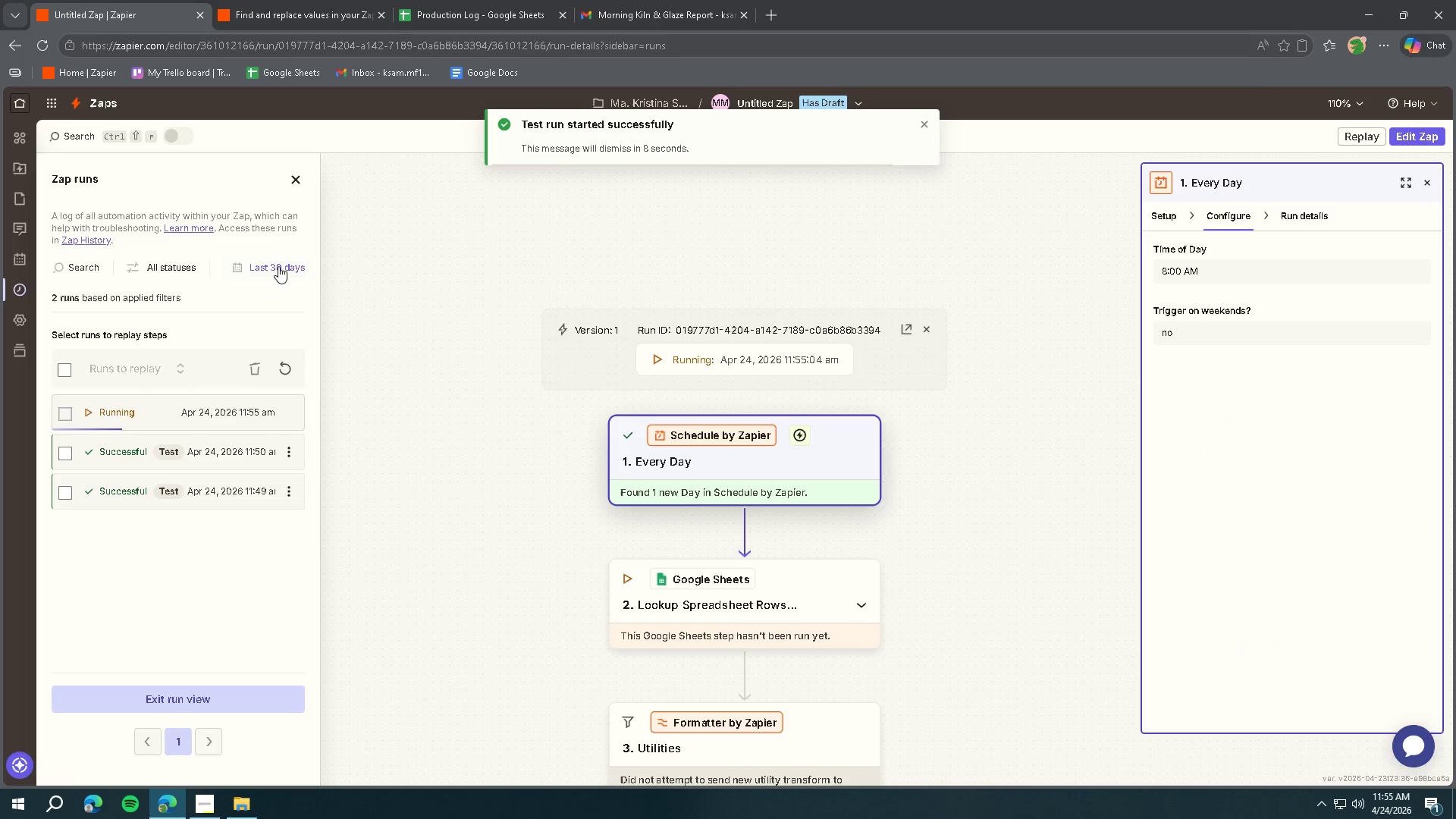 
wait(6.05)
 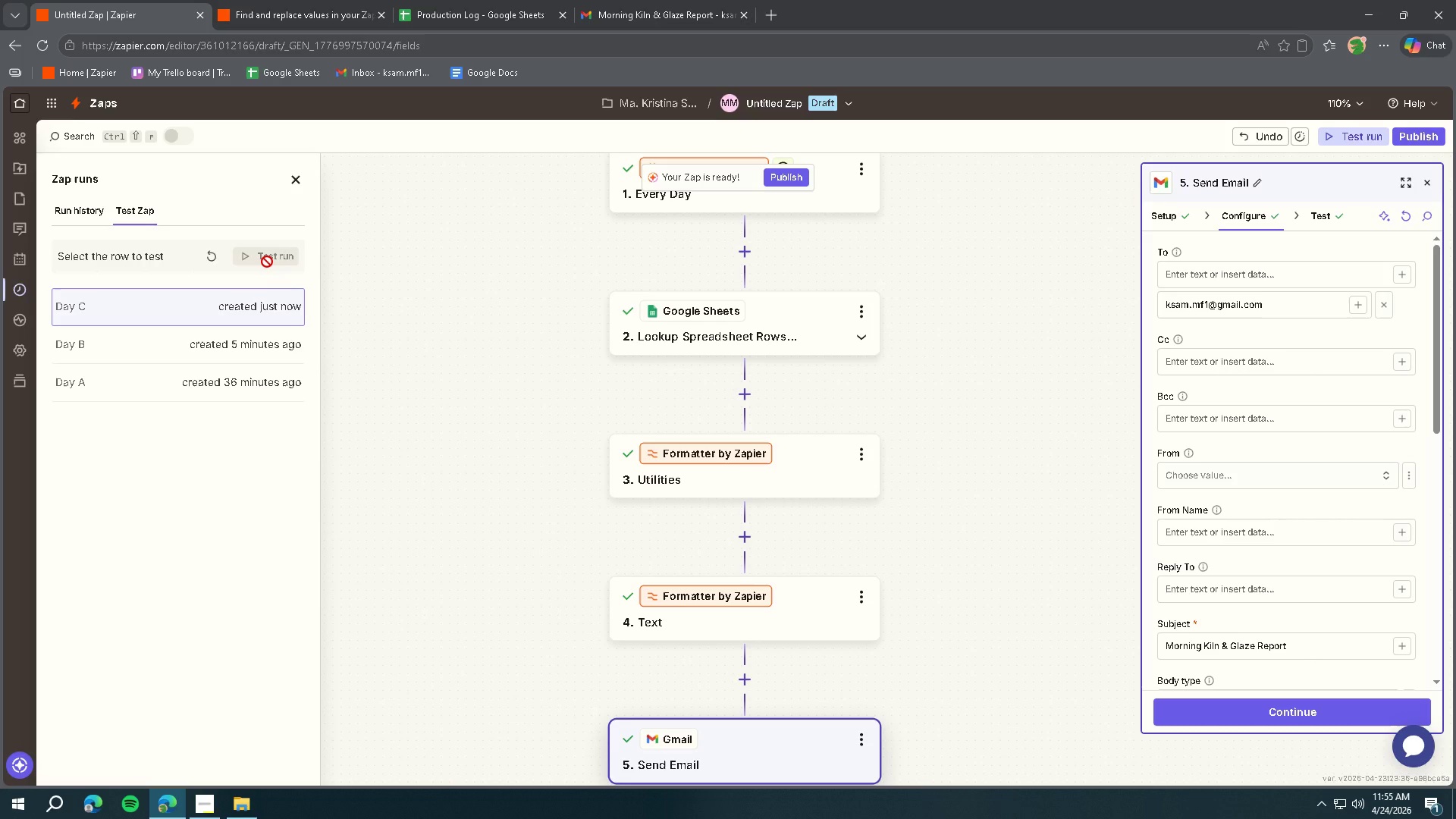 
scroll: coordinate [630, 472], scroll_direction: down, amount: 10.0
 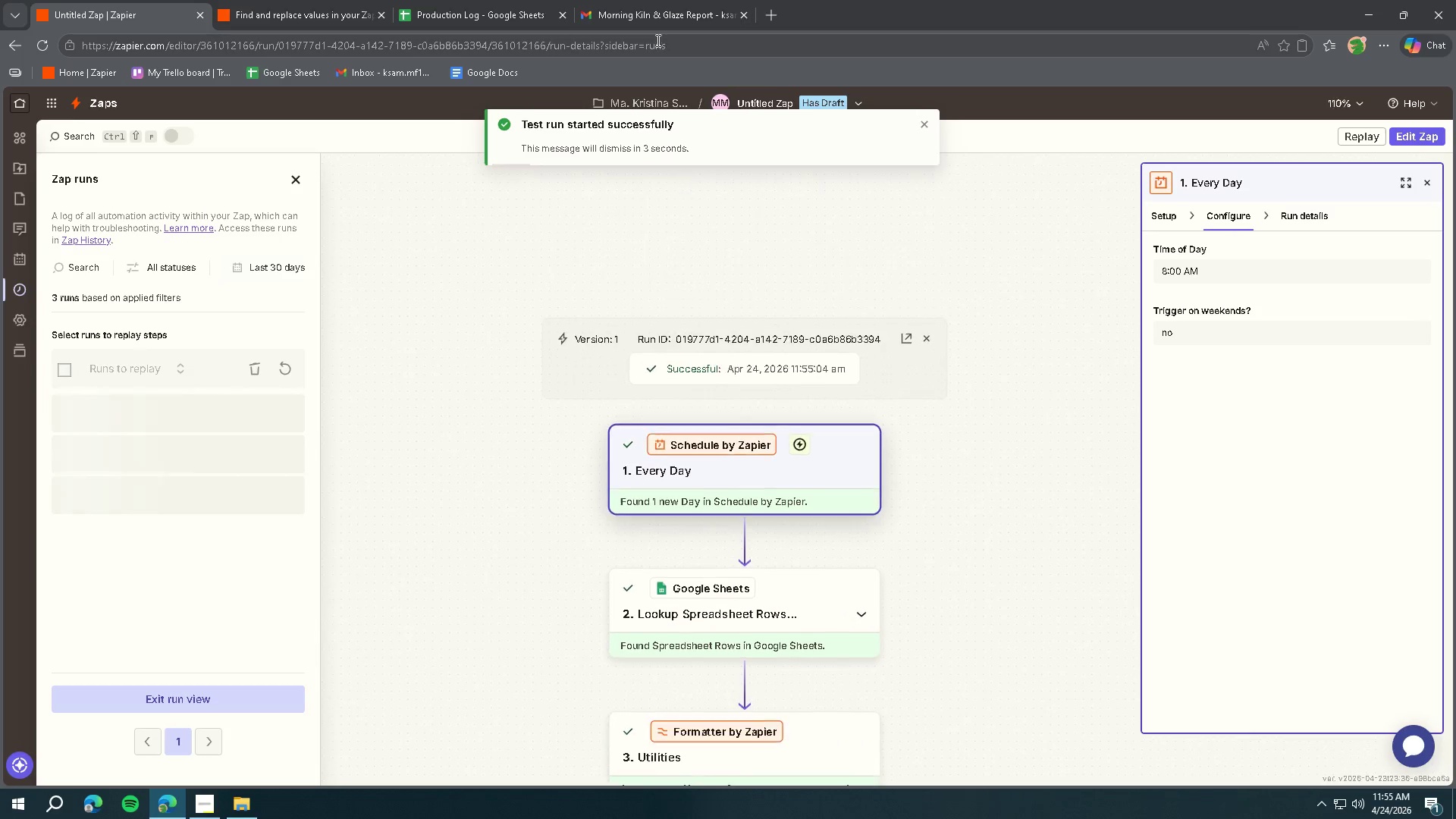 
left_click([660, 7])
 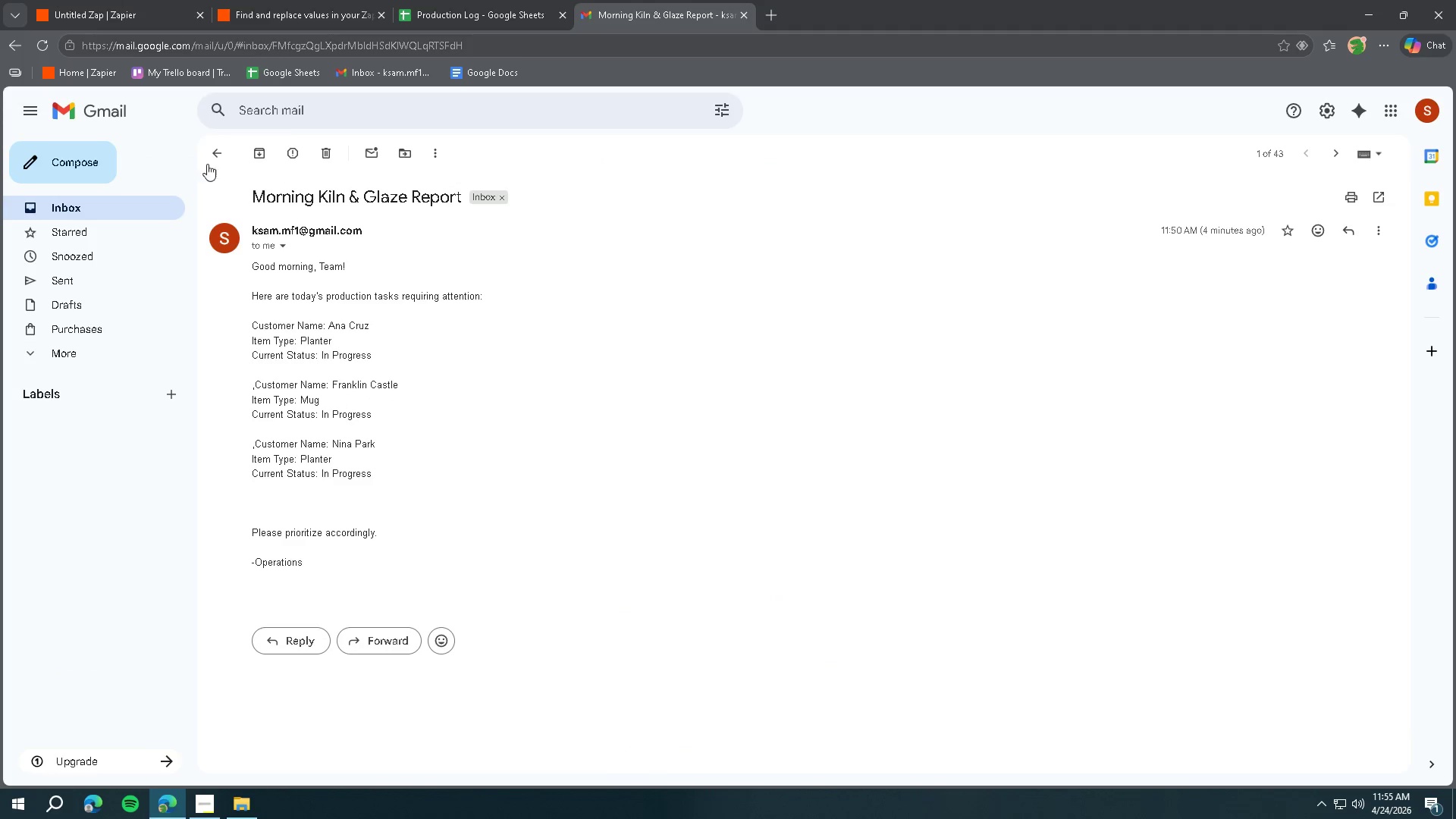 
left_click([111, 107])
 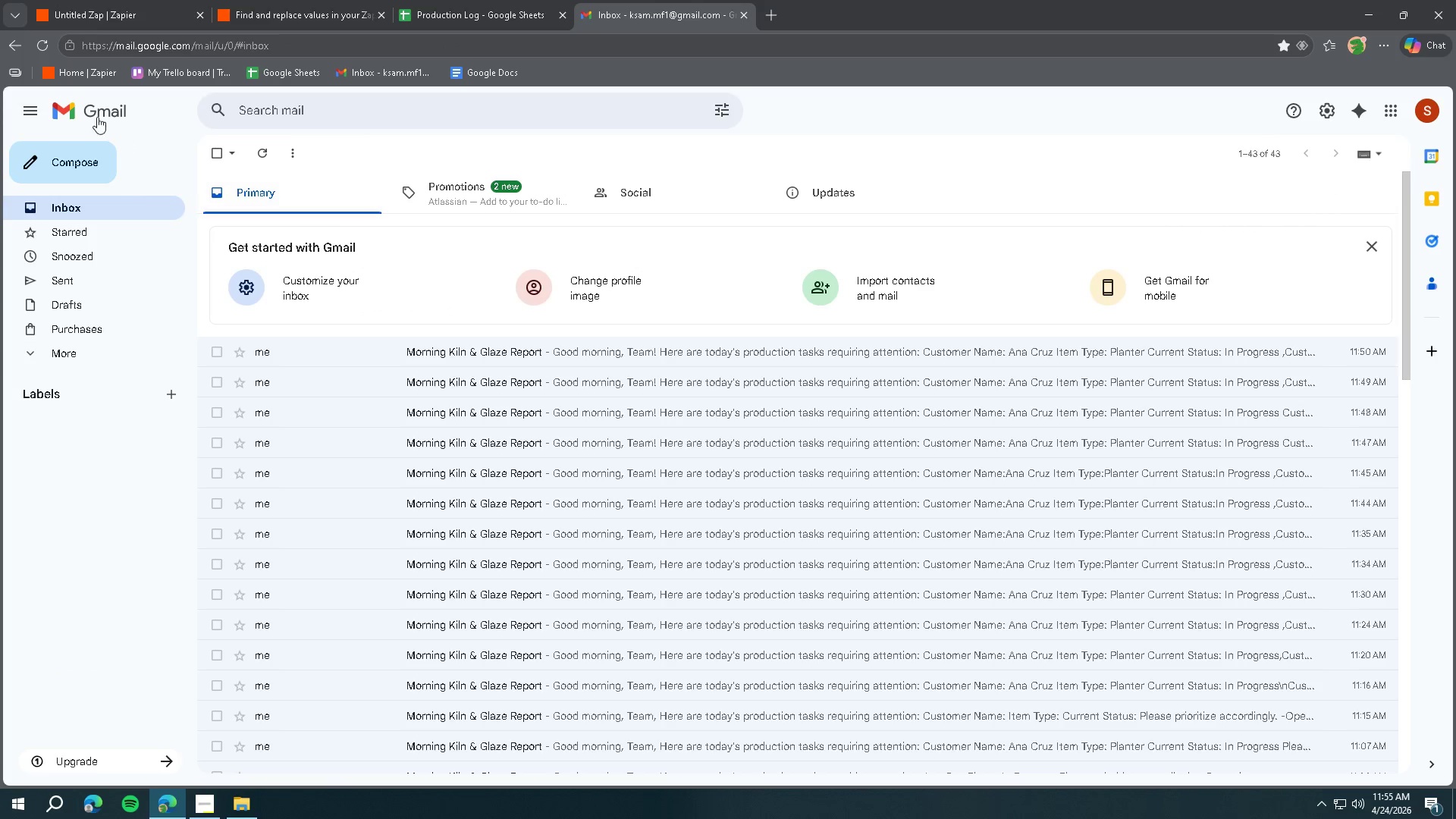 
left_click([44, 51])
 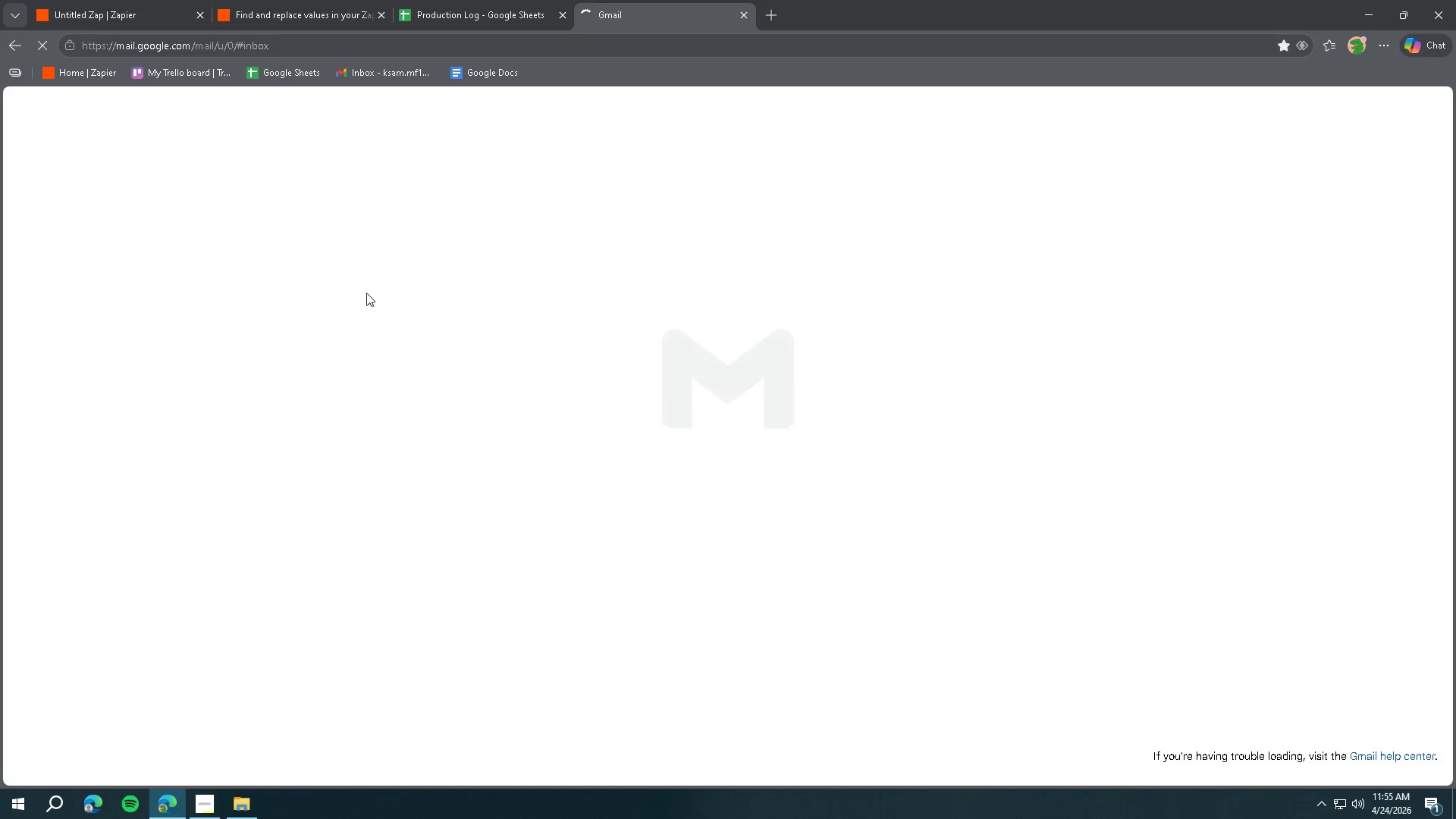 
mouse_move([403, 312])
 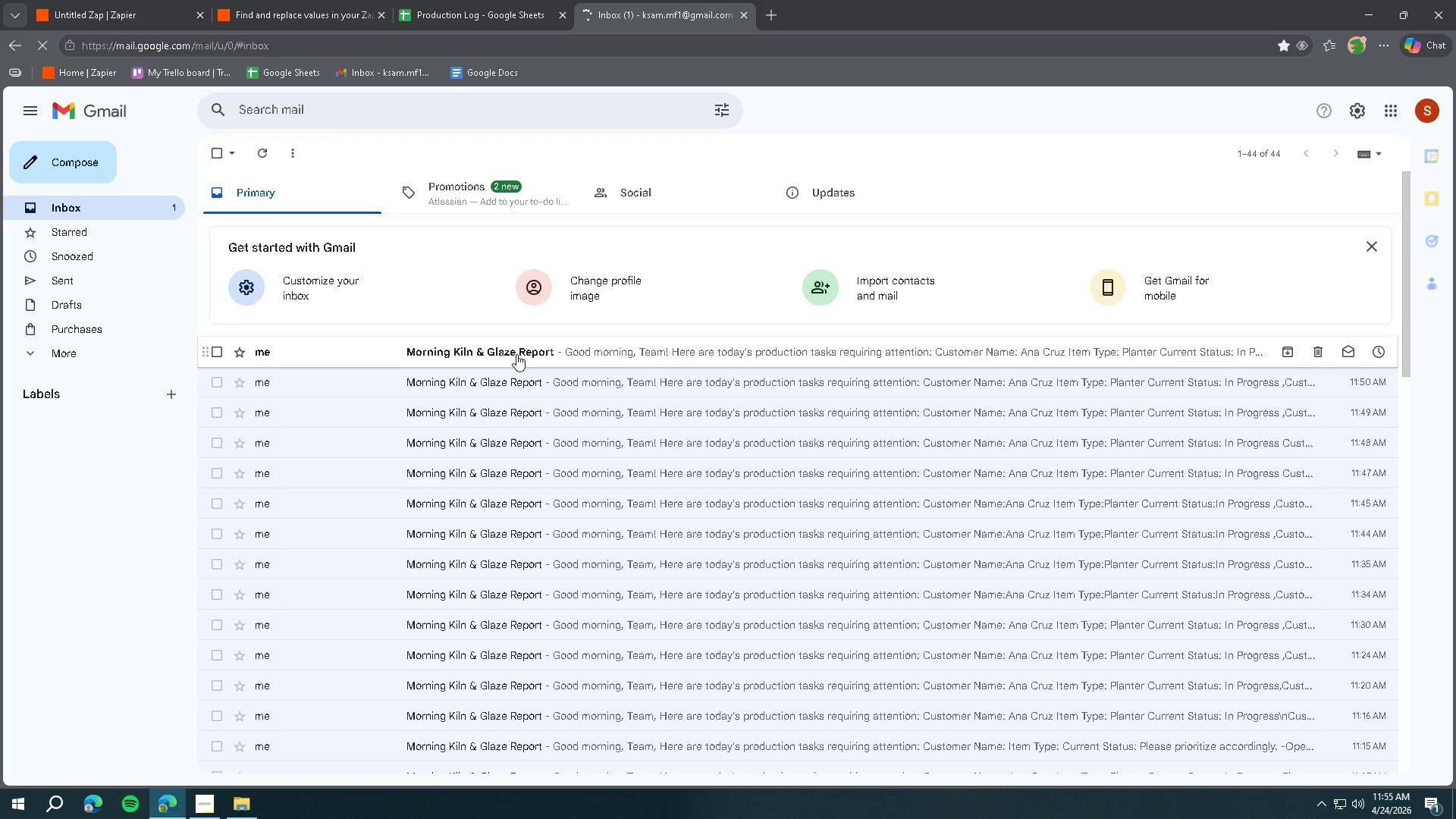 
left_click([516, 354])
 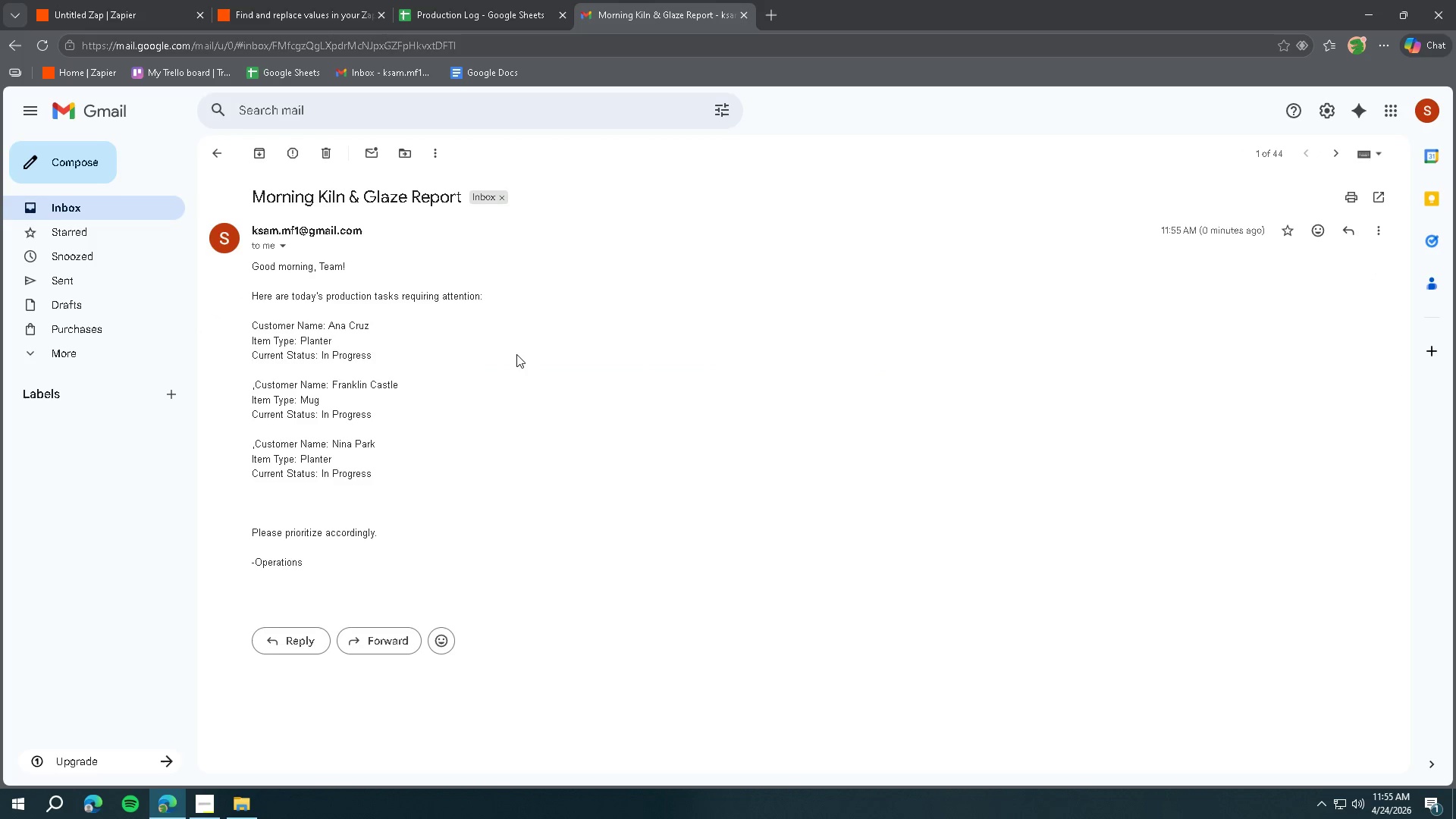 
left_click([134, 19])
 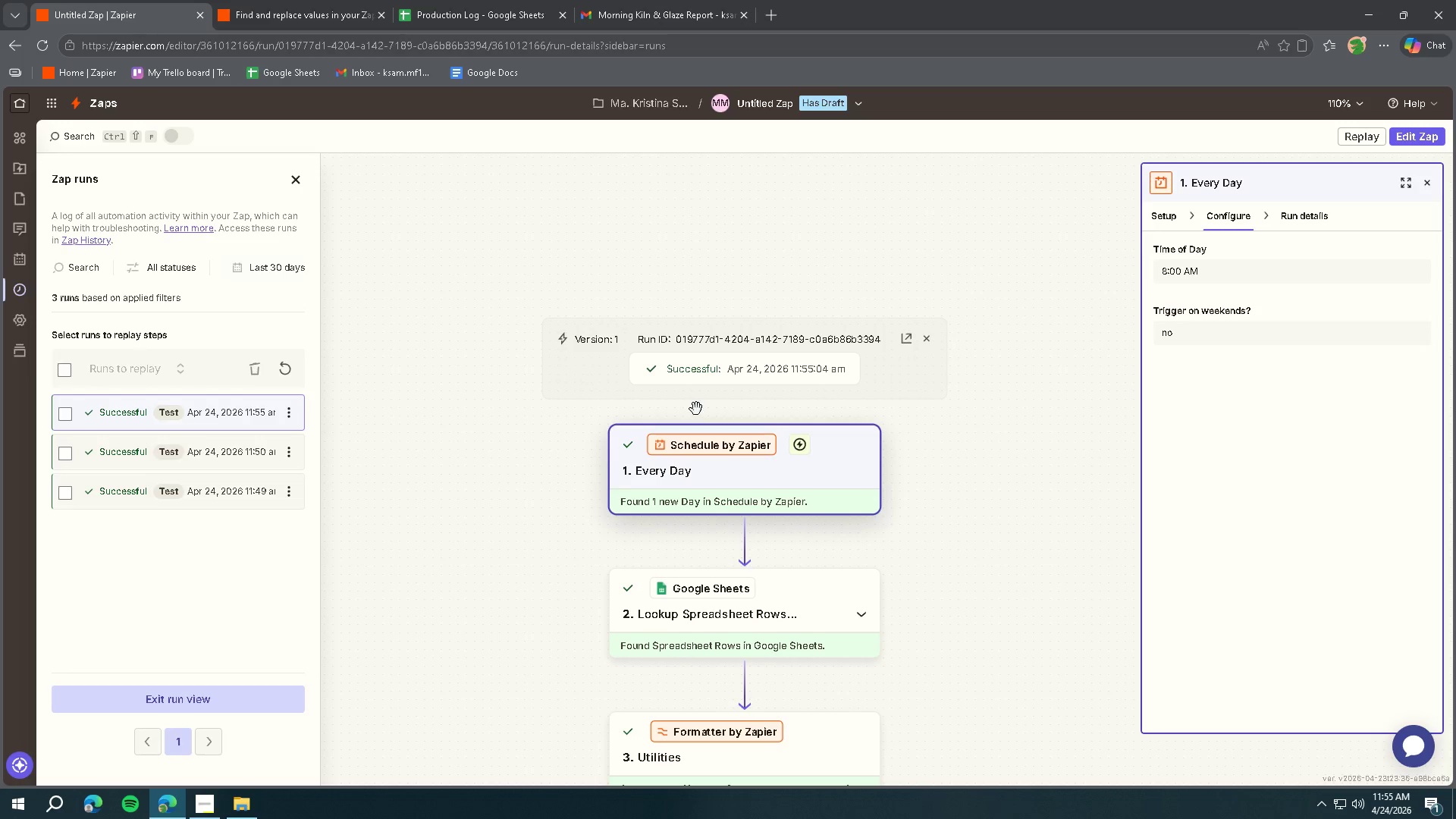 
left_click([814, 497])
 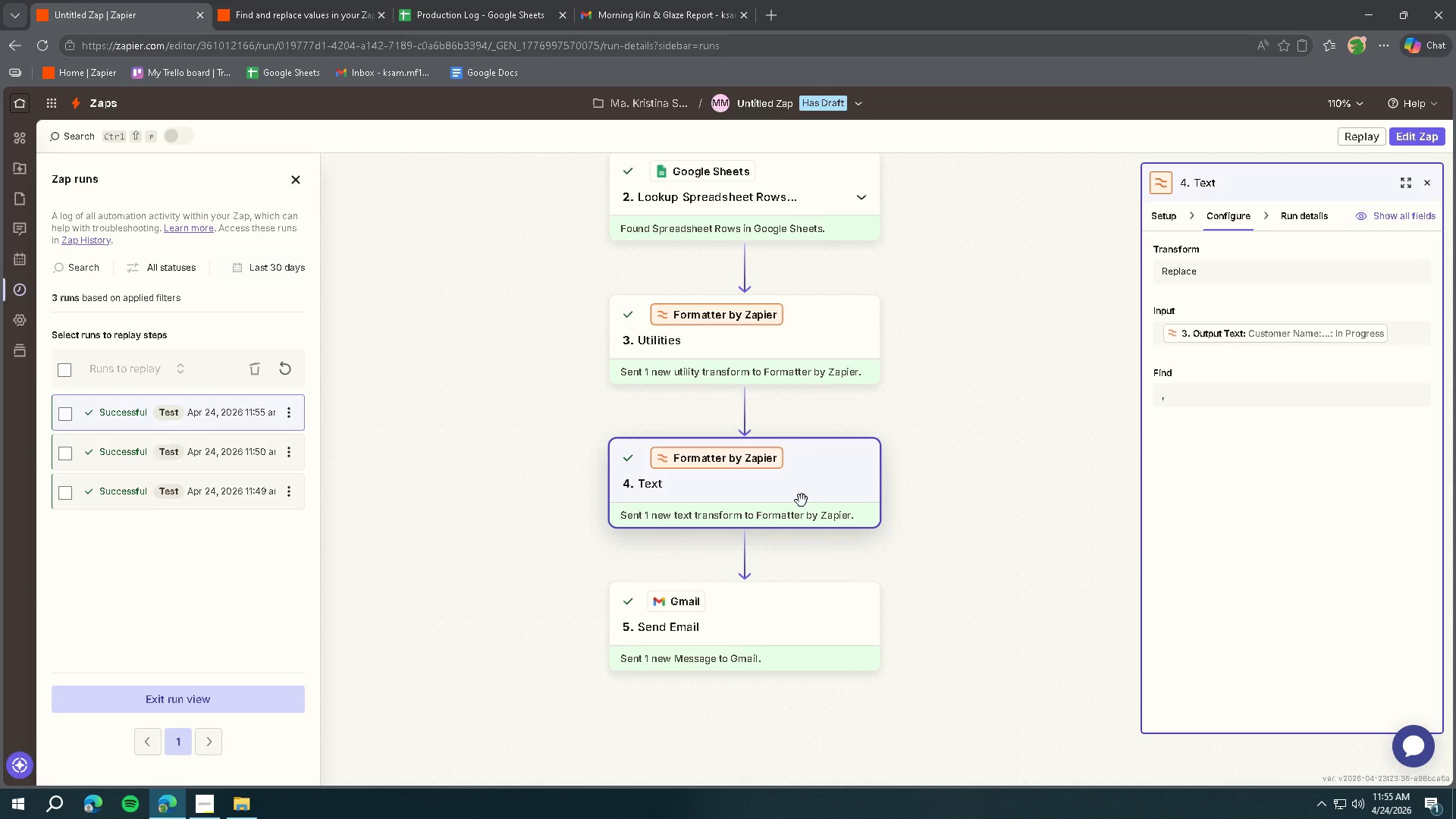 
scroll: coordinate [699, 457], scroll_direction: down, amount: 11.0
 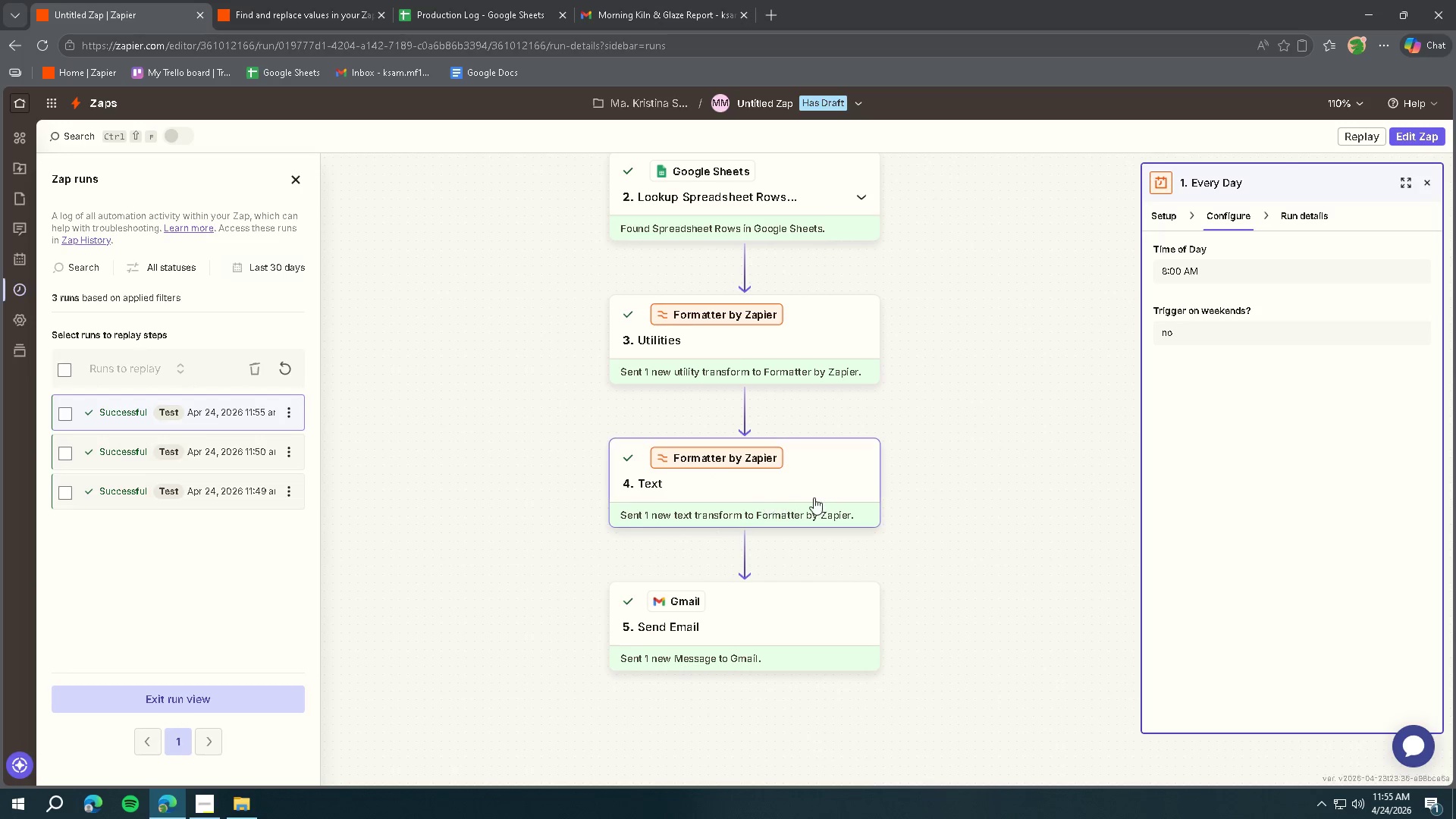 
wait(11.84)
 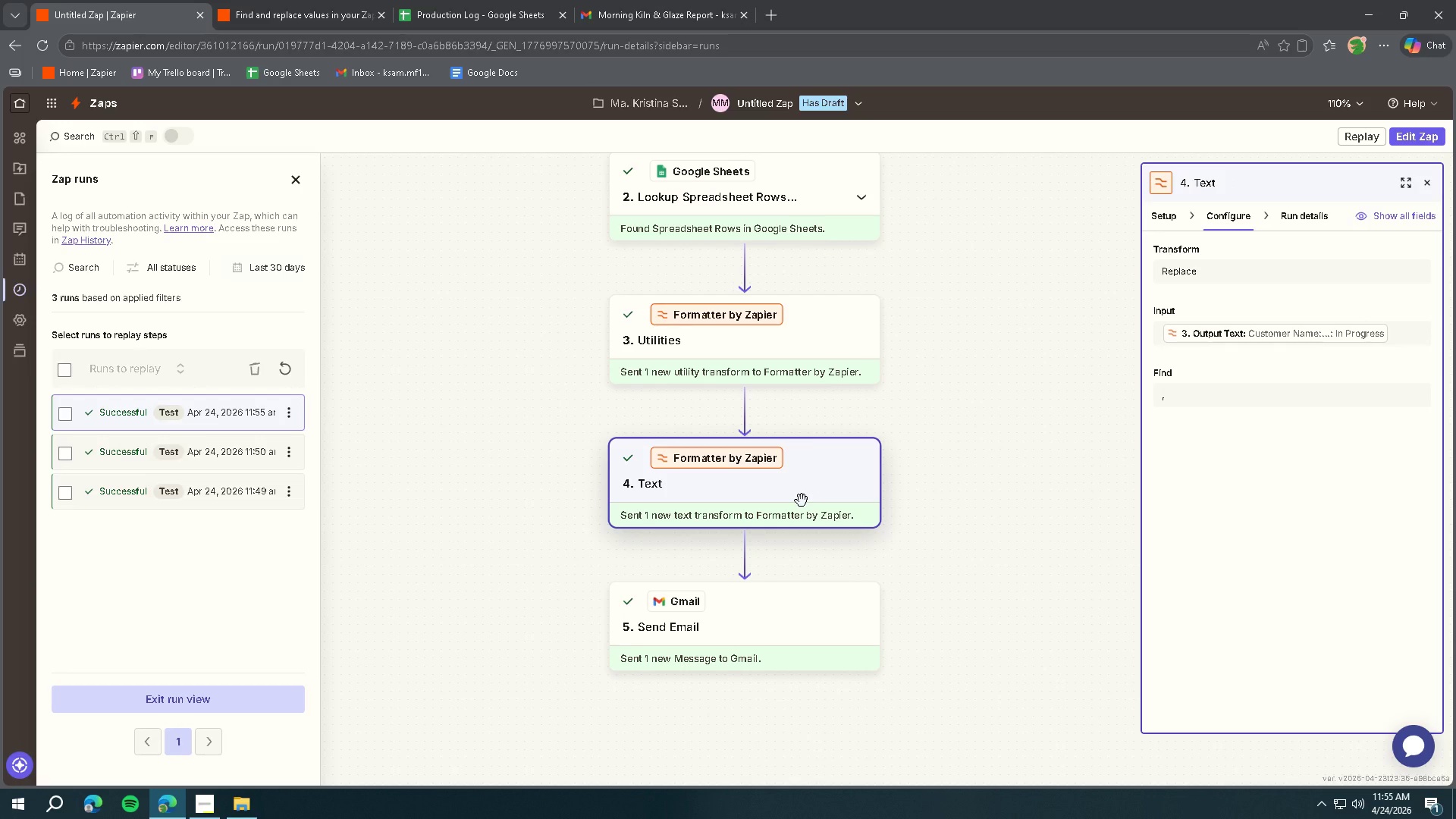 
left_click([290, 180])
 